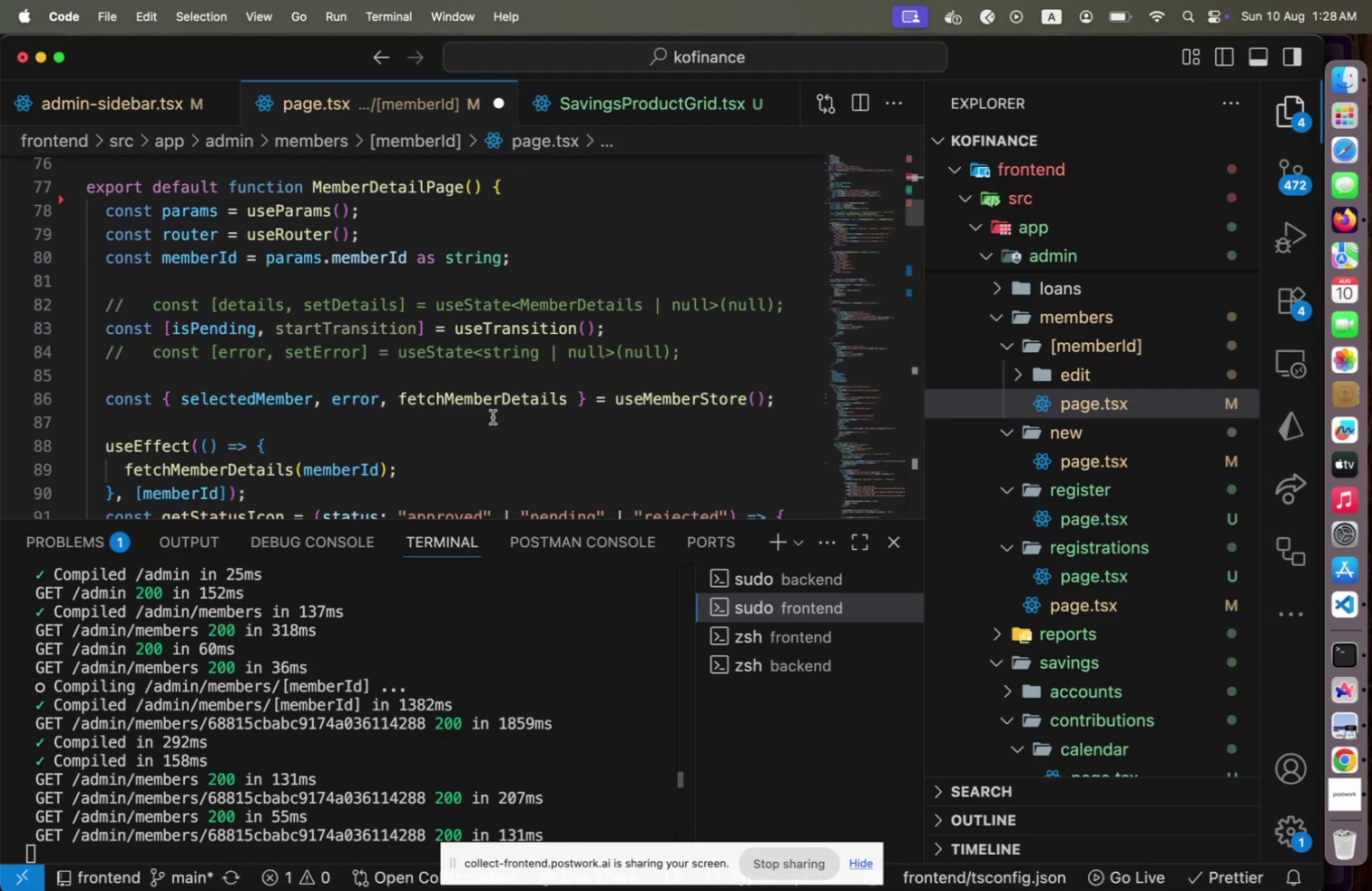 
scroll: coordinate [493, 416], scroll_direction: down, amount: 6.0
 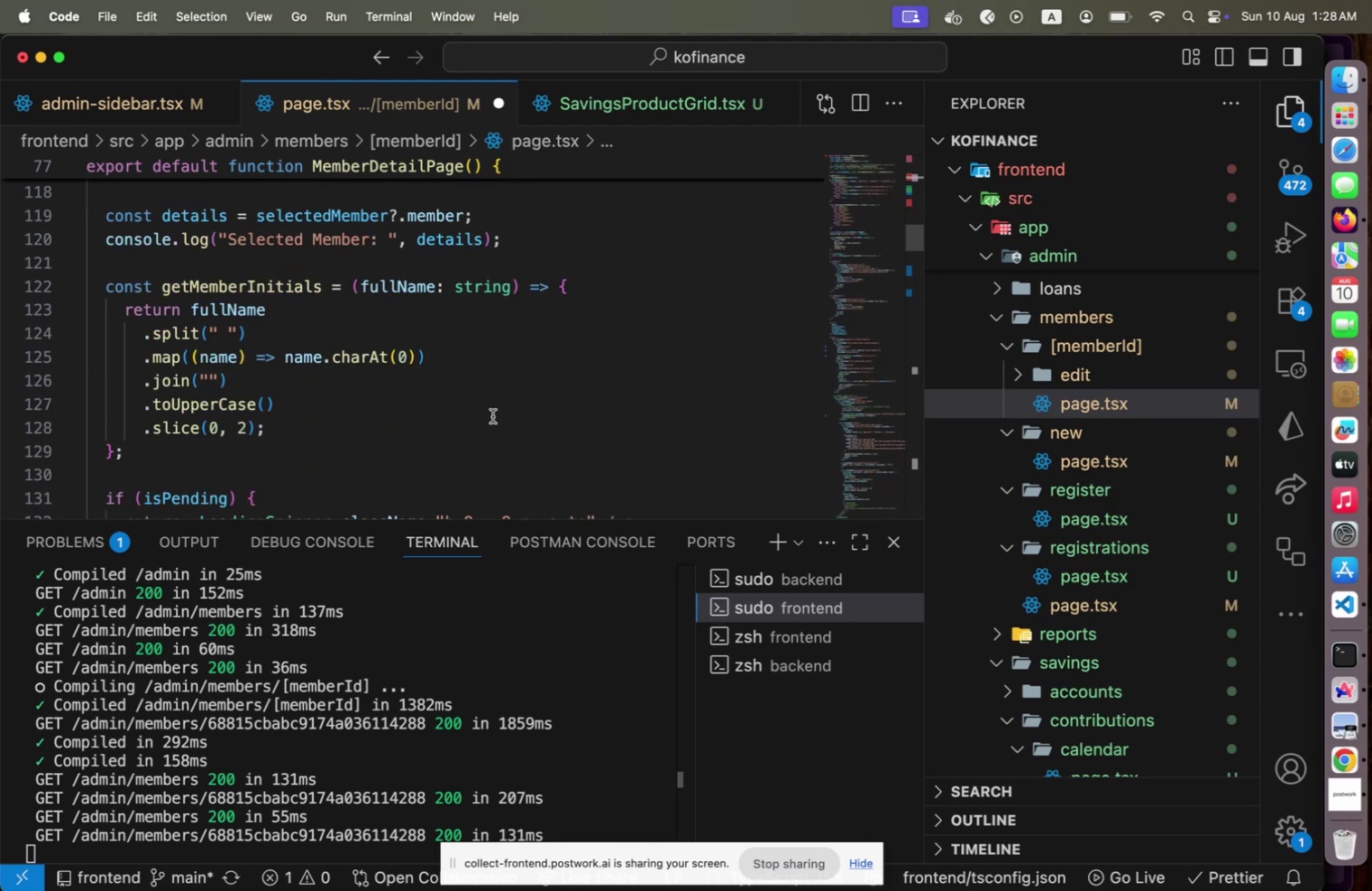 
wait(8.65)
 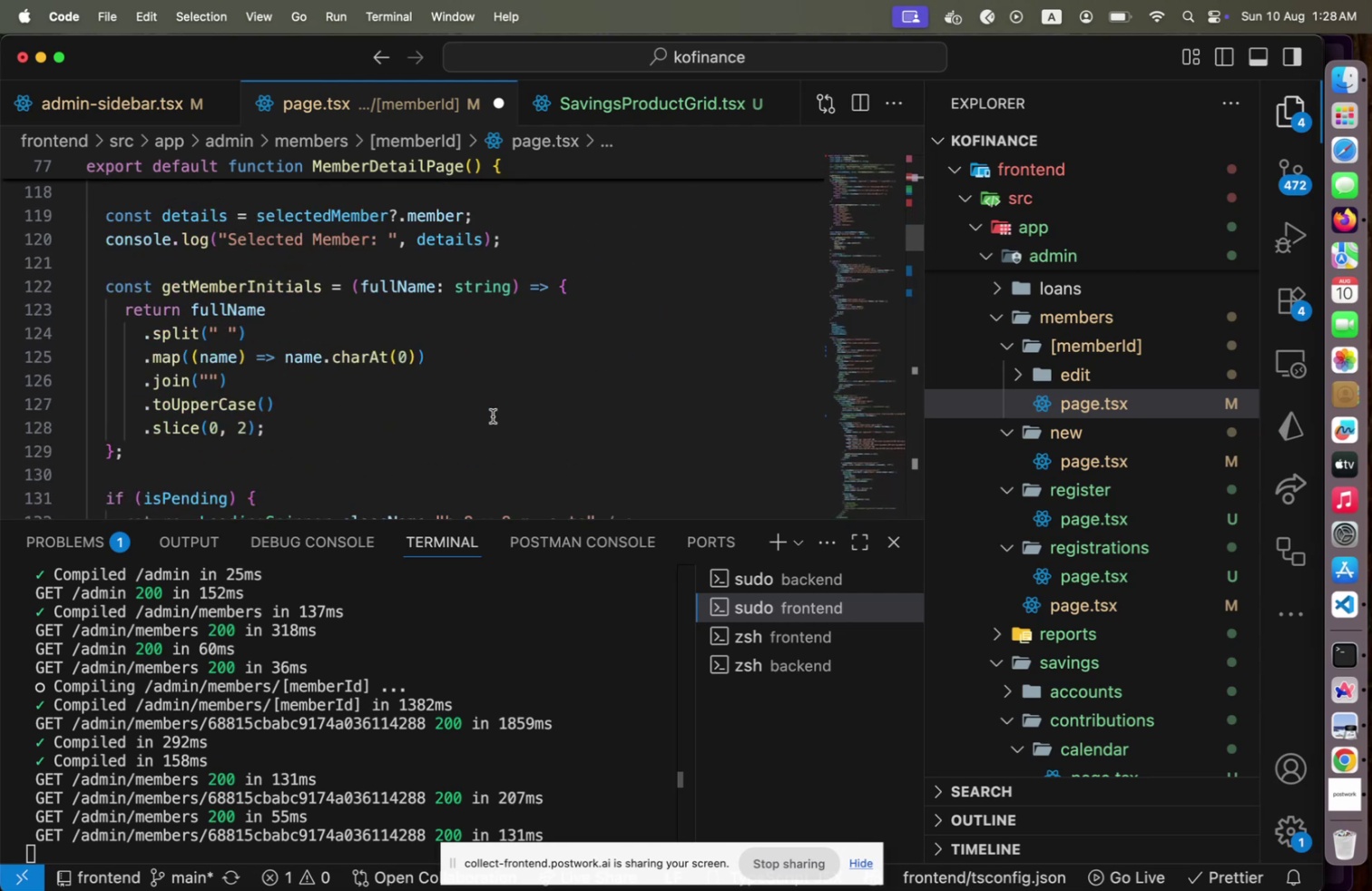 
scroll: coordinate [493, 416], scroll_direction: down, amount: 6.0
 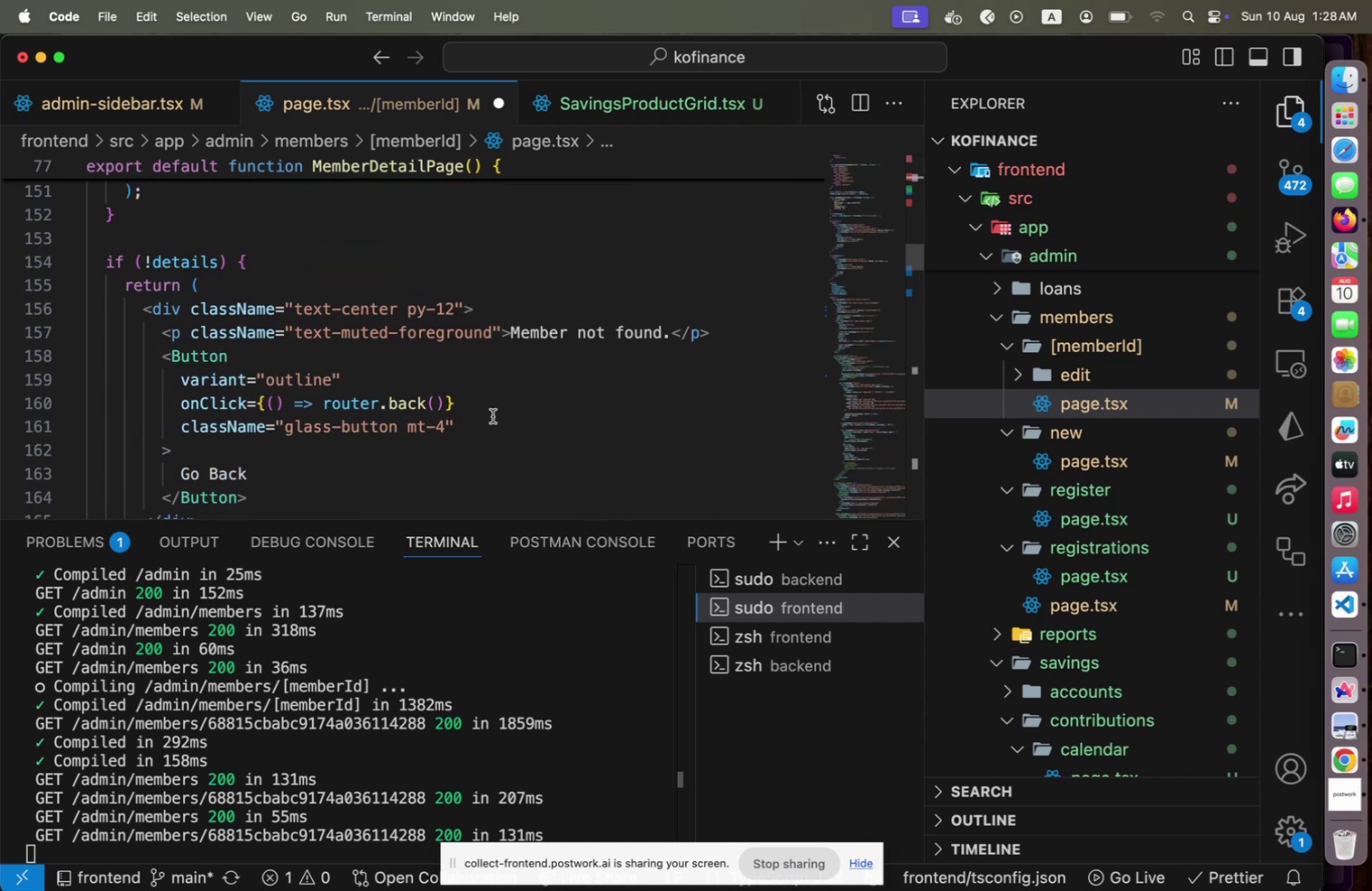 
wait(5.14)
 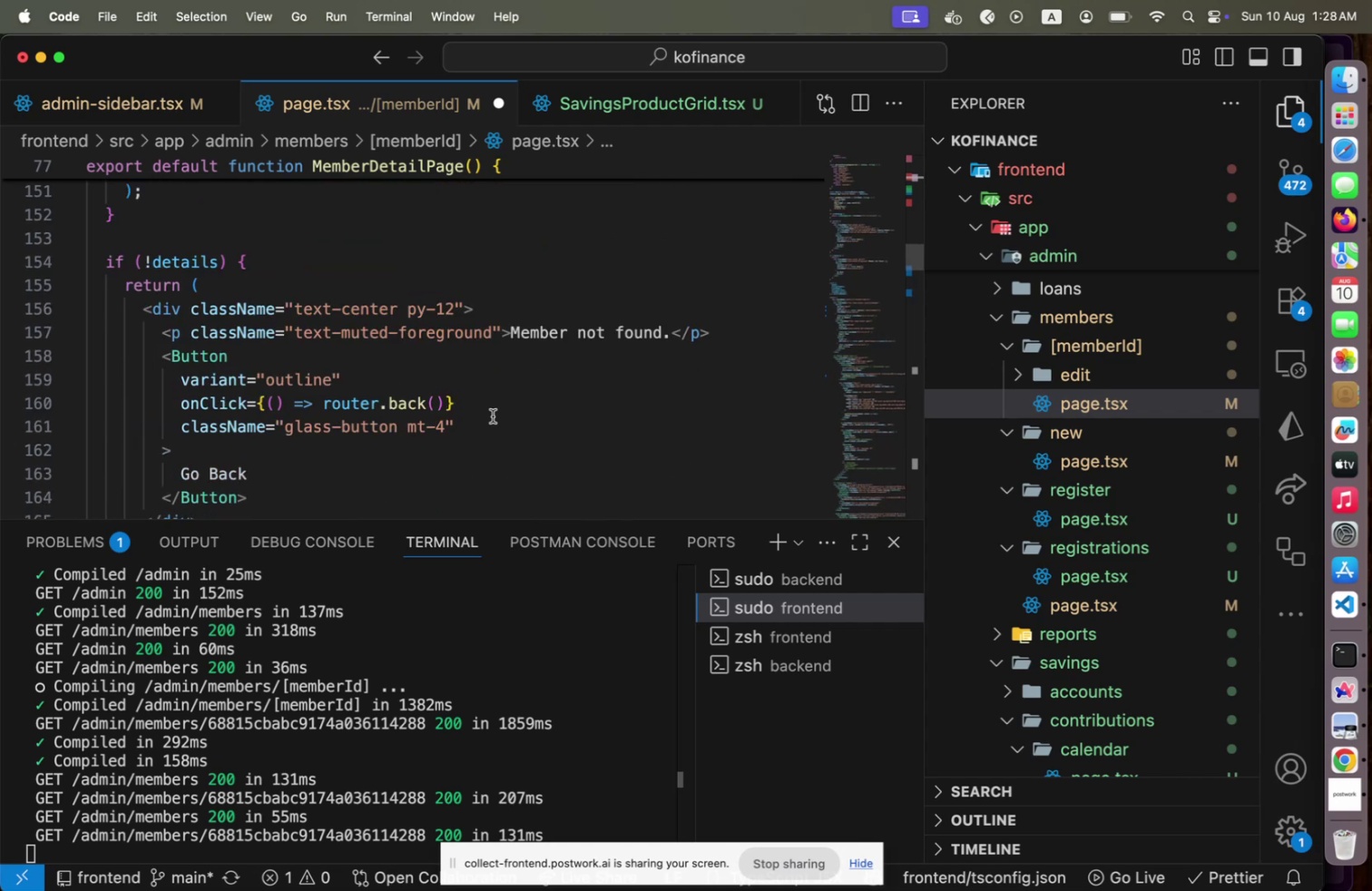 
scroll: coordinate [493, 416], scroll_direction: down, amount: 2.0
 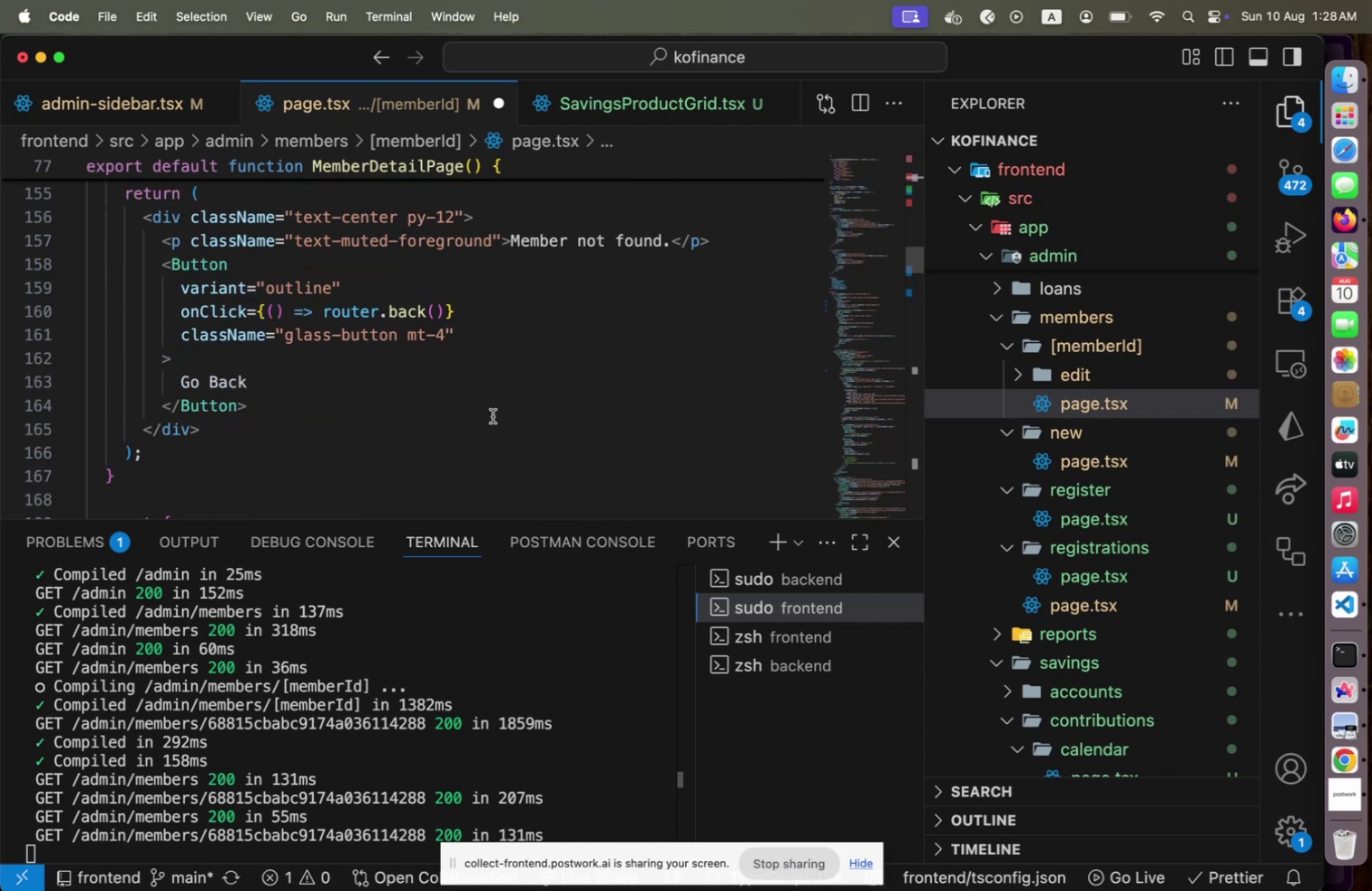 
scroll: coordinate [493, 416], scroll_direction: up, amount: 1.0
 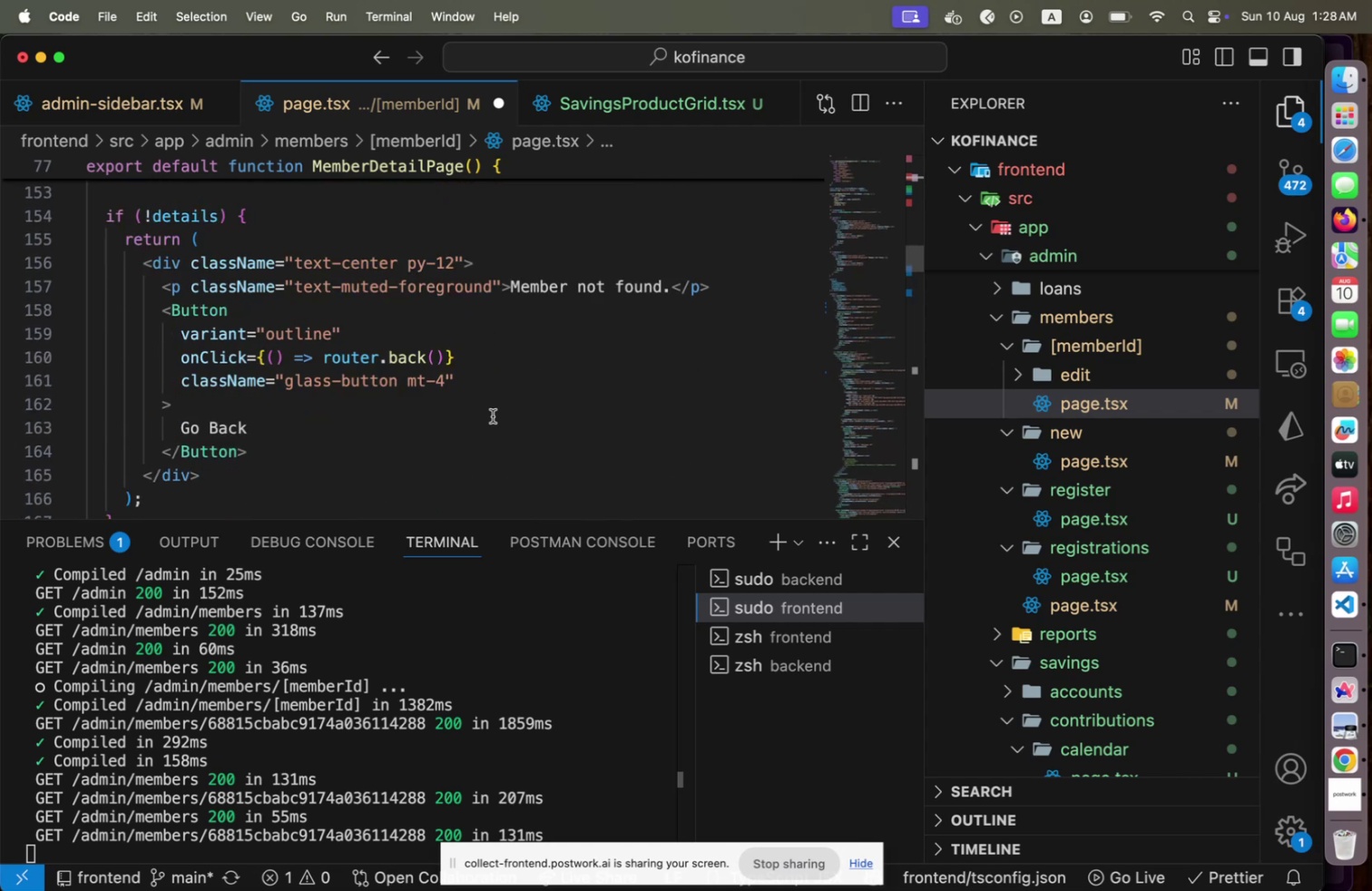 
scroll: coordinate [493, 416], scroll_direction: down, amount: 2.0
 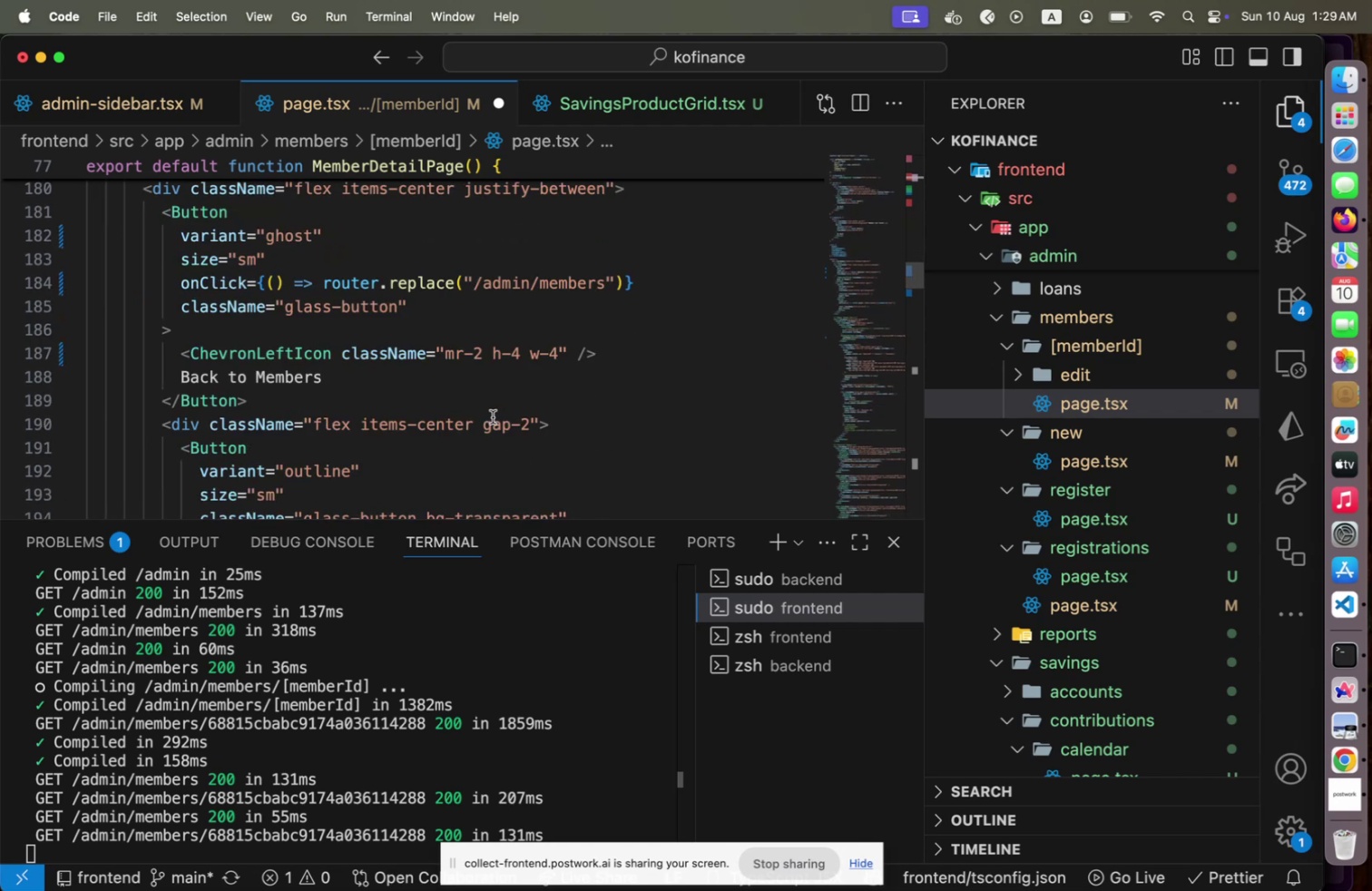 
wait(5.37)
 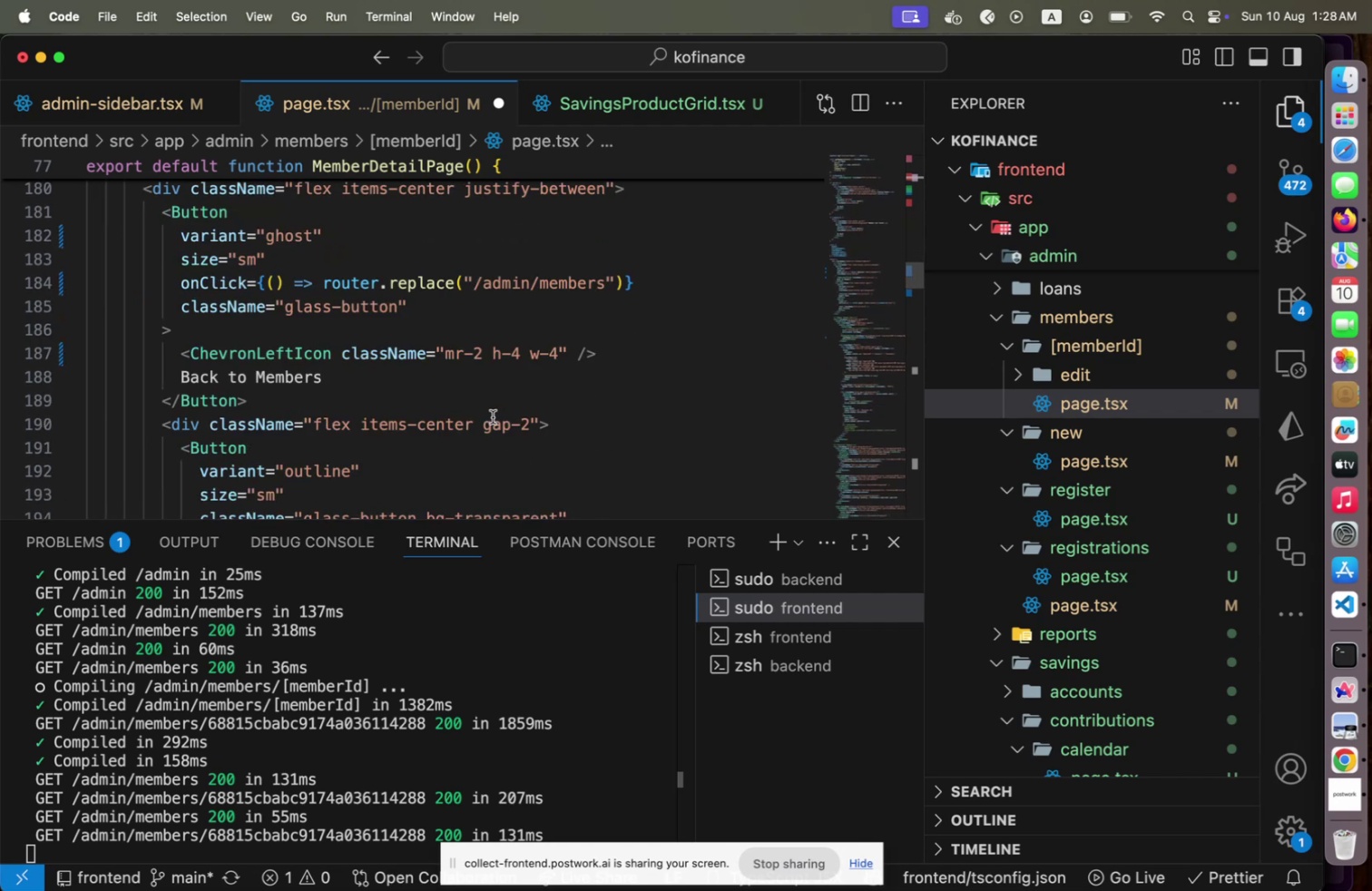 
key(Meta+S)
 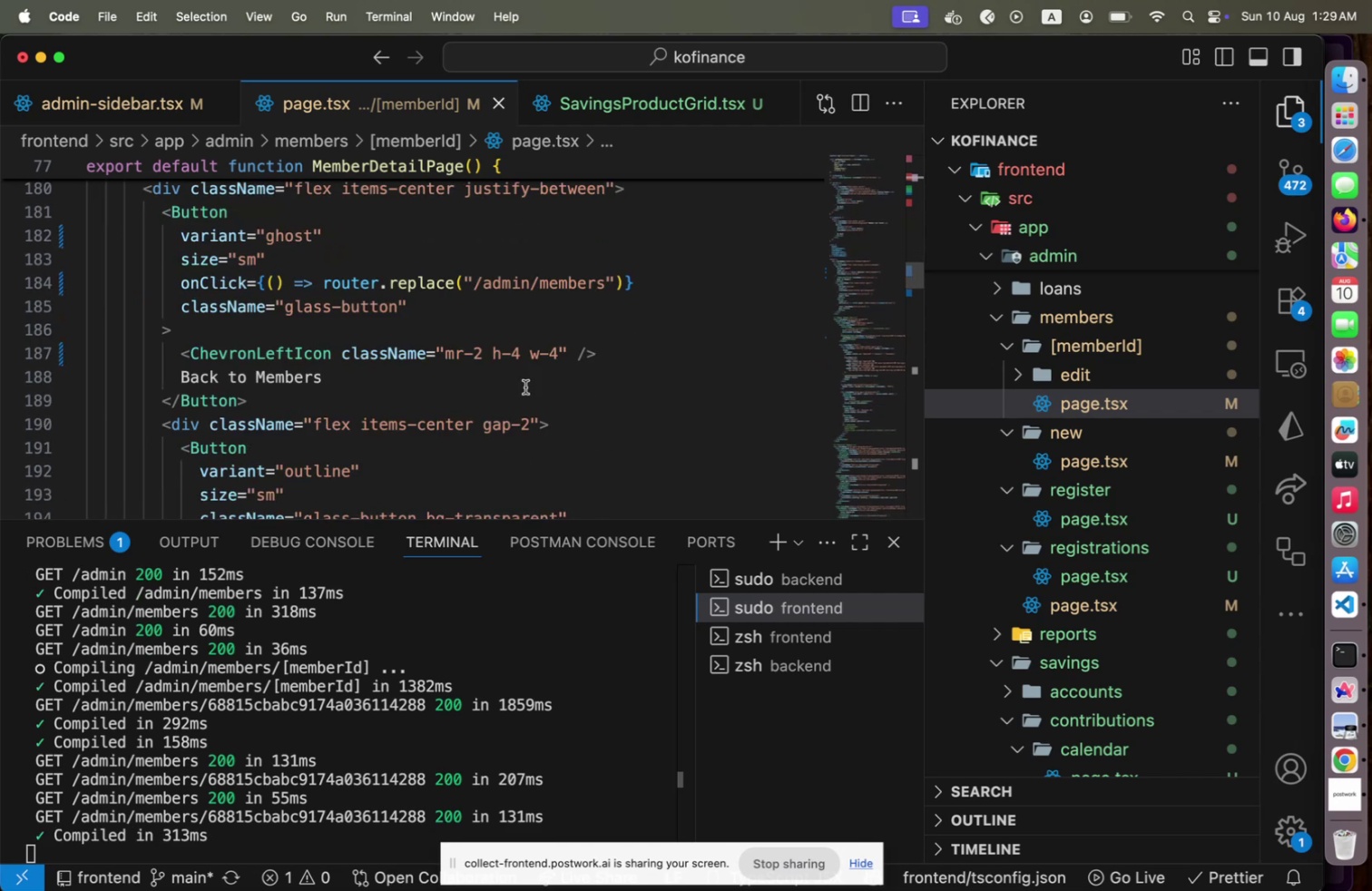 
key(Meta+CommandLeft)
 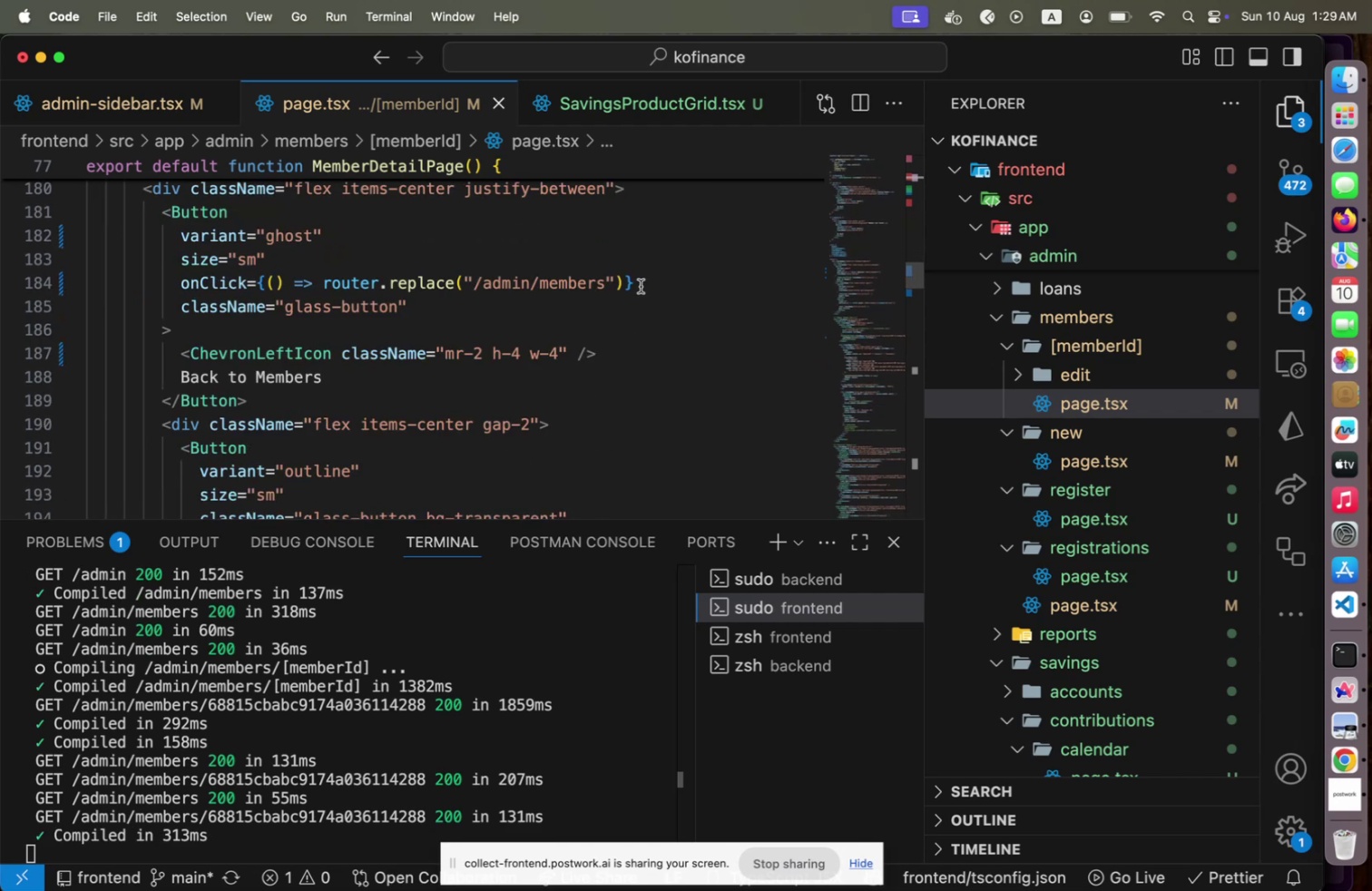 
key(Meta+Tab)
 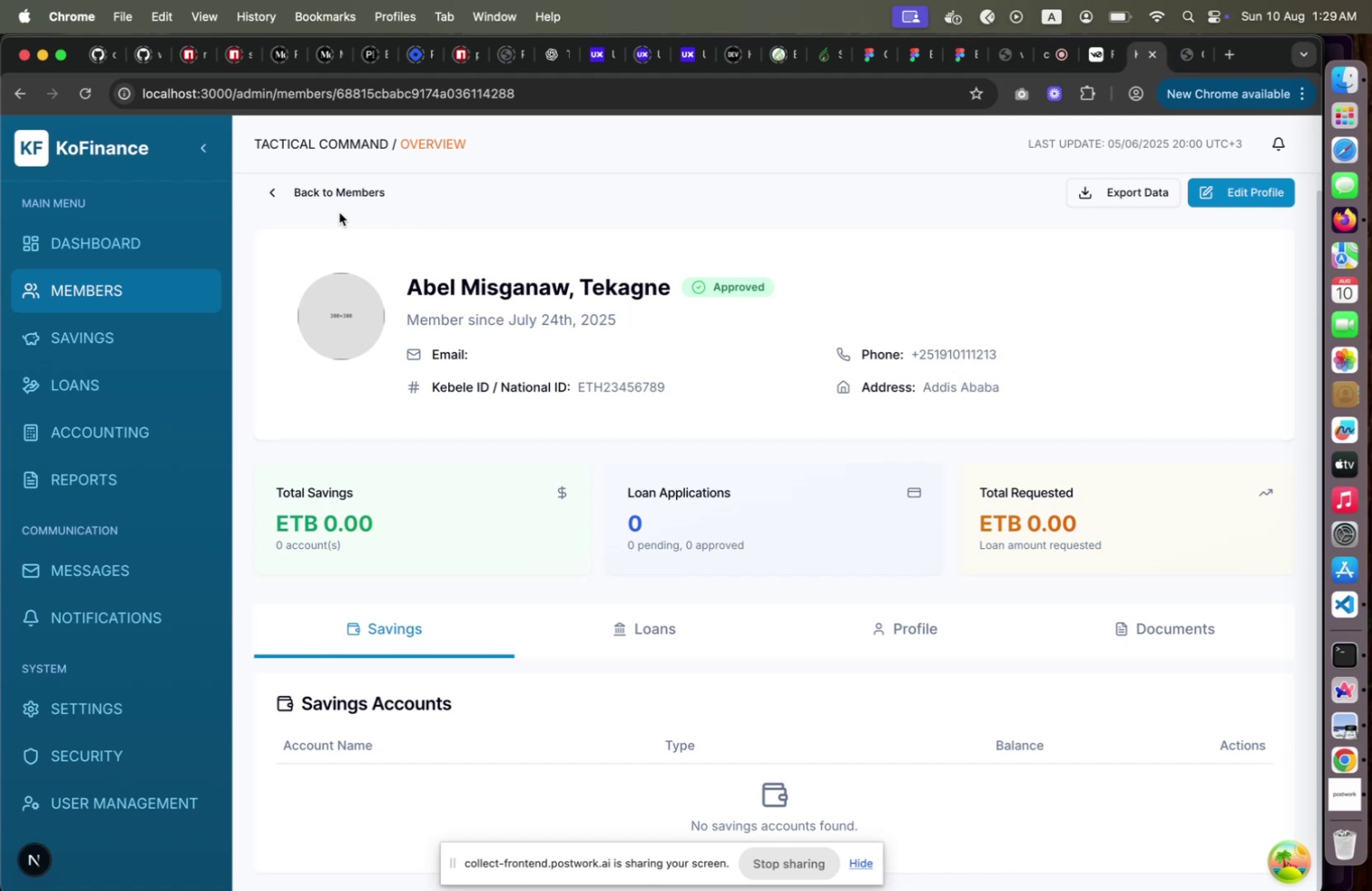 
double_click([348, 201])
 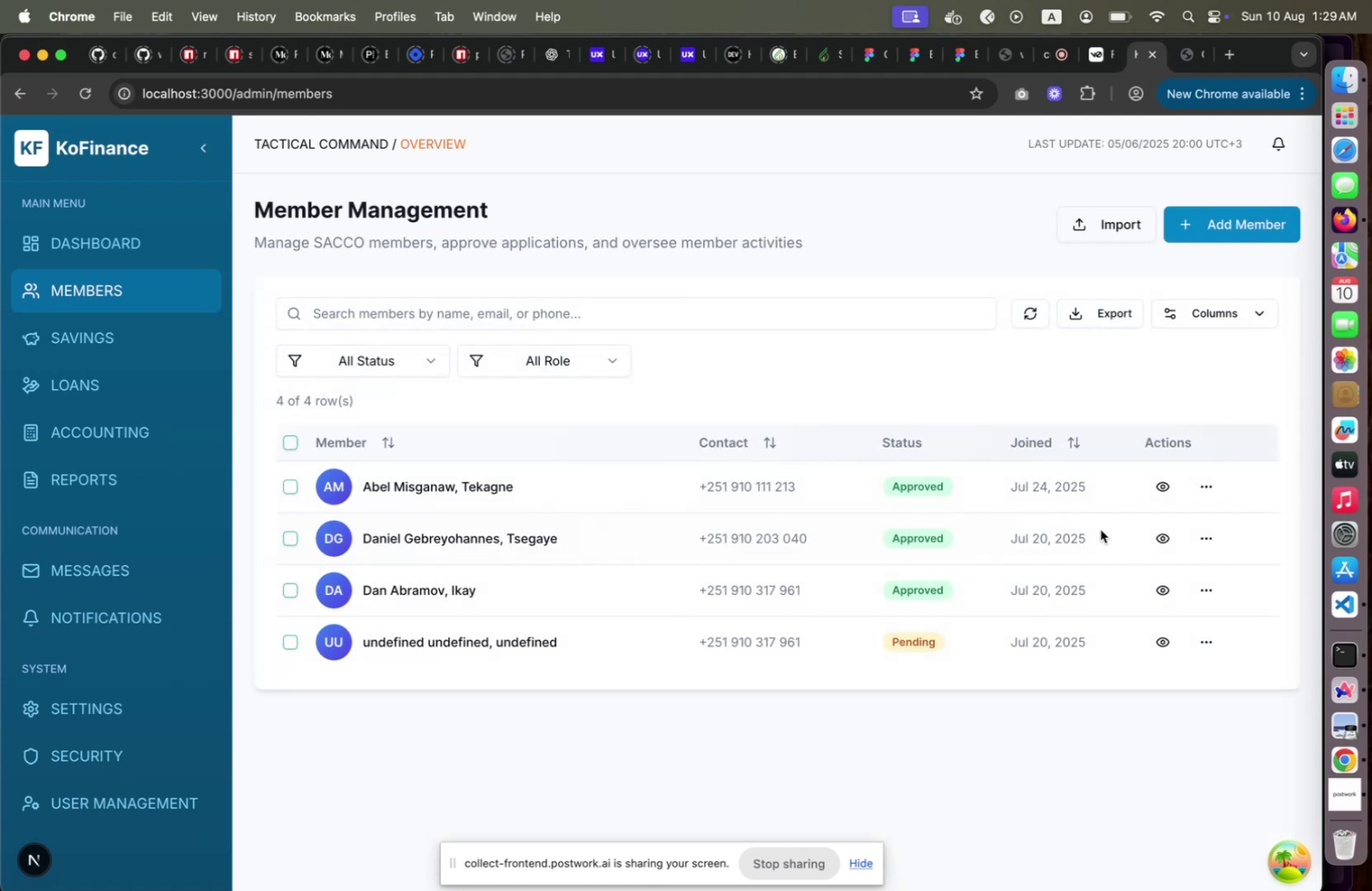 
mouse_move([1109, 486])
 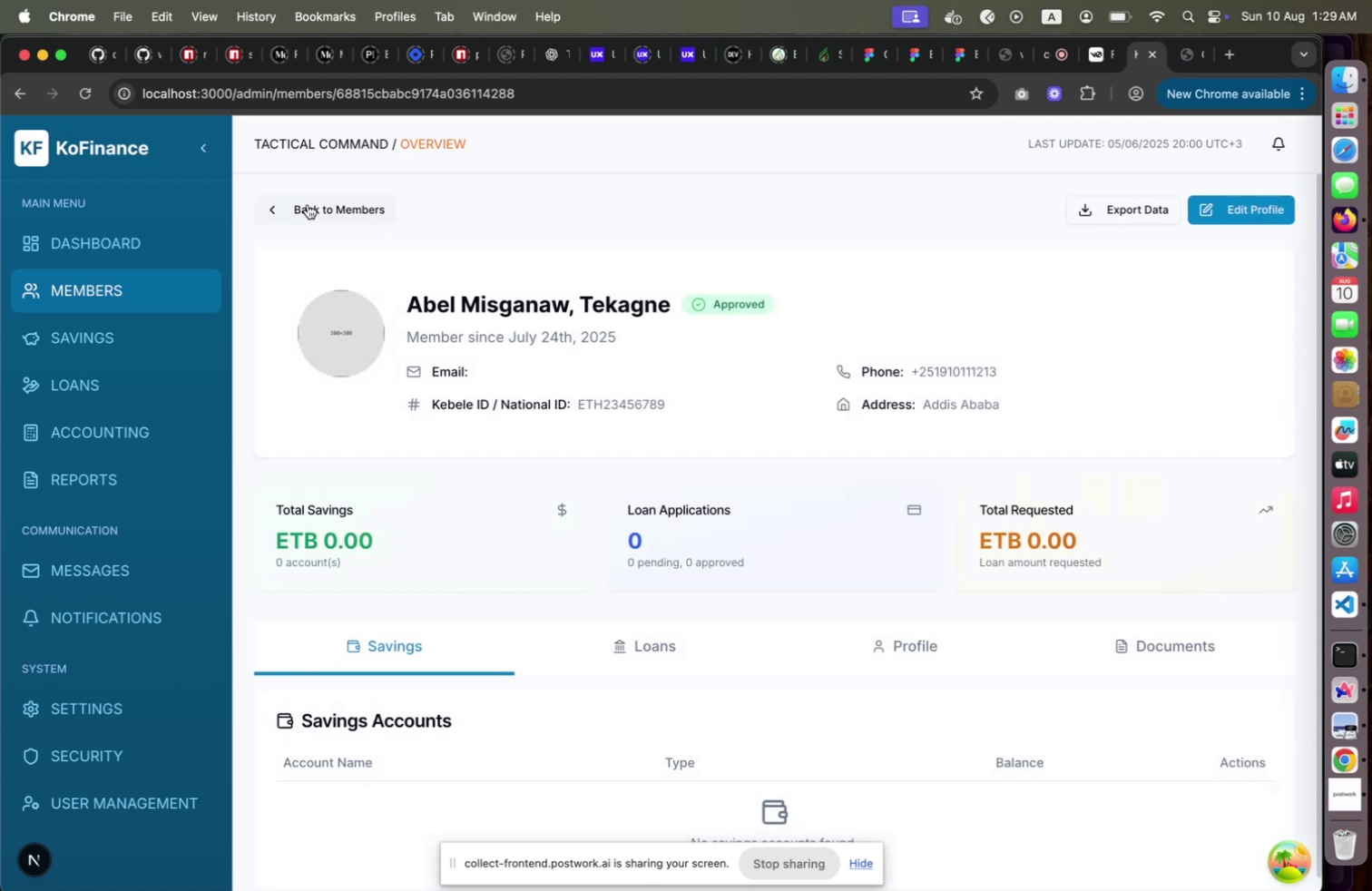 
left_click([308, 204])
 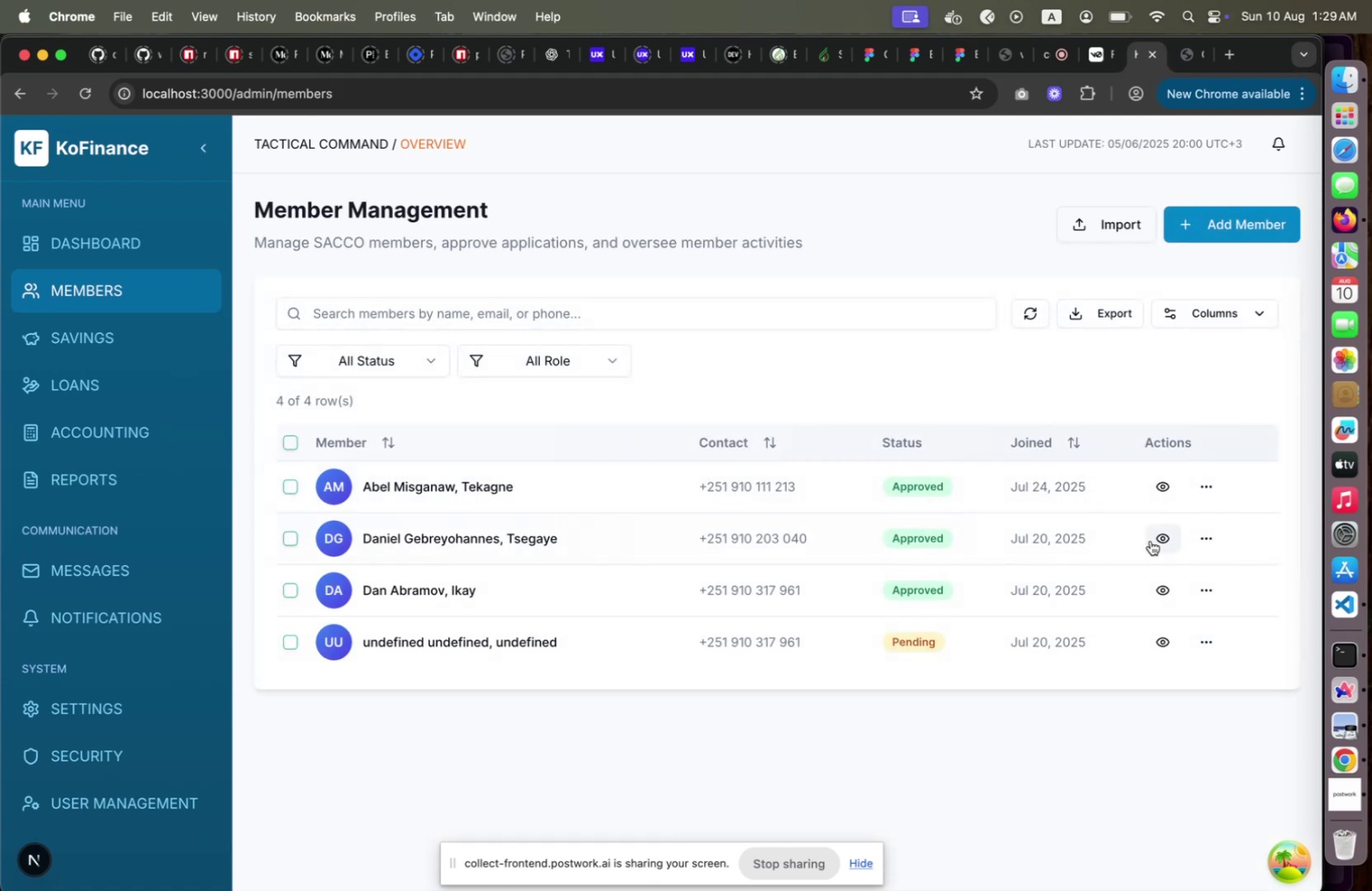 
left_click([1151, 539])
 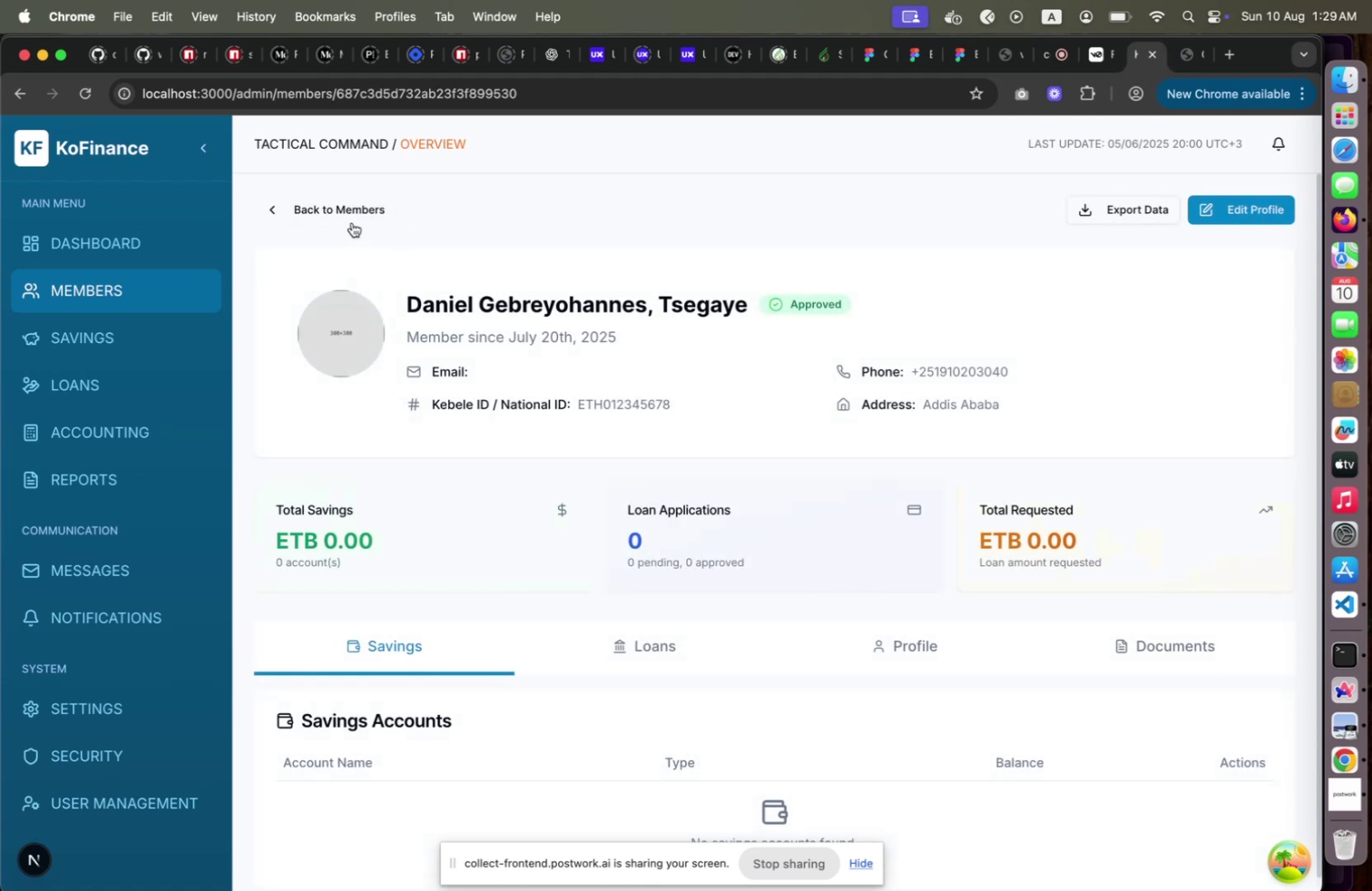 
left_click([352, 219])
 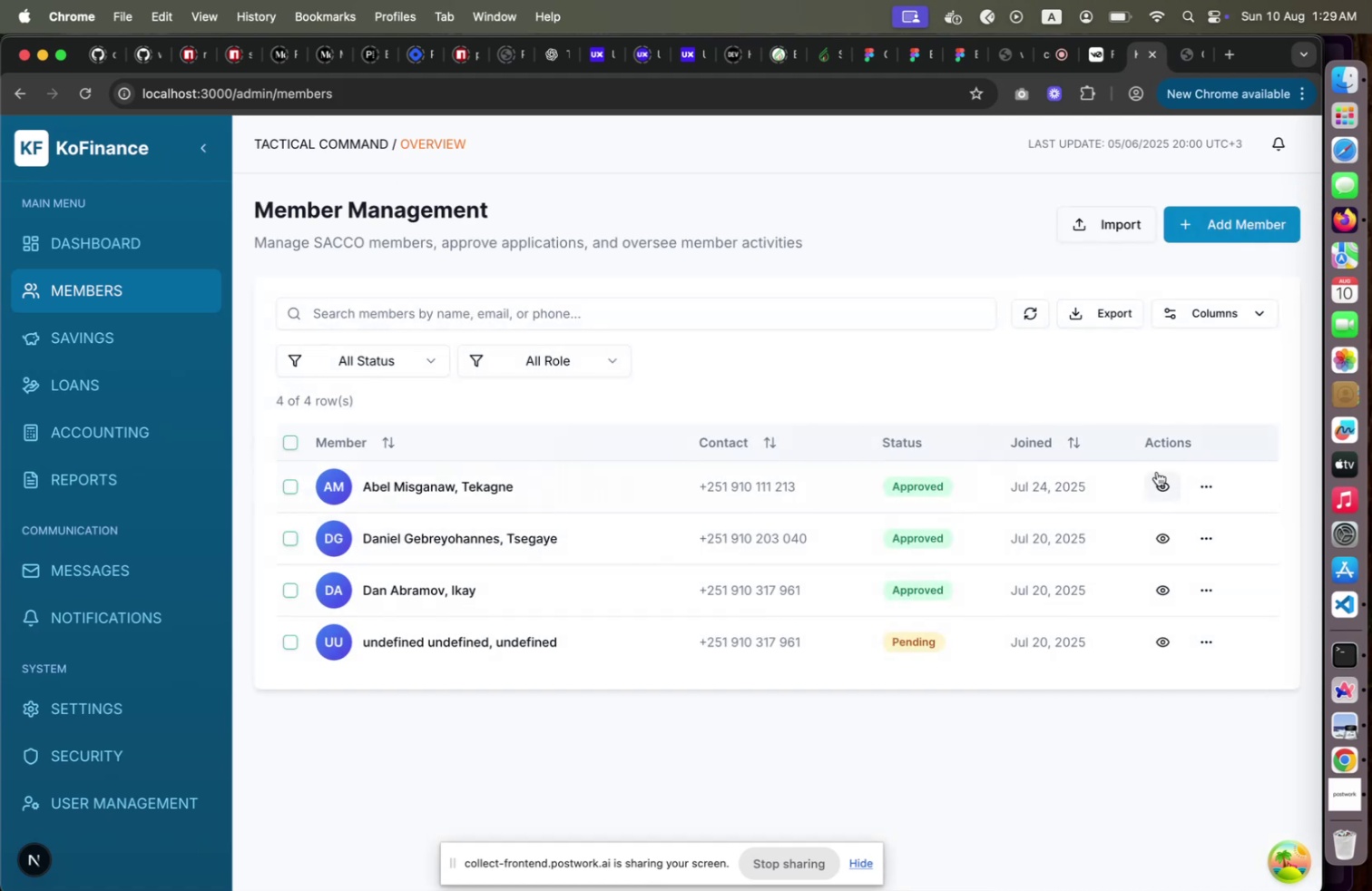 
left_click([1157, 471])
 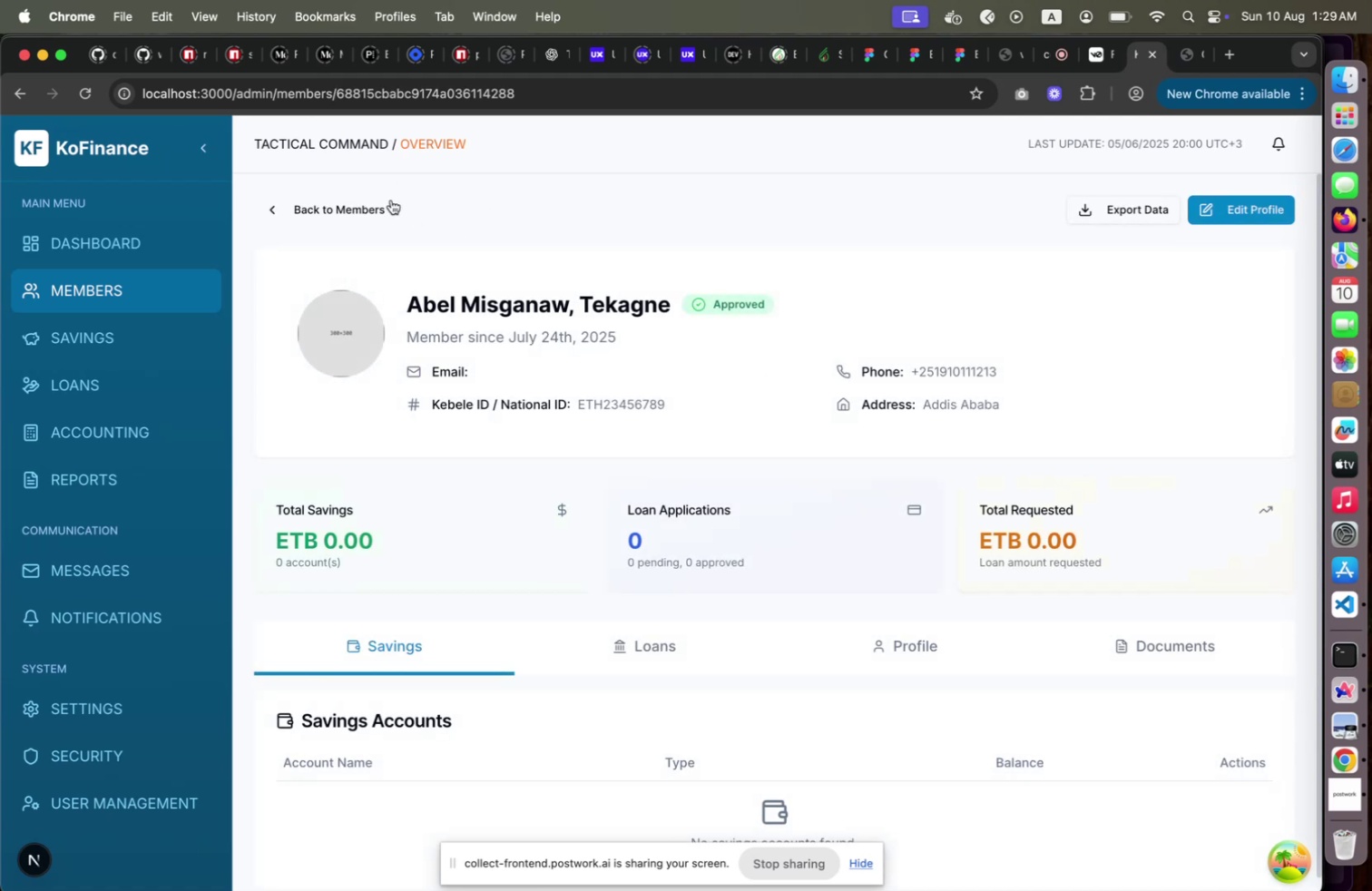 
left_click([352, 206])
 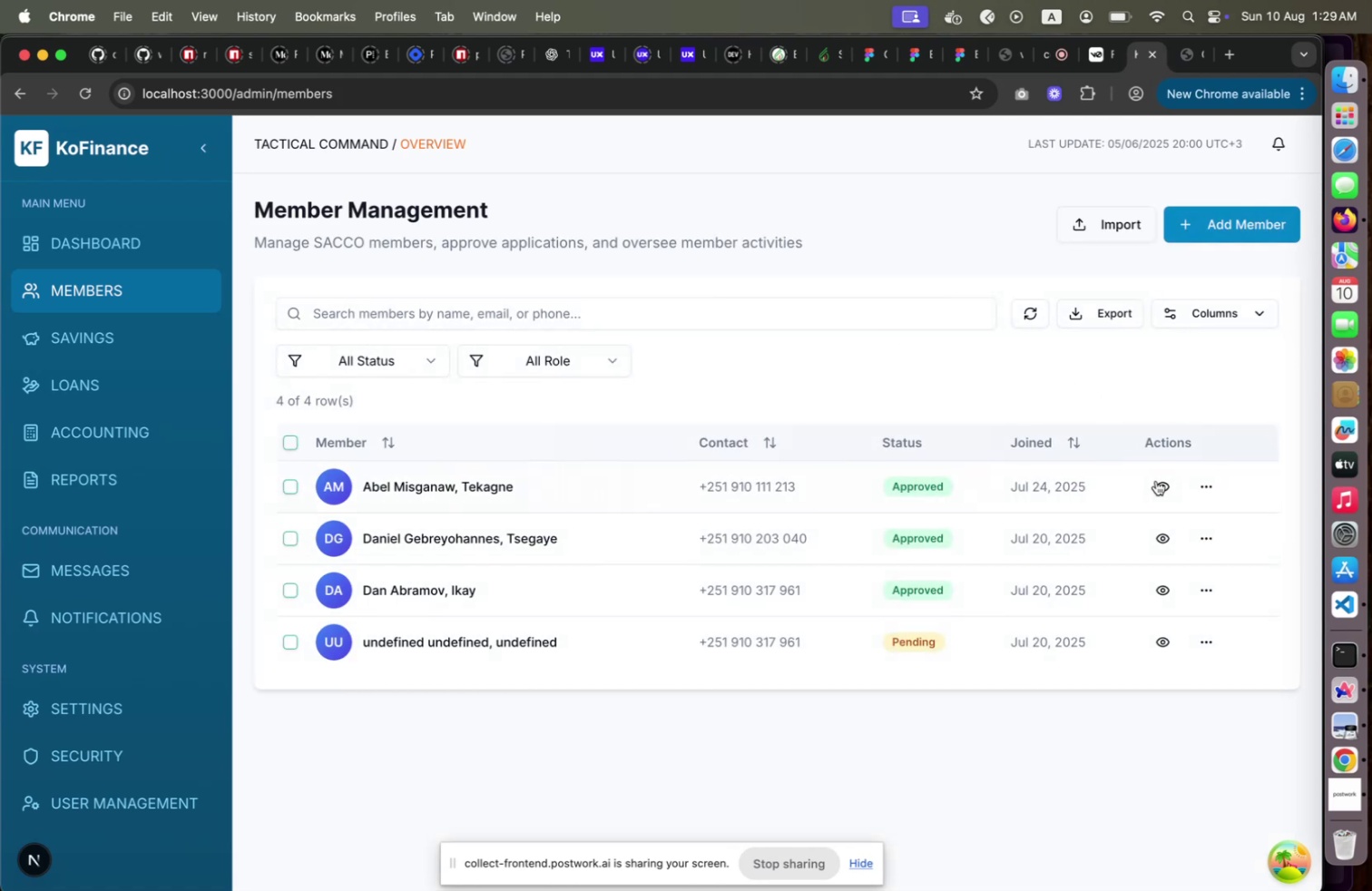 
left_click([1168, 491])
 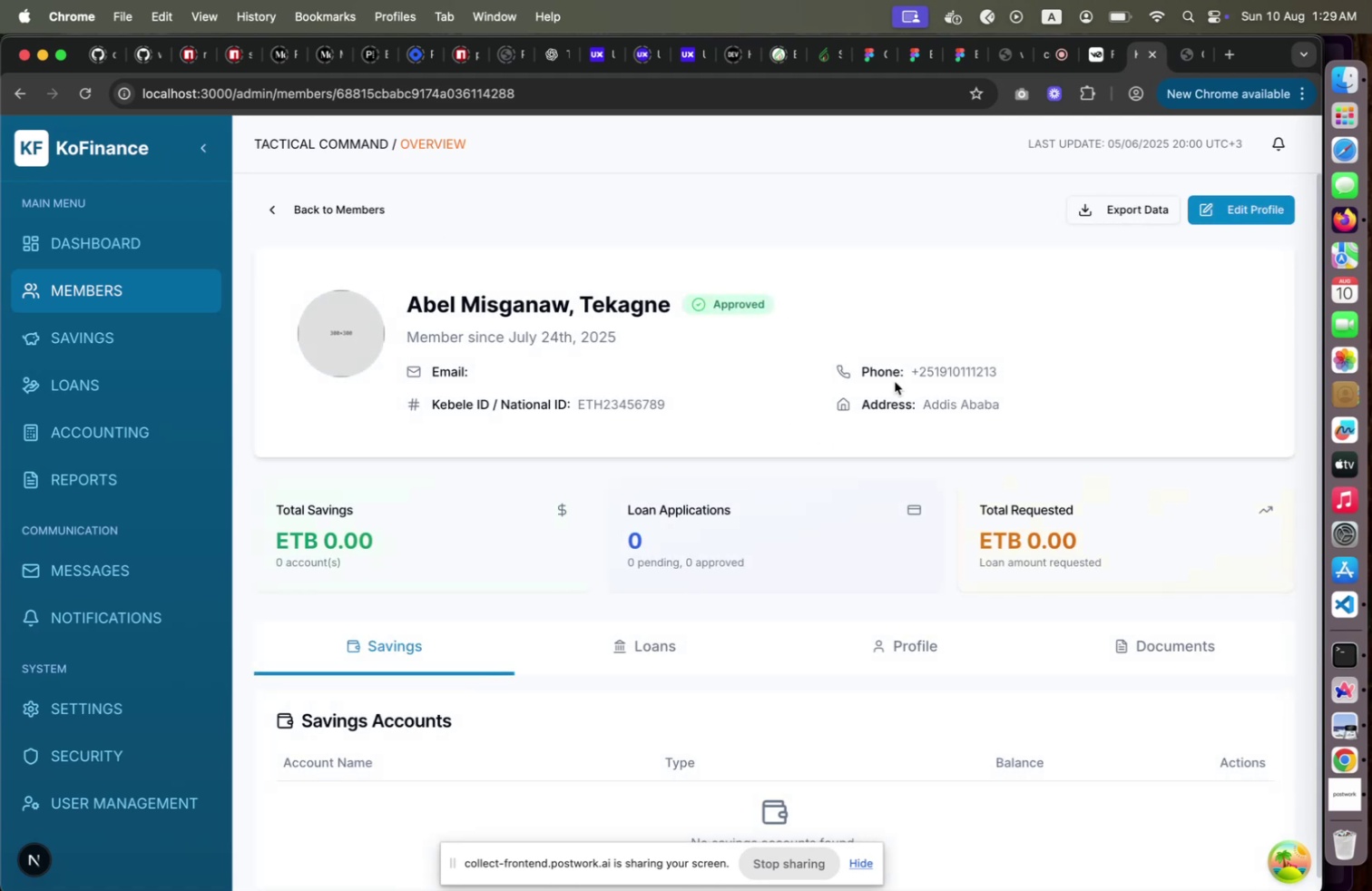 
left_click_drag(start_coordinate=[838, 374], to_coordinate=[1035, 427])
 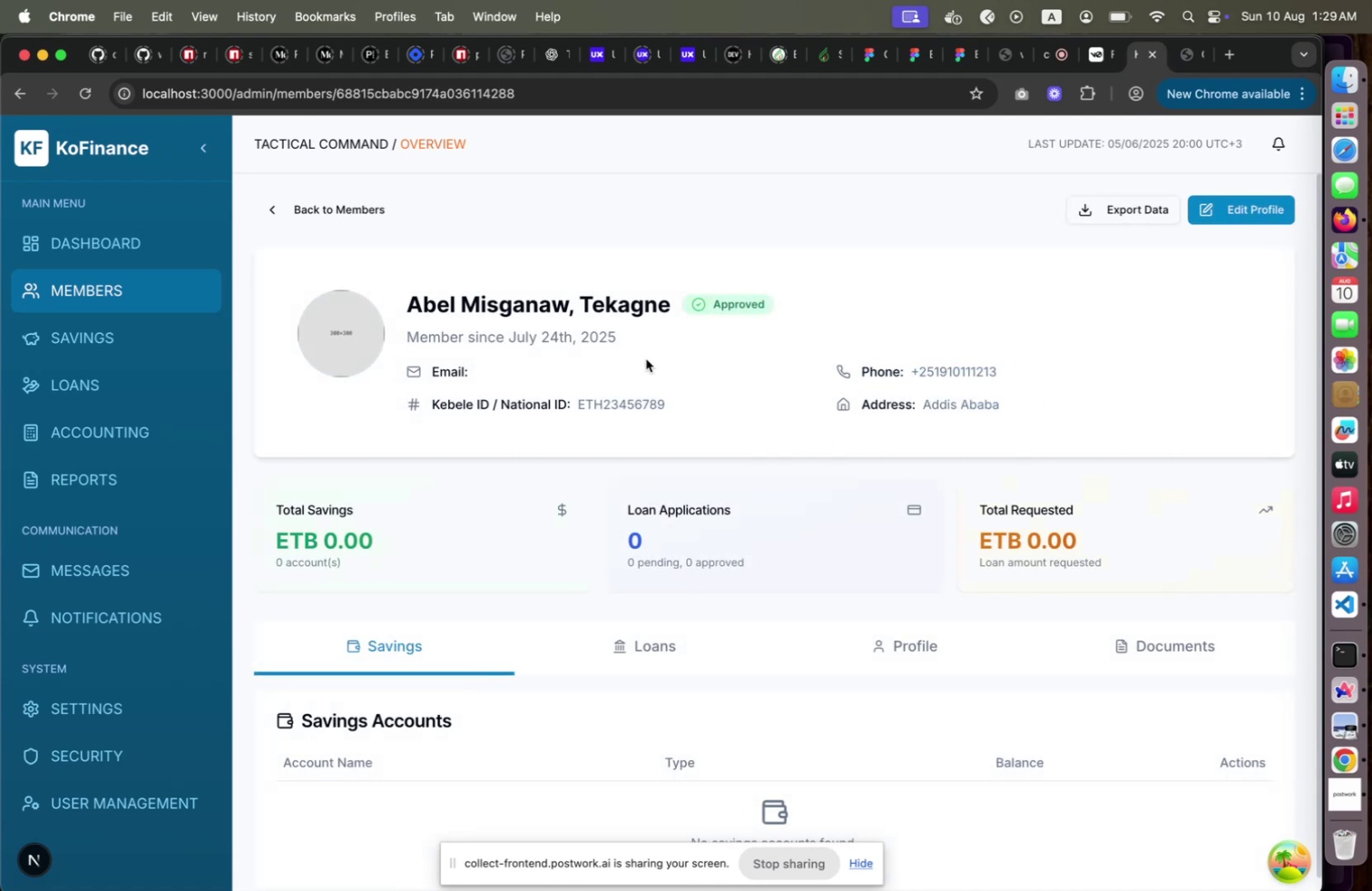 
left_click([646, 358])
 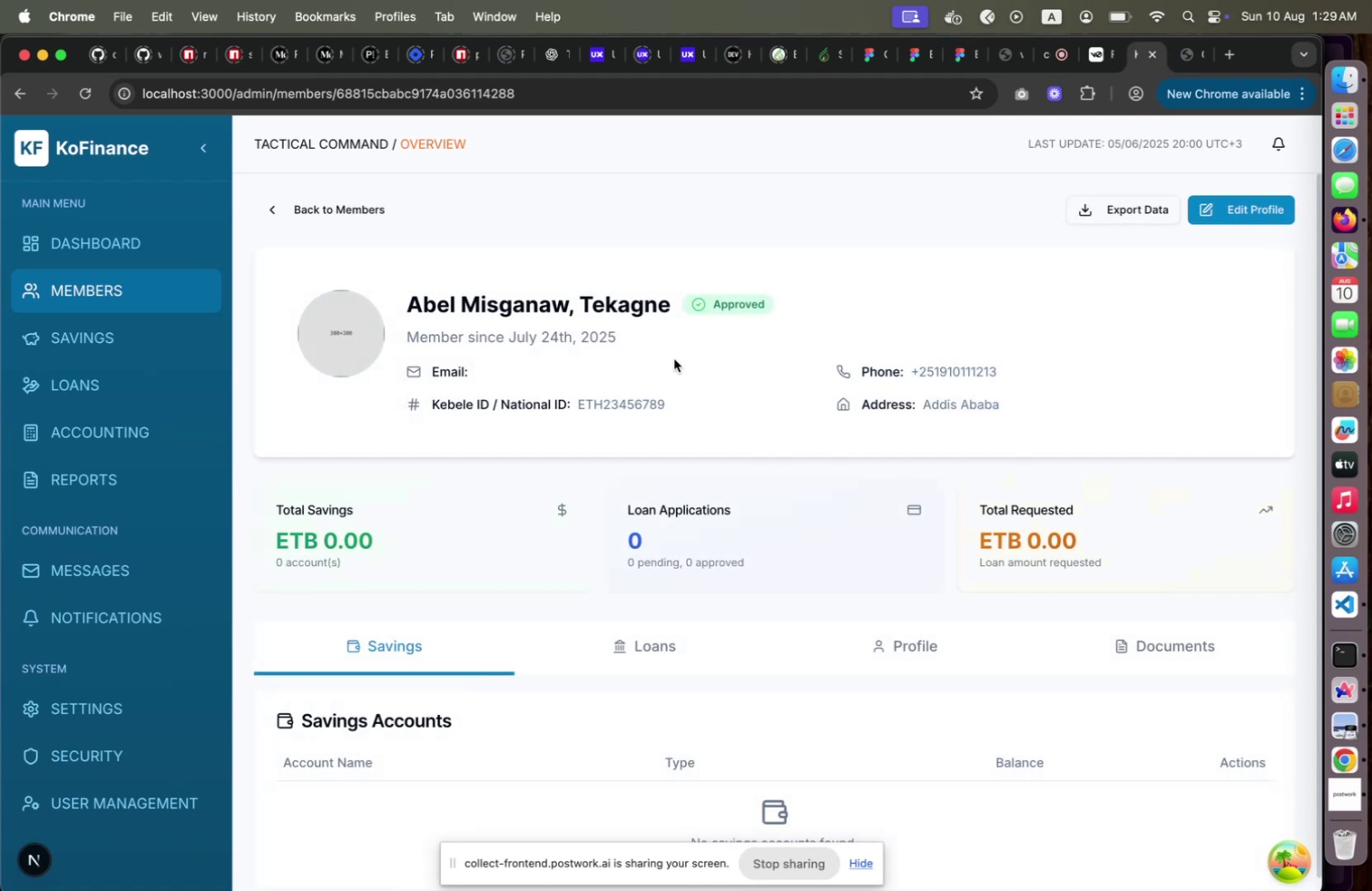 
key(Meta+CommandLeft)
 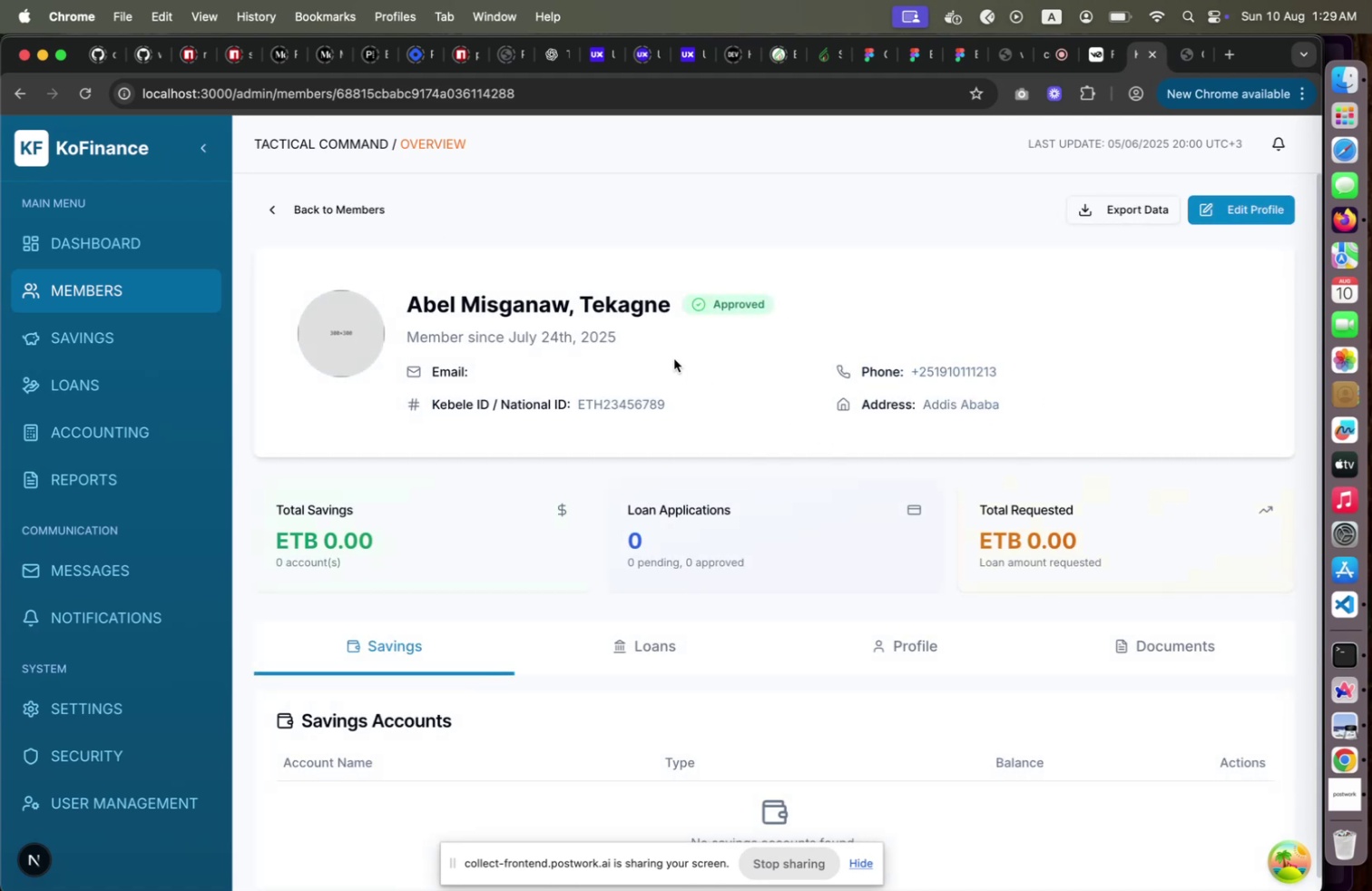 
key(Meta+Tab)
 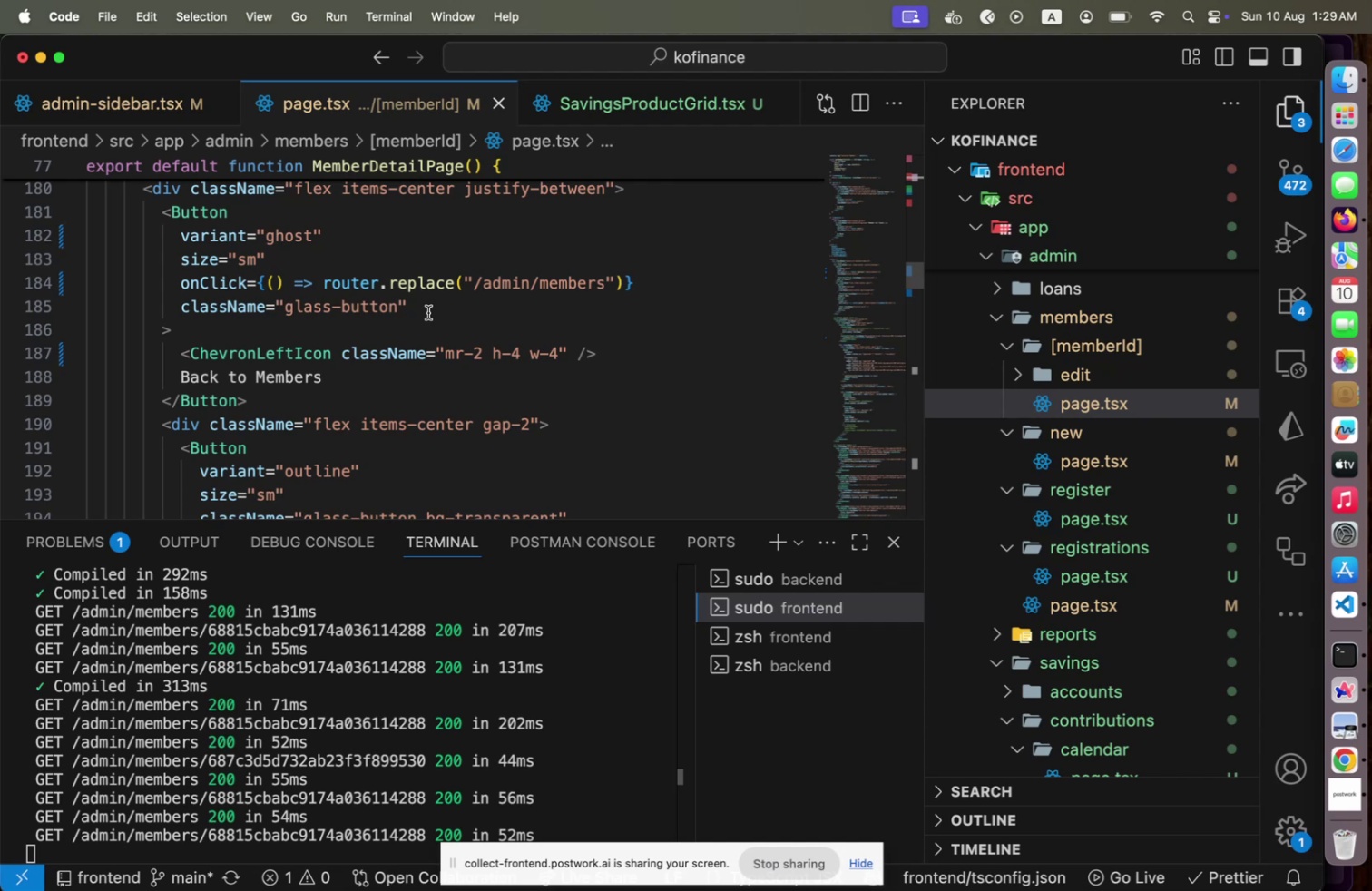 
wait(5.45)
 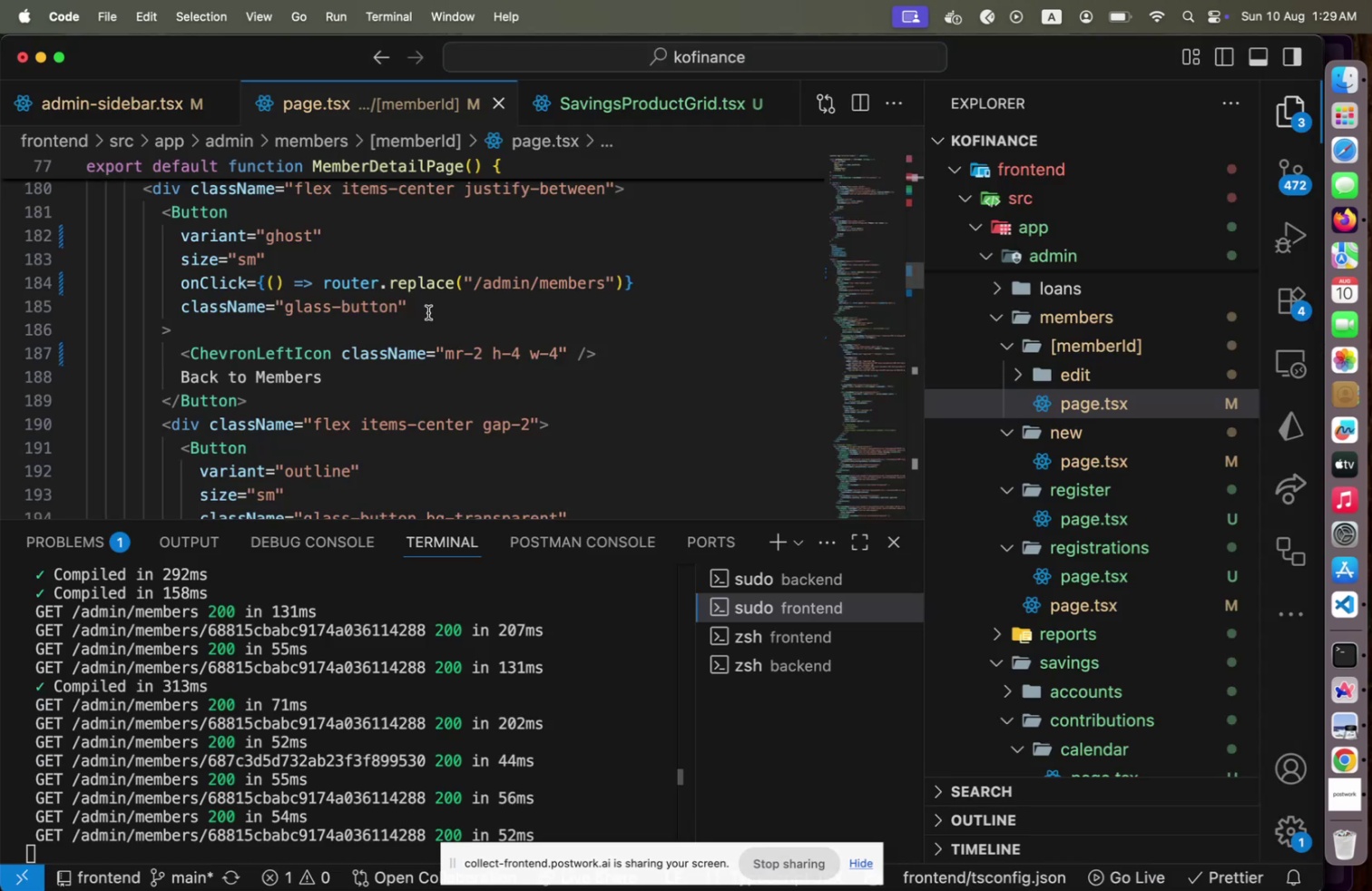 
scroll: coordinate [430, 316], scroll_direction: up, amount: 8.0
 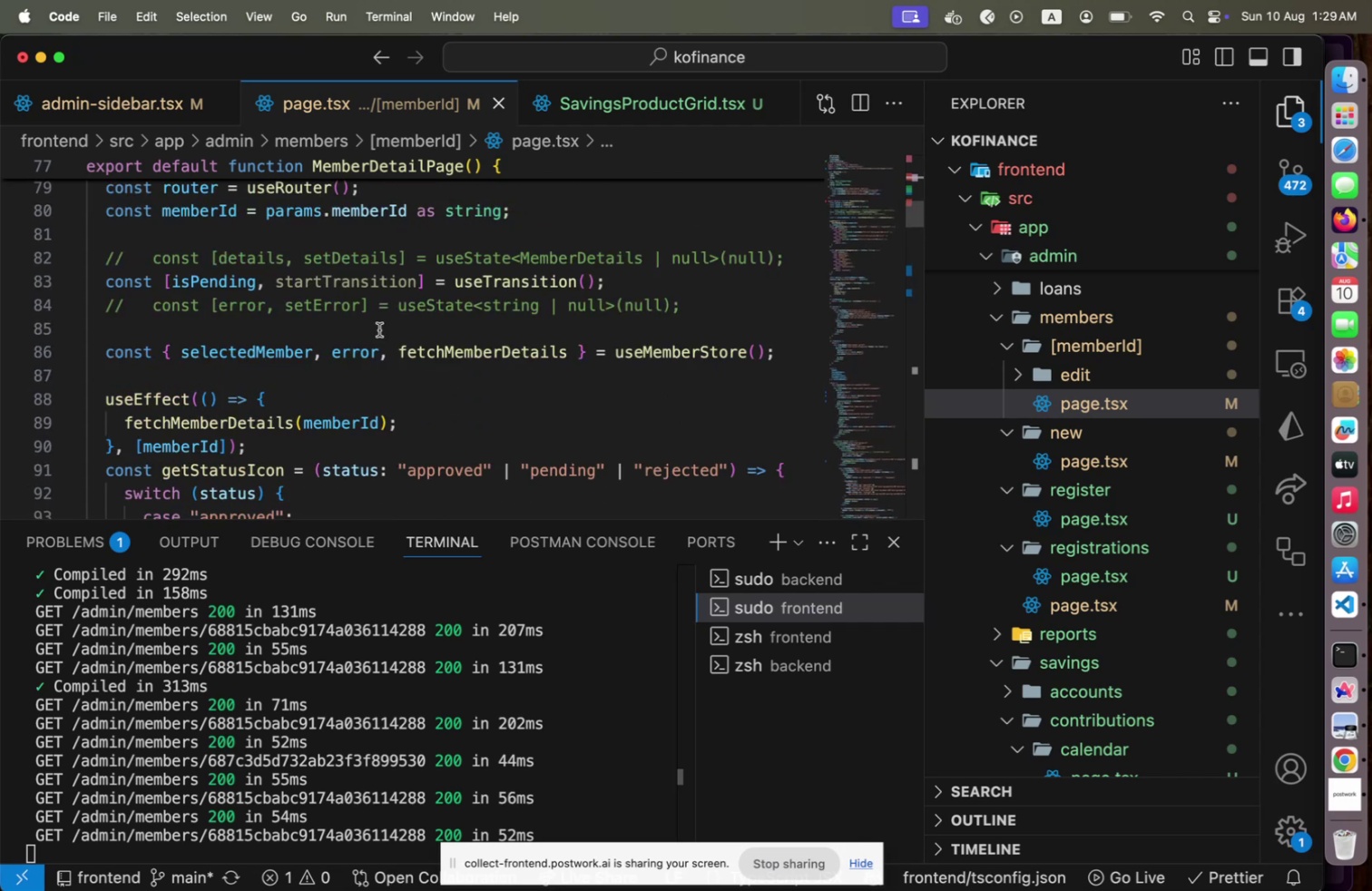 
hold_key(key=CommandLeft, duration=0.83)
left_click([230, 419])
 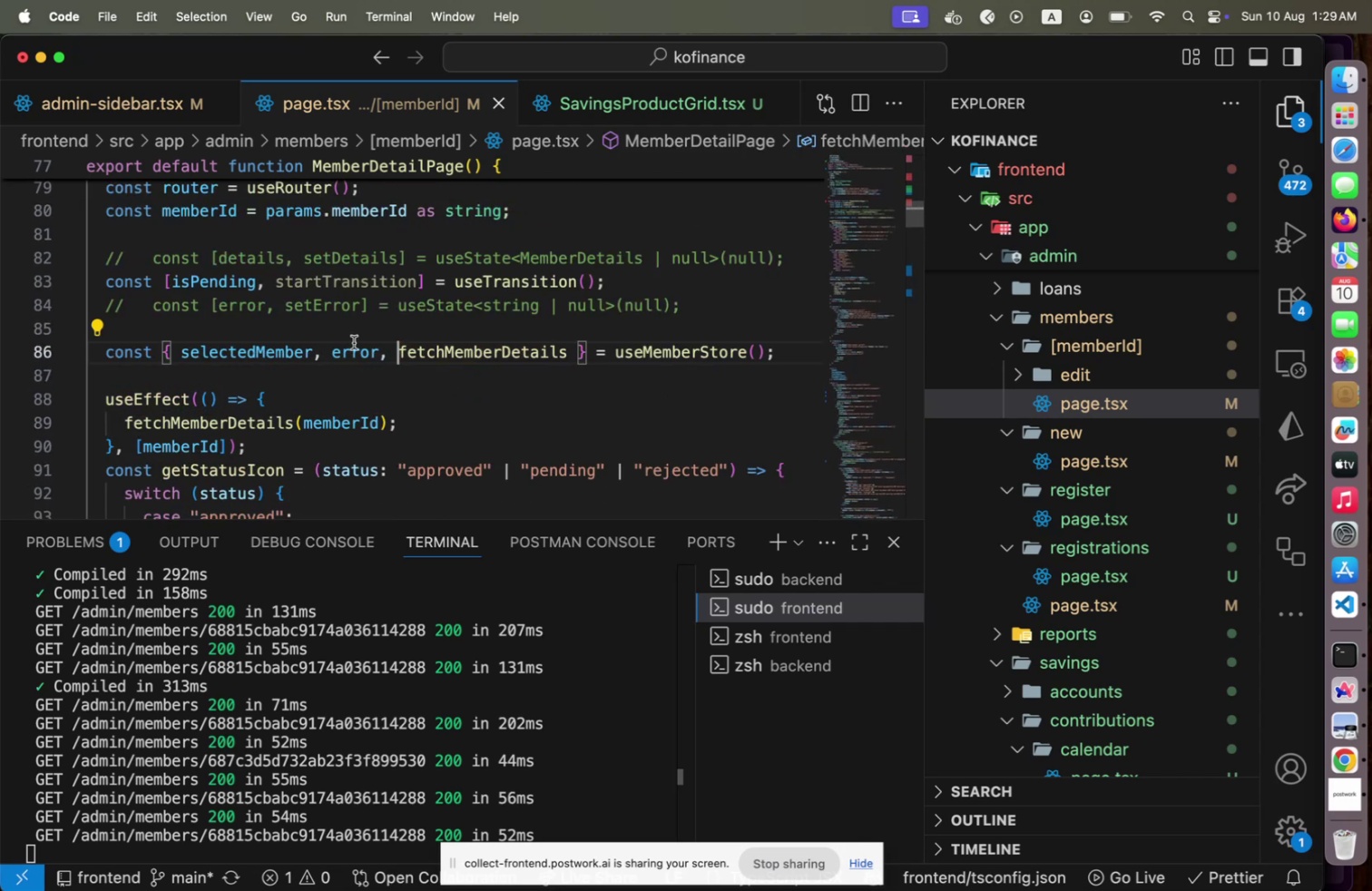 
hold_key(key=CommandLeft, duration=1.45)
left_click([675, 352])
 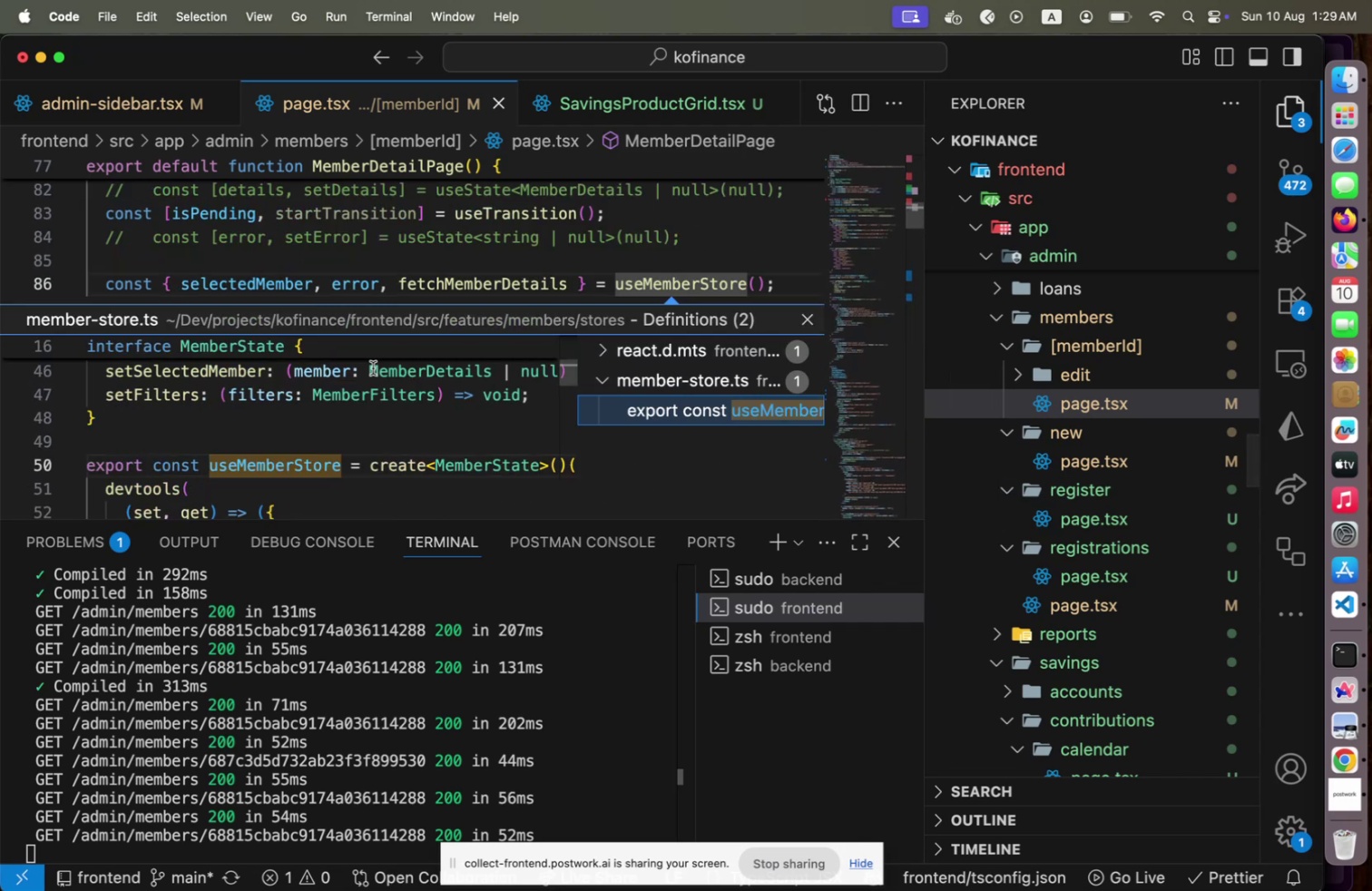 
hold_key(key=CommandLeft, duration=0.72)
left_click([281, 462])
 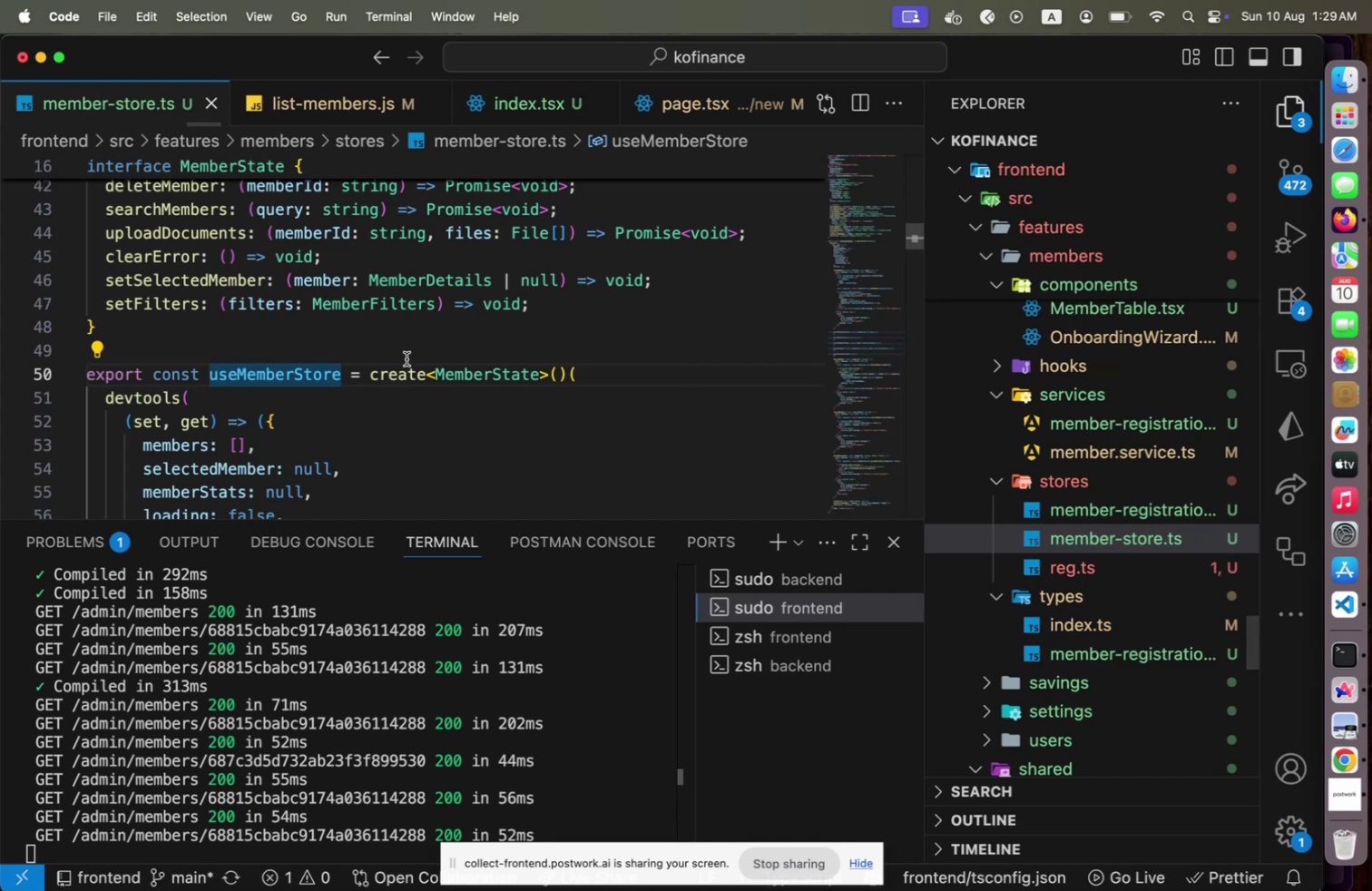 
scroll: coordinate [407, 358], scroll_direction: down, amount: 27.0
 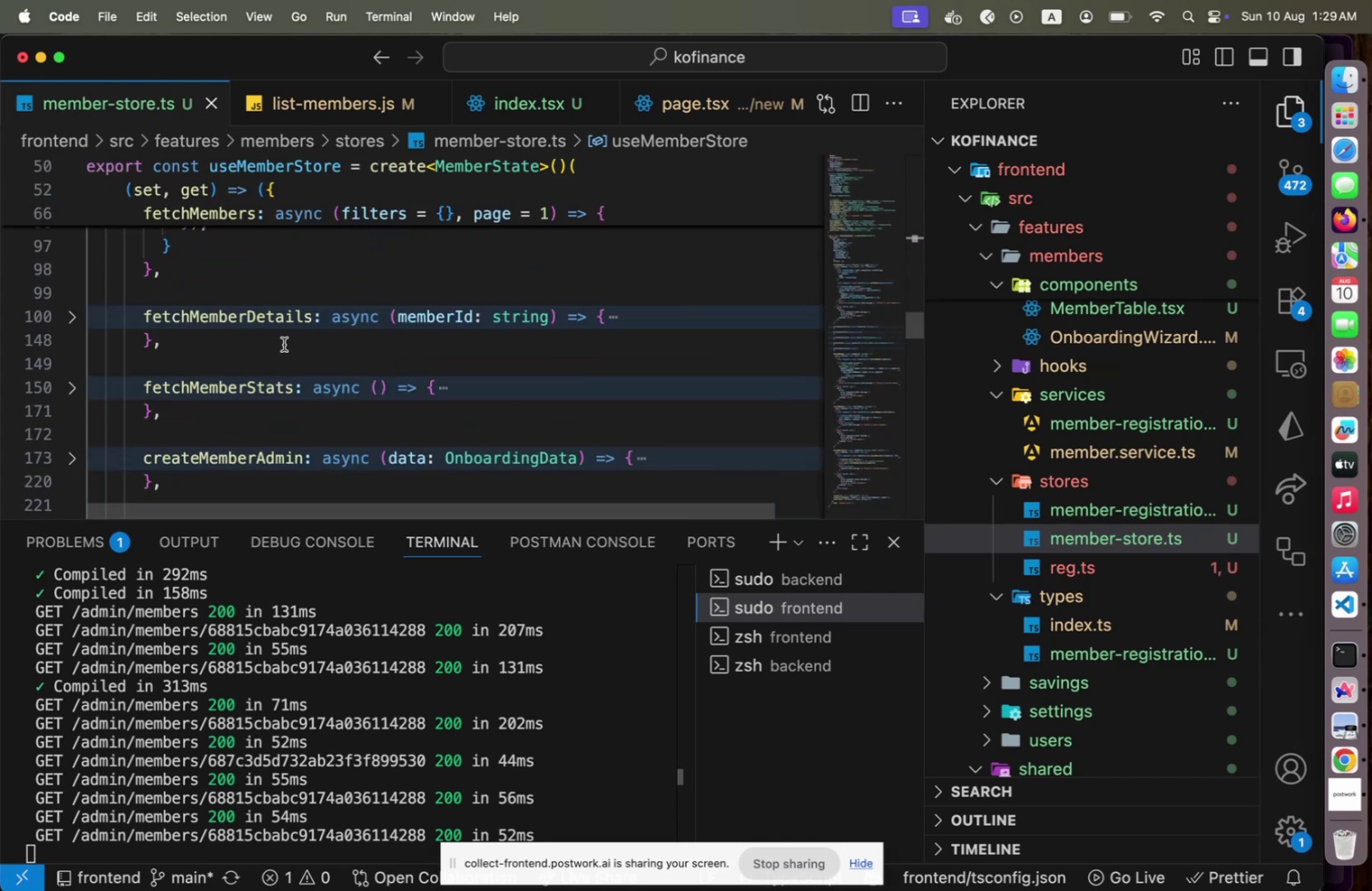 
scroll: coordinate [283, 345], scroll_direction: up, amount: 2.0
 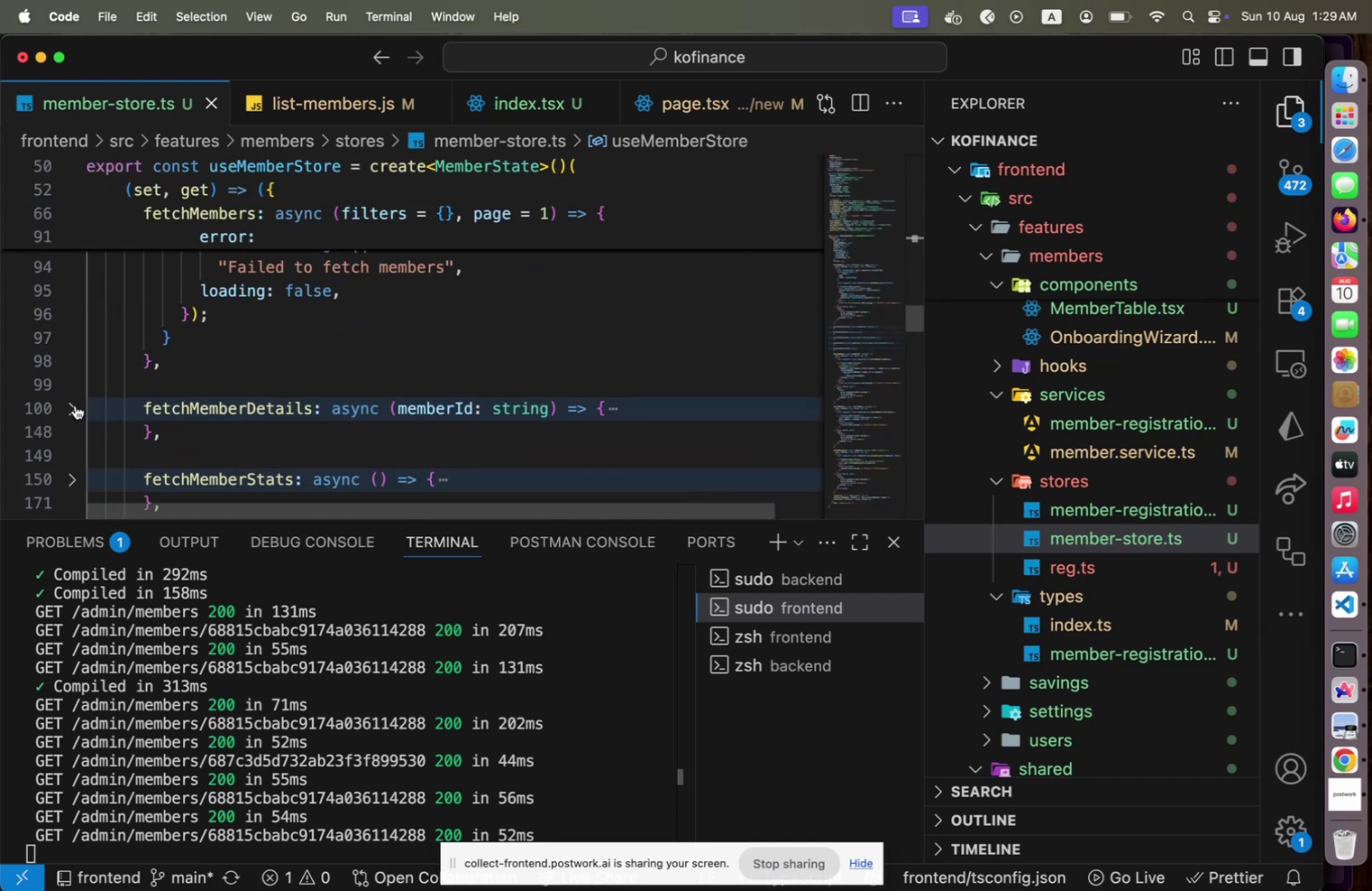 
left_click([75, 405])
 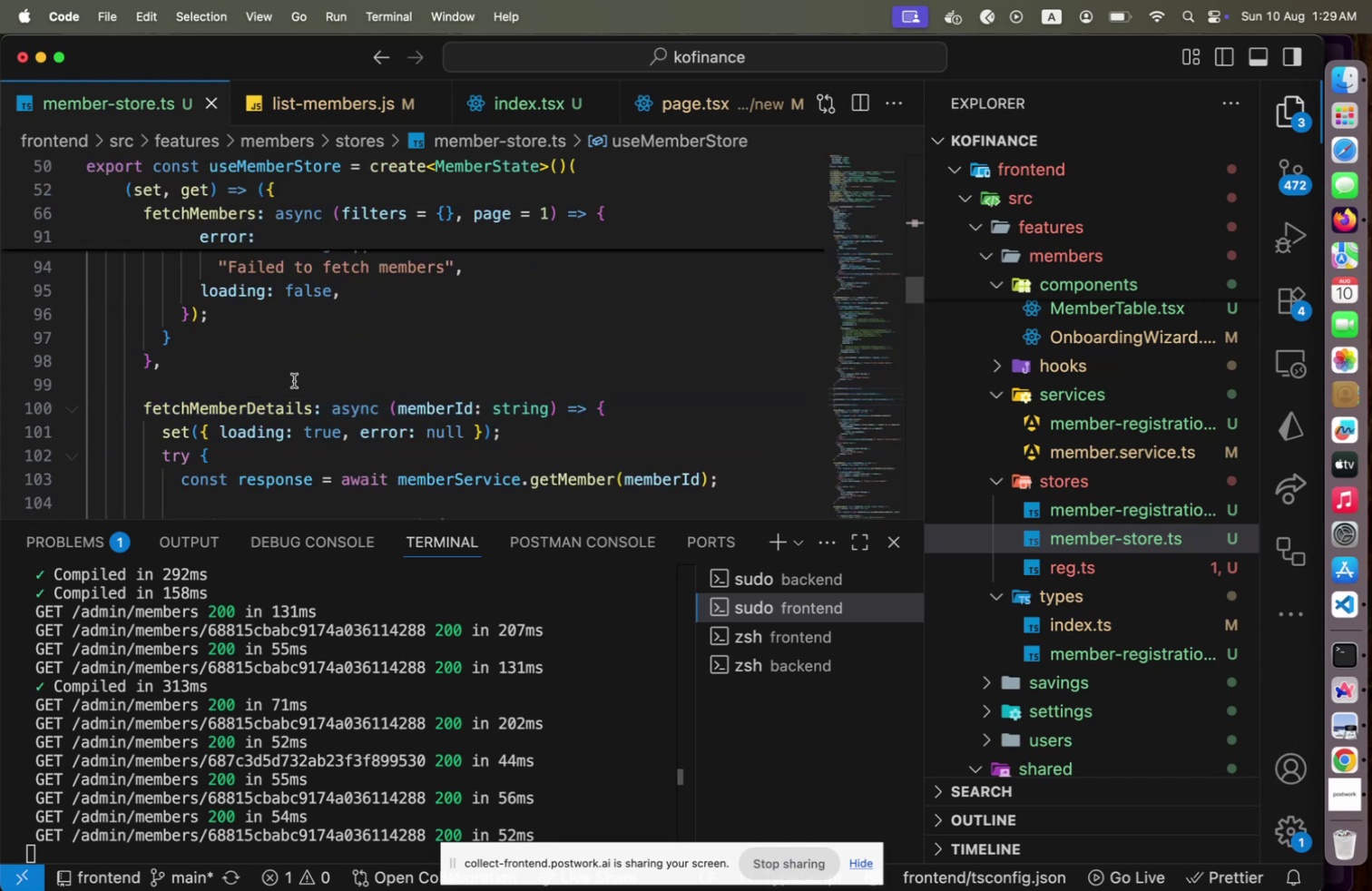 
scroll: coordinate [294, 380], scroll_direction: down, amount: 4.0
 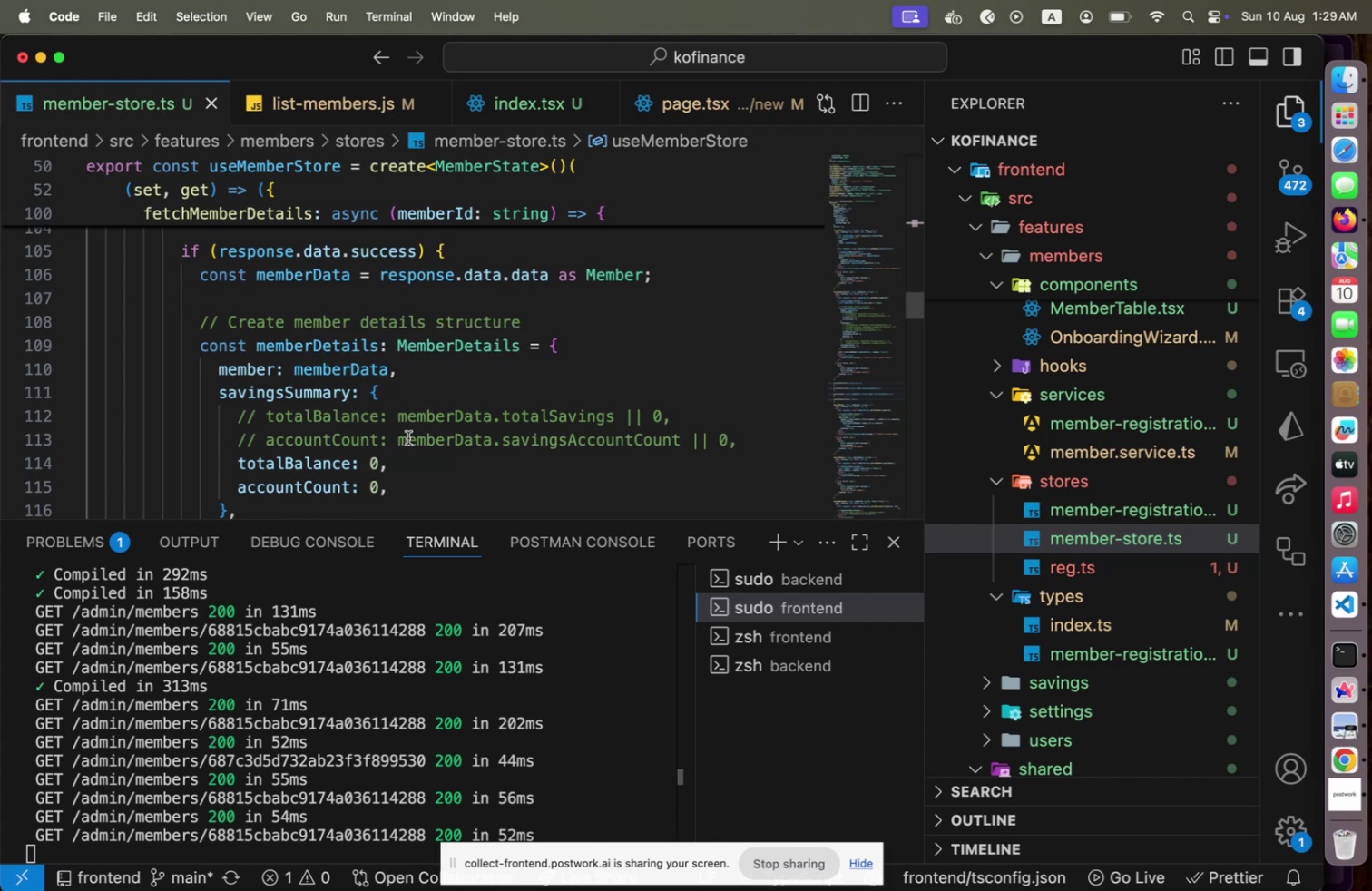 
scroll: coordinate [408, 437], scroll_direction: up, amount: 13.0
 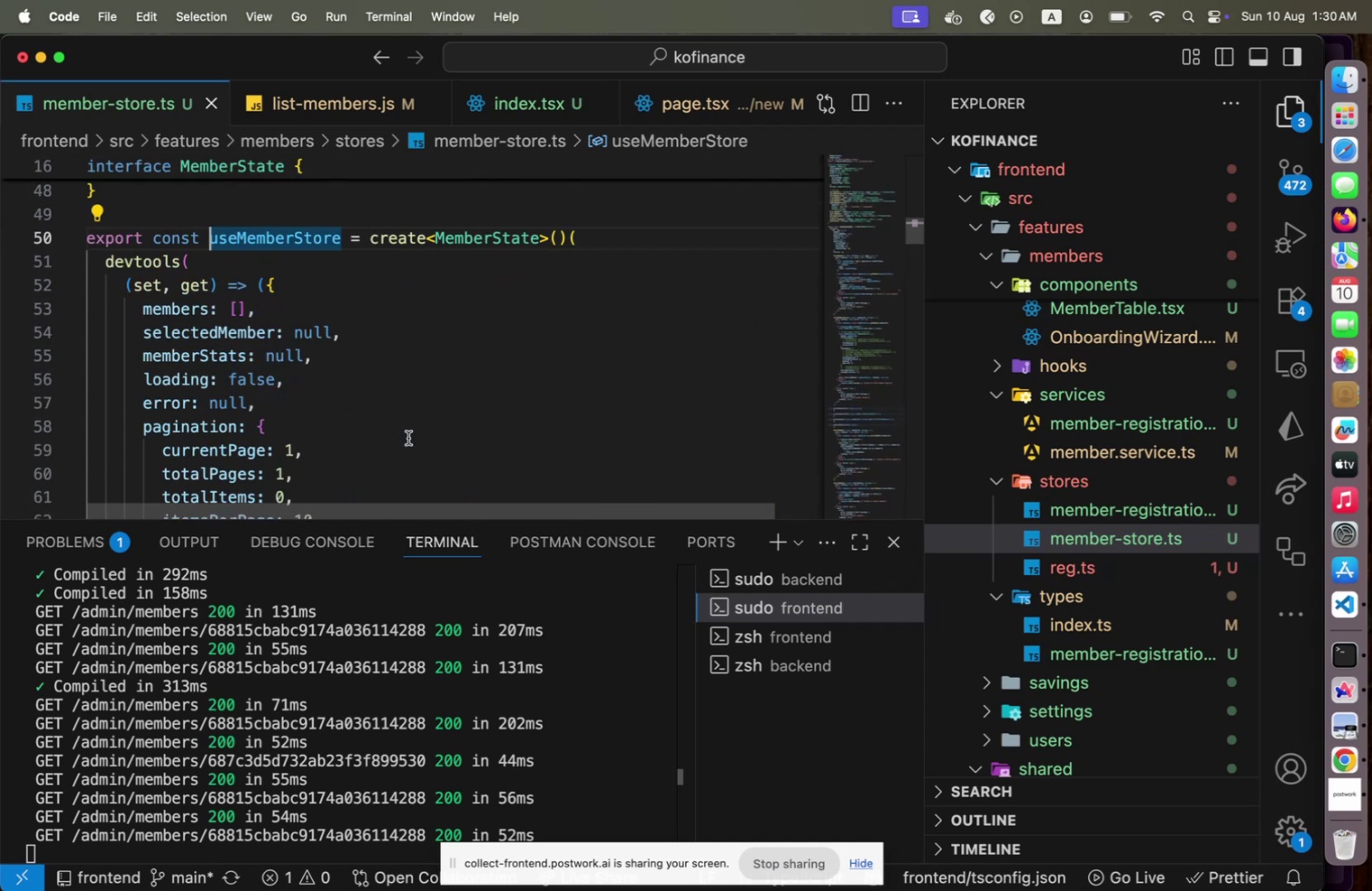 
wait(9.27)
 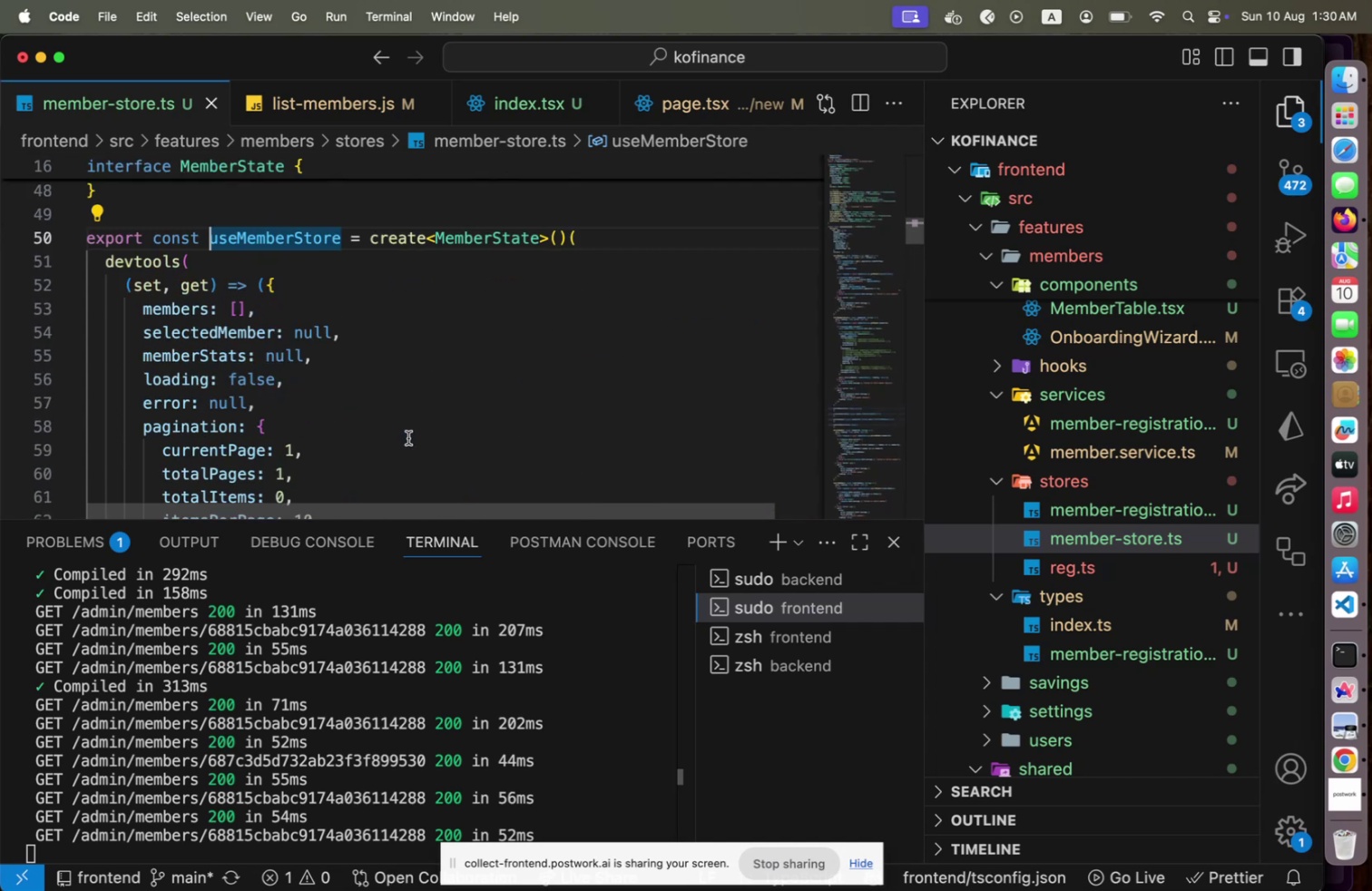 
scroll: coordinate [1112, 442], scroll_direction: up, amount: 23.0
 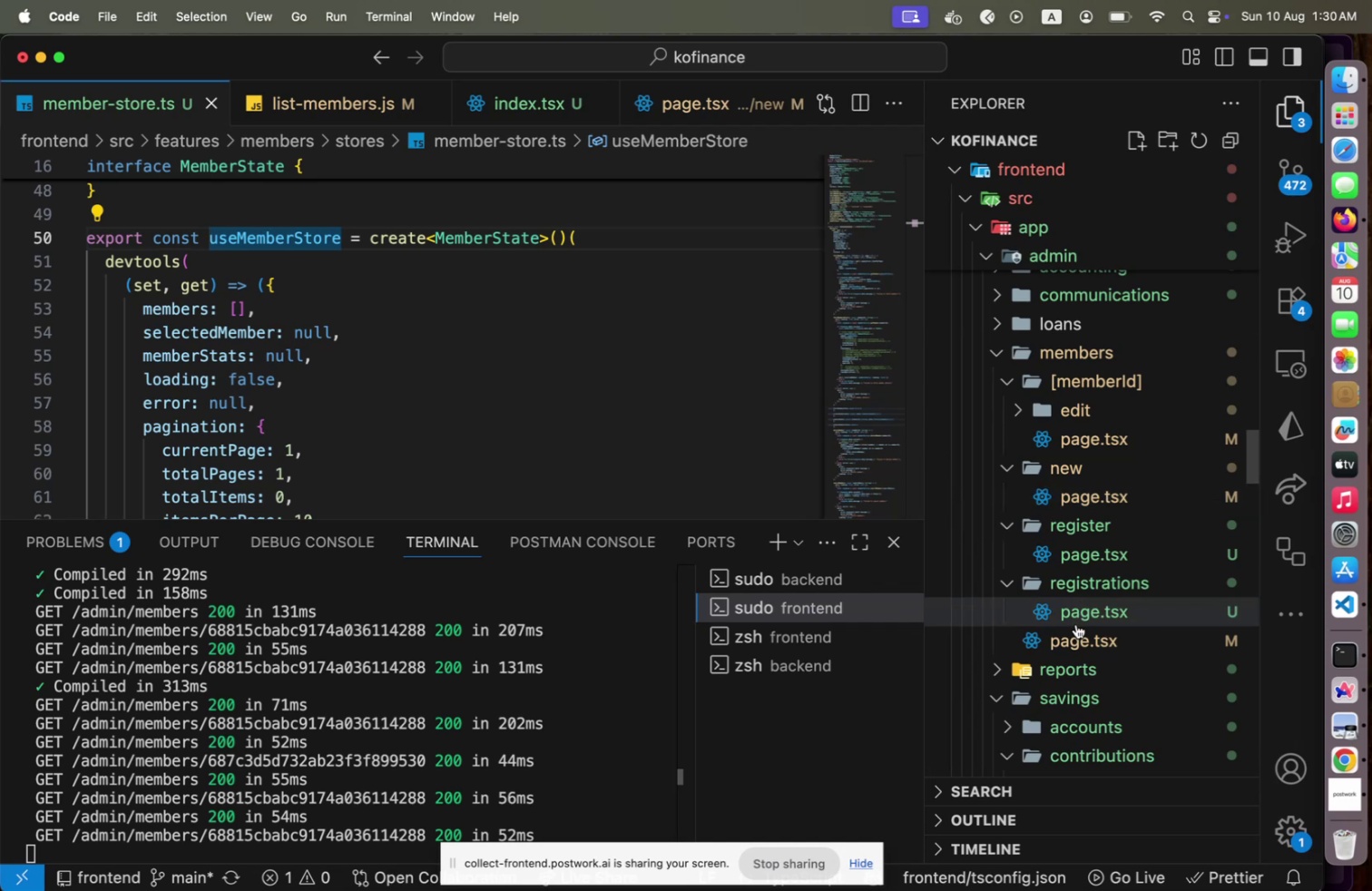 
left_click([1073, 634])
 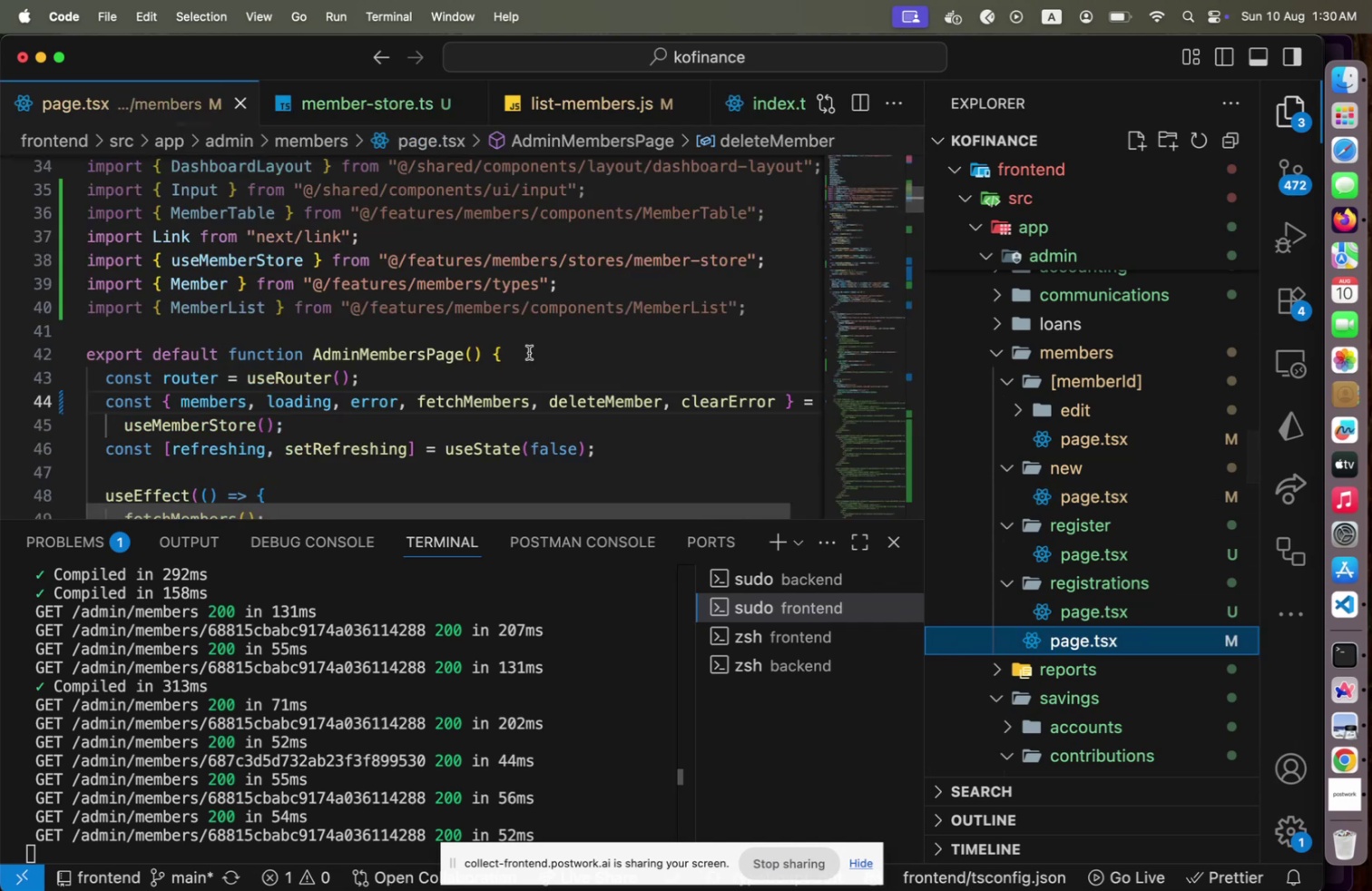 
scroll: coordinate [466, 354], scroll_direction: none, amount: 0.0
 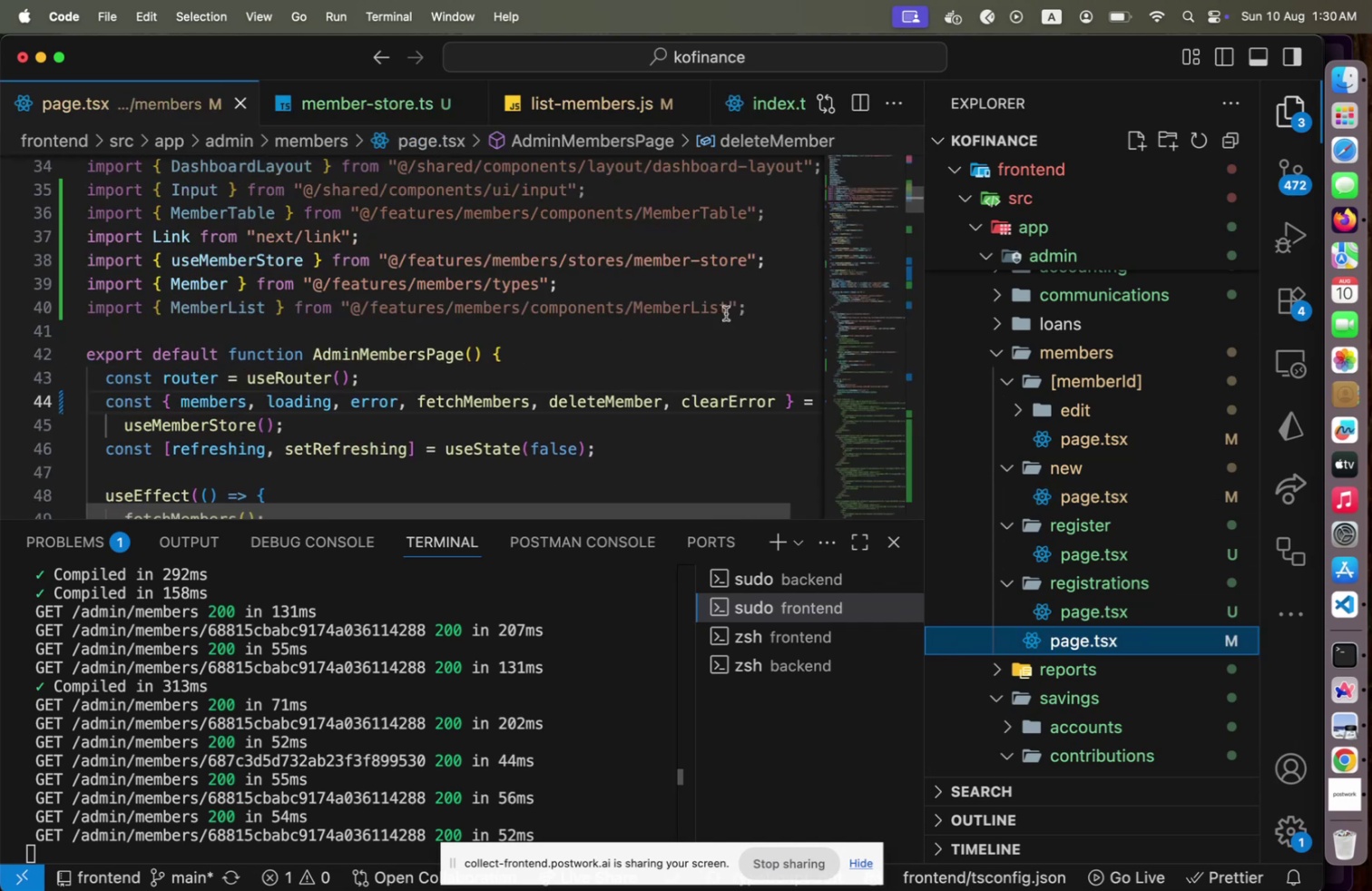 
left_click([778, 300])
 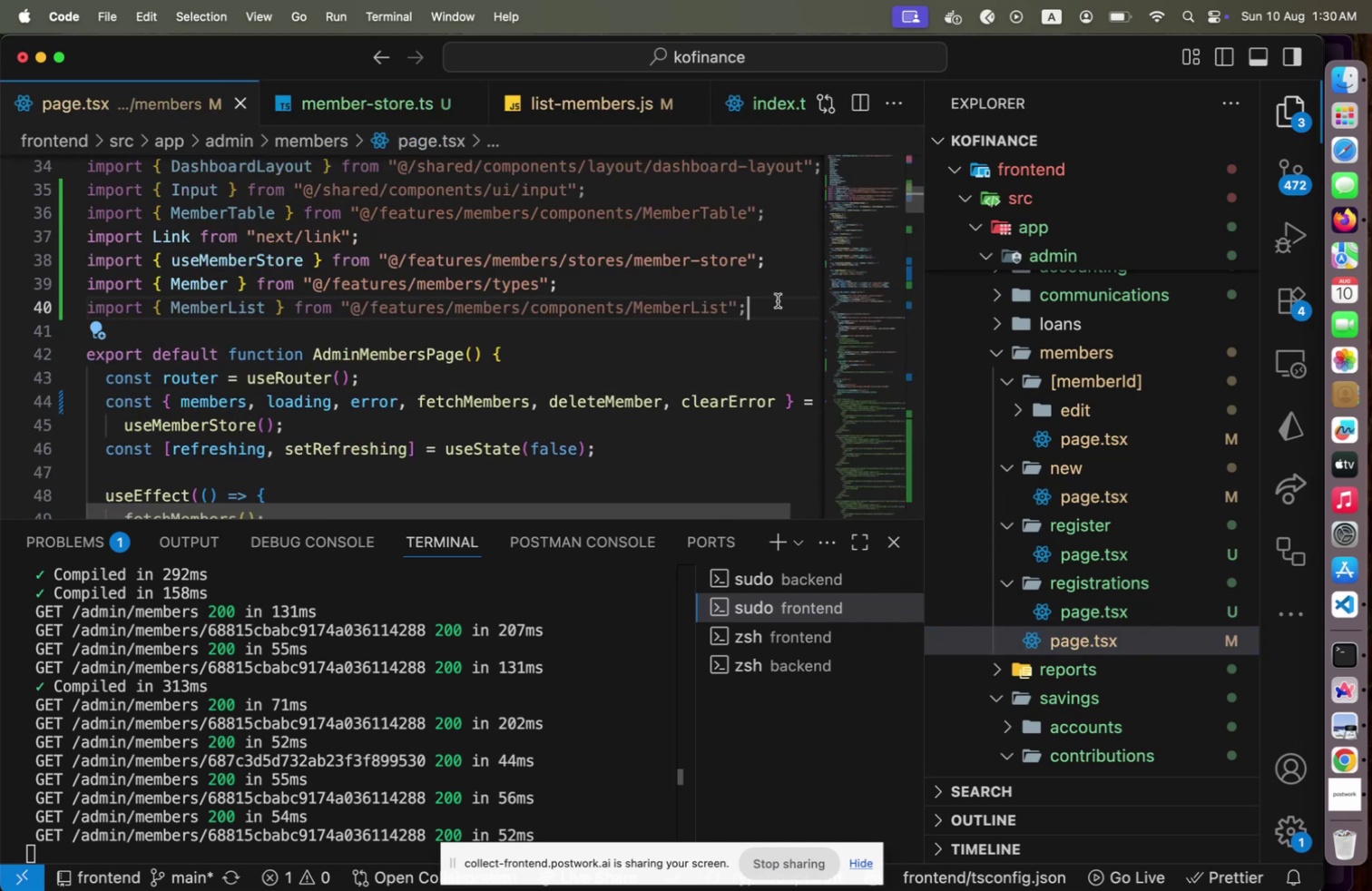 
key(Shift+Home)
 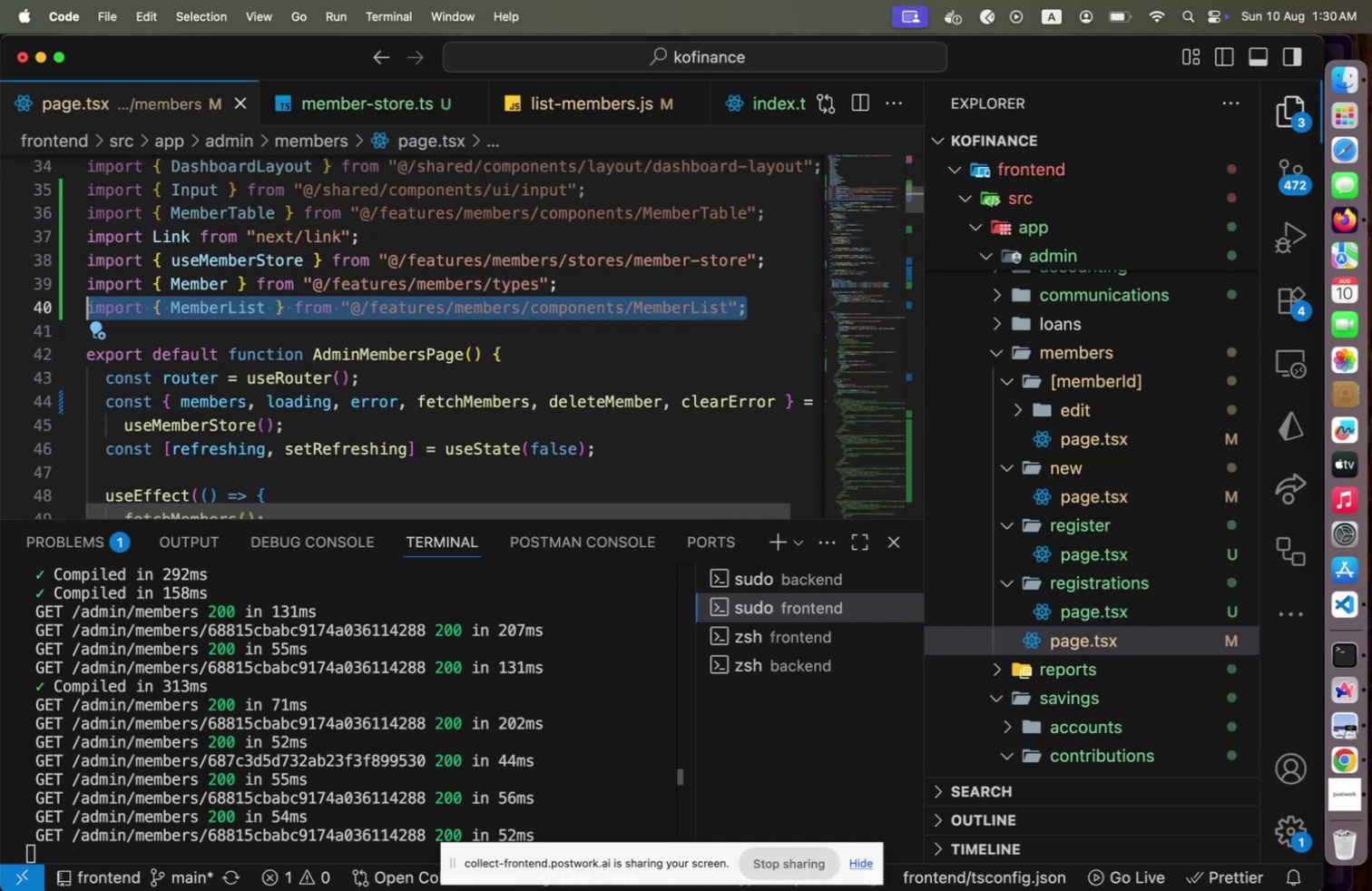 
key(Backspace)
 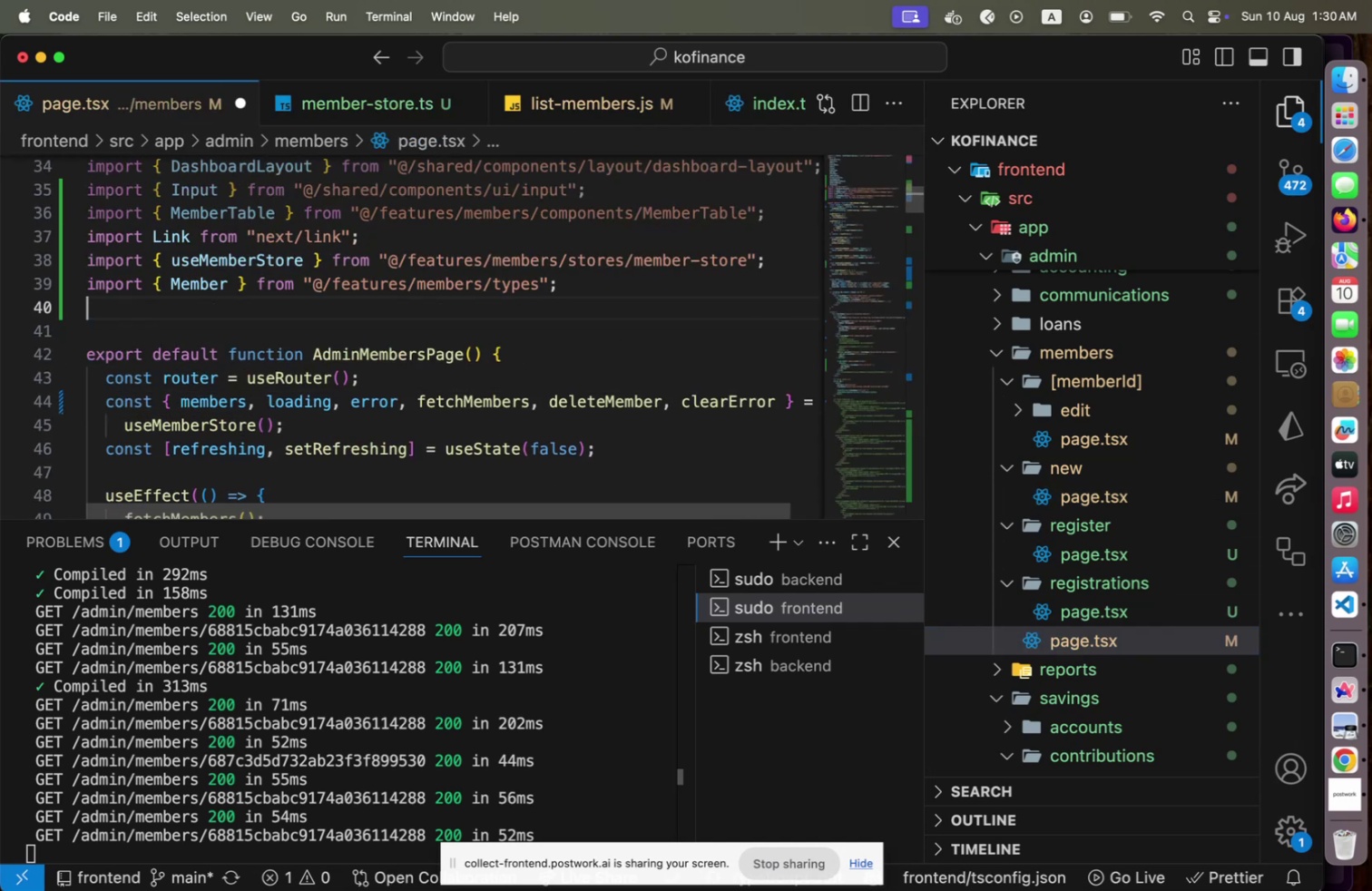 
key(Backspace)
 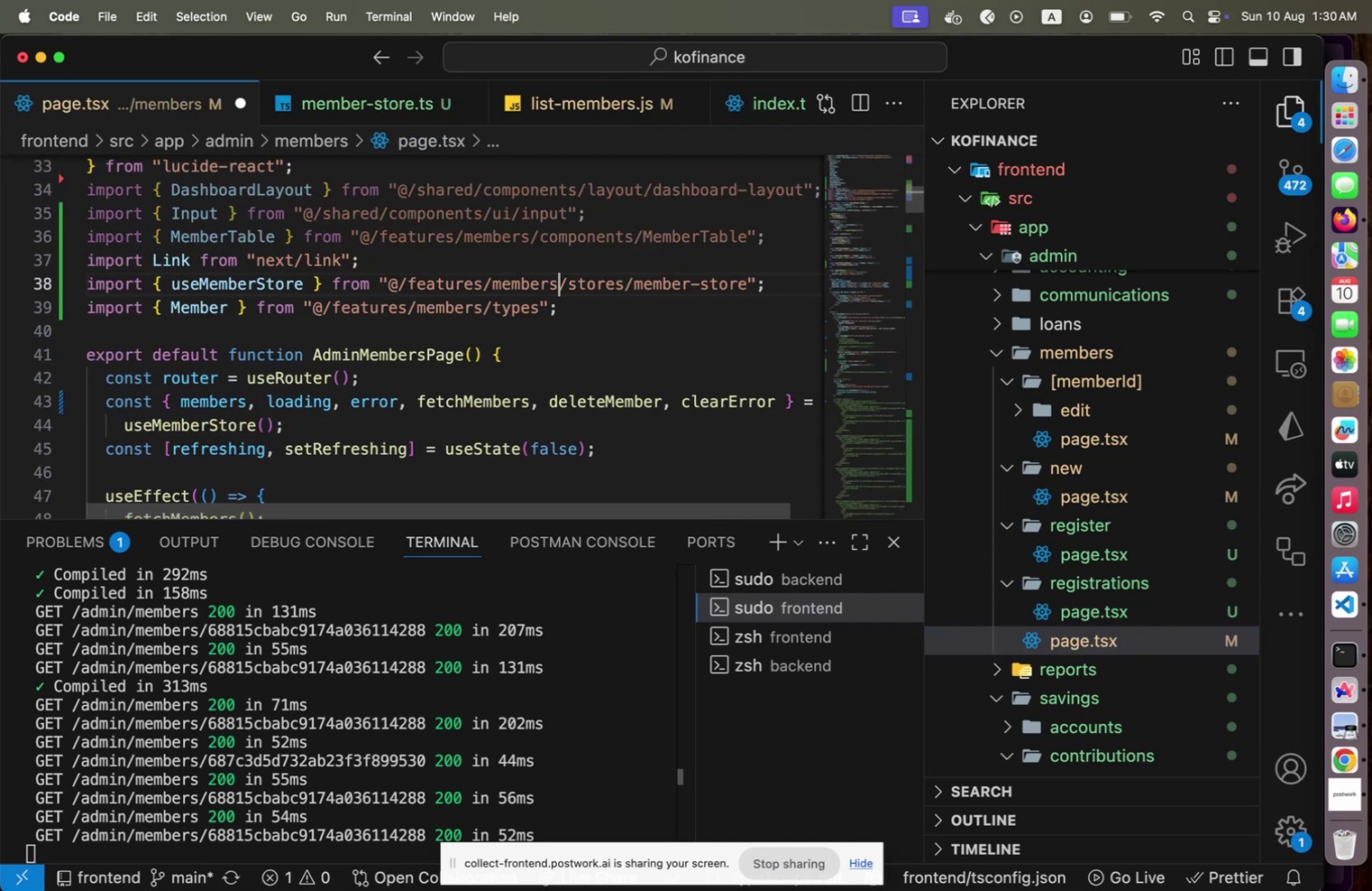 
key(ArrowUp)
 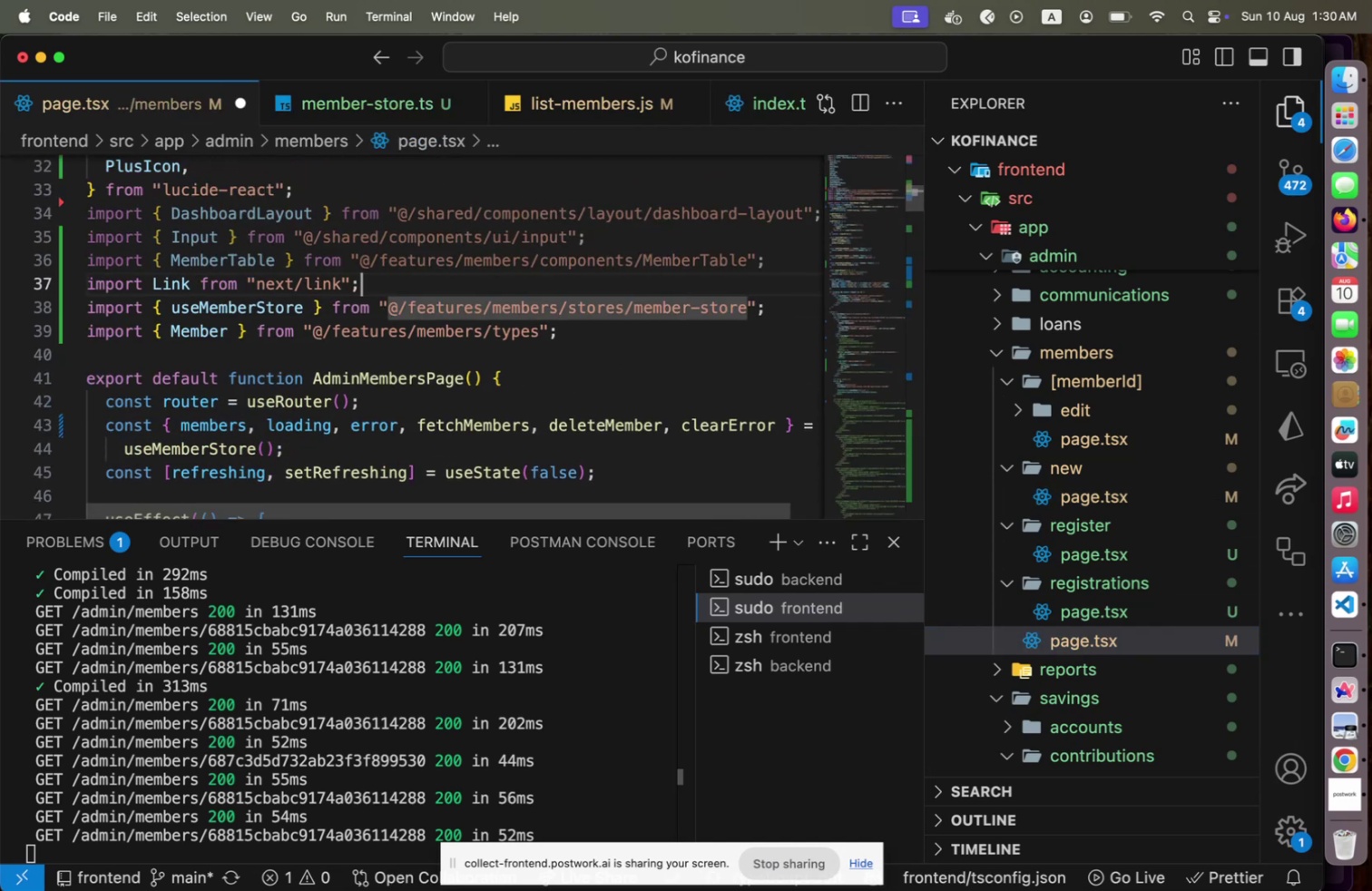 
key(ArrowUp)
 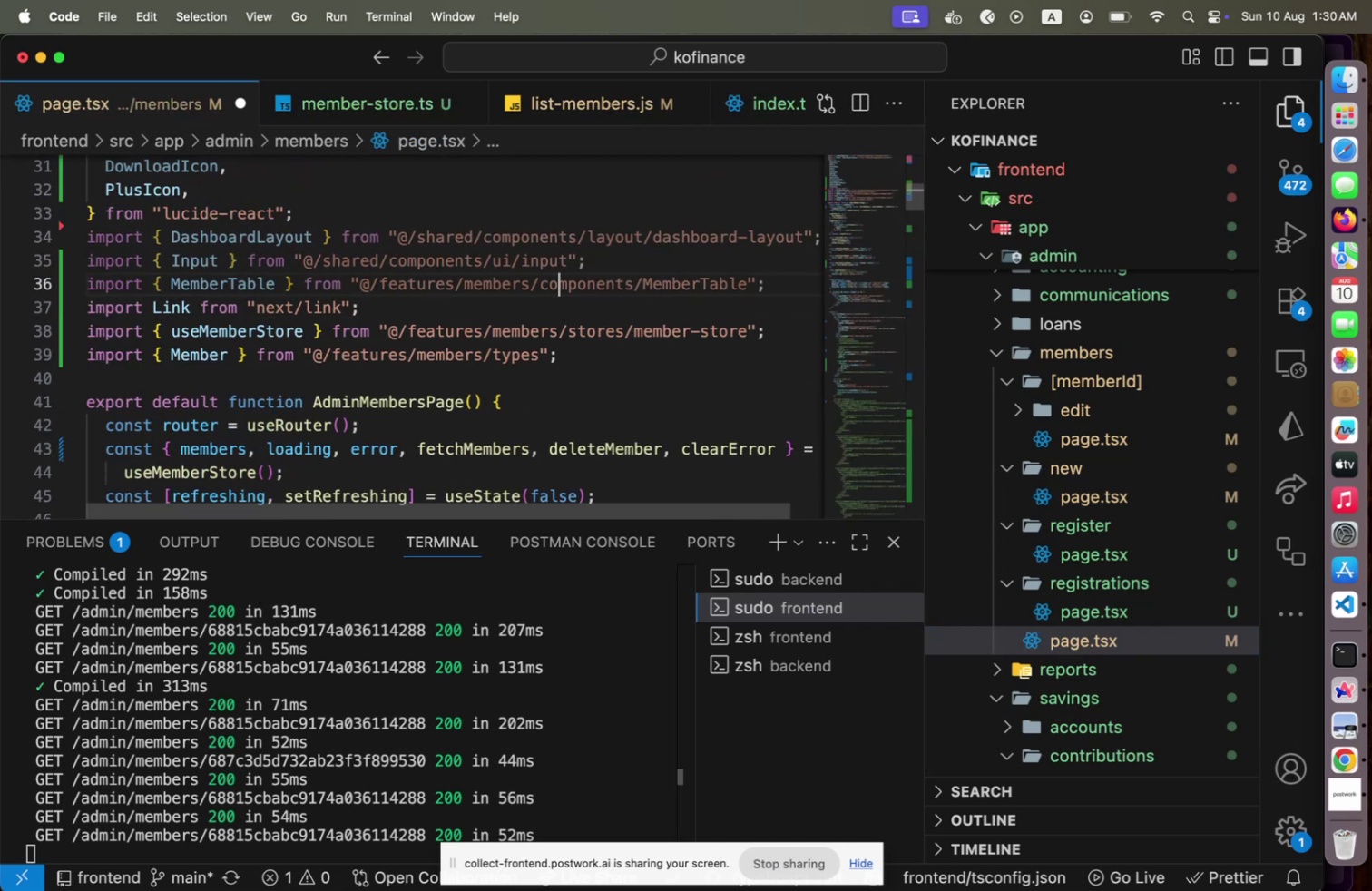 
key(ArrowUp)
 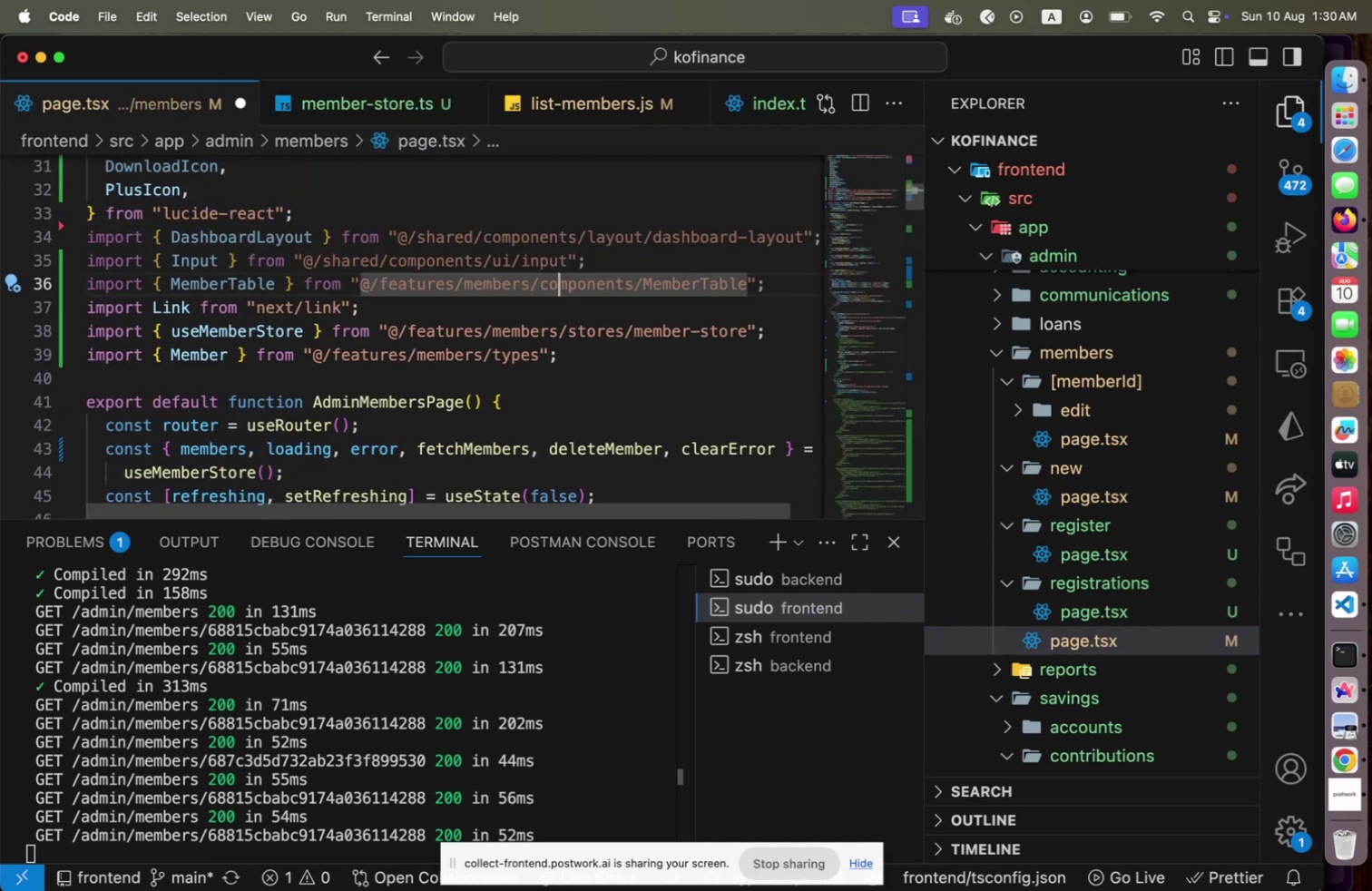 
key(End)
 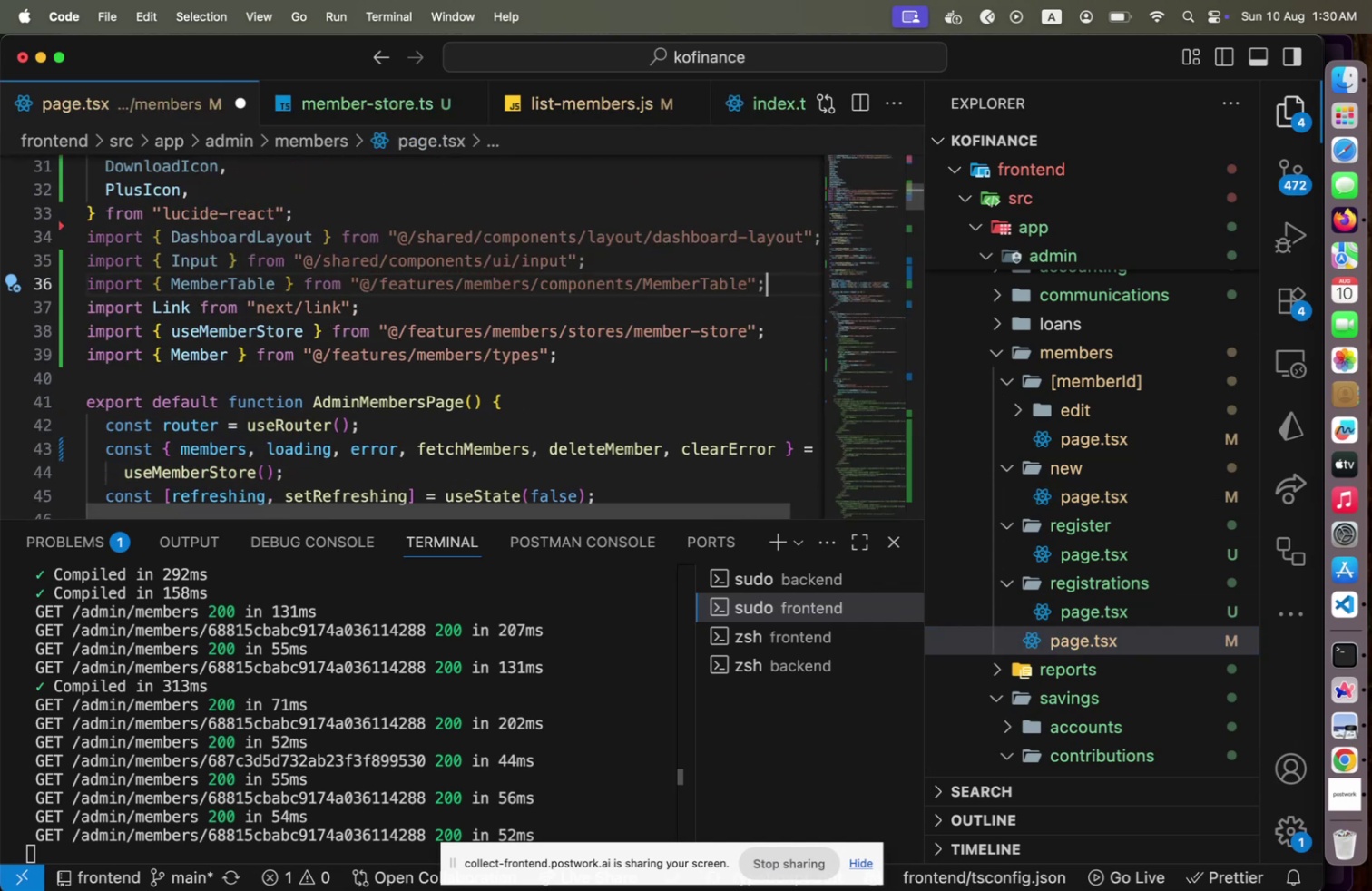 
key(Shift+ArrowUp)
 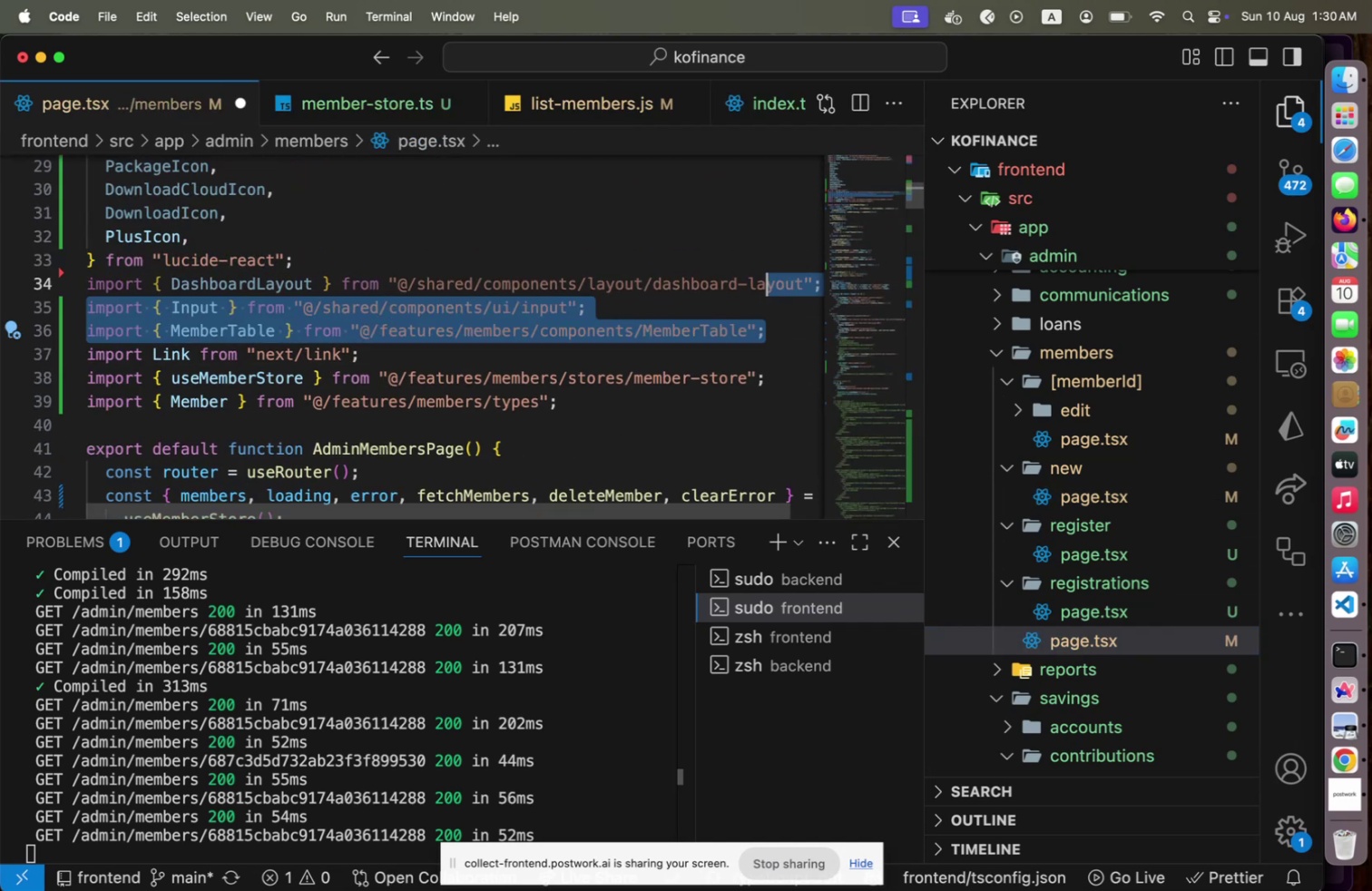 
key(Shift+ArrowUp)
 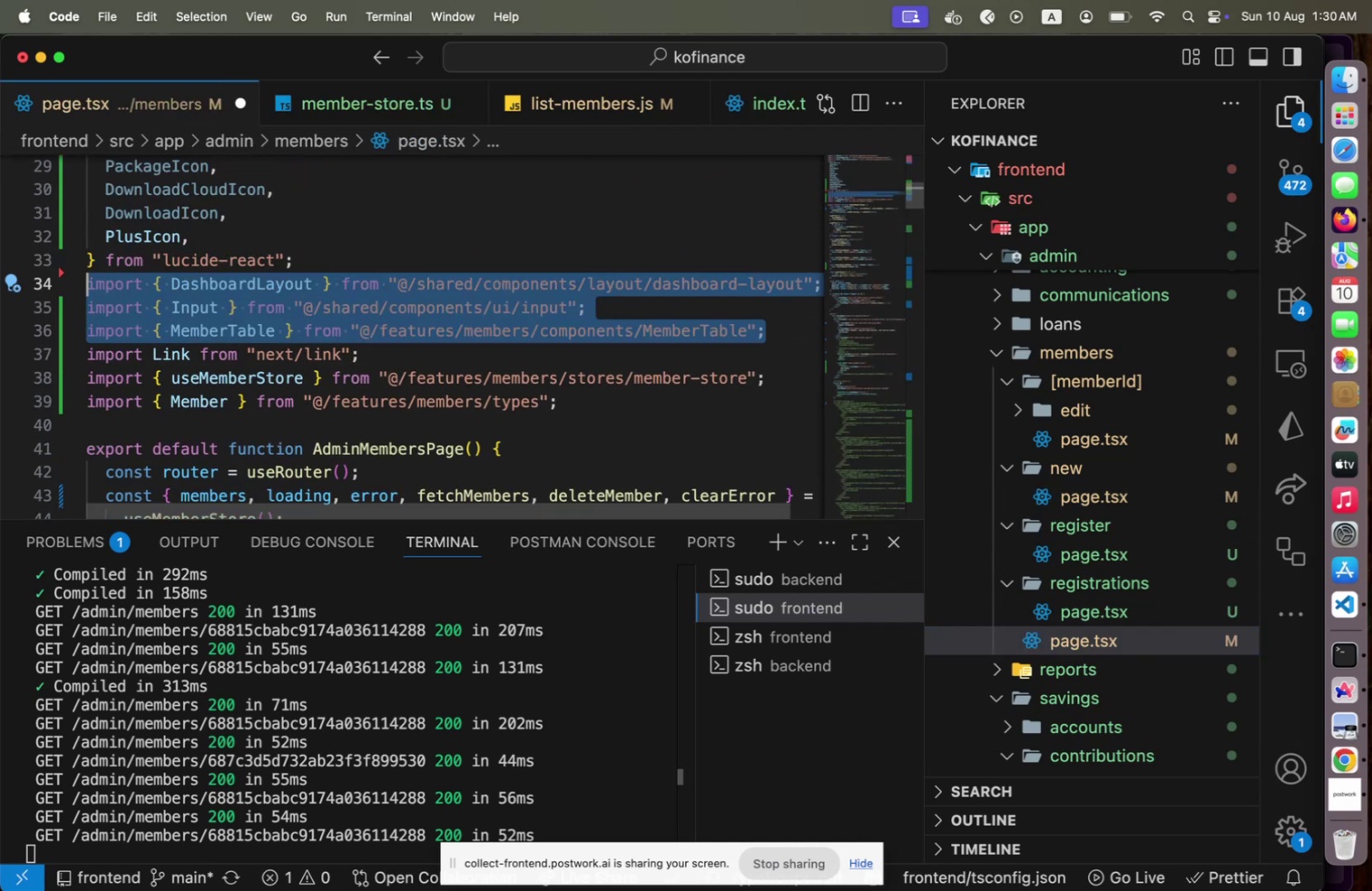 
key(Shift+Home)
 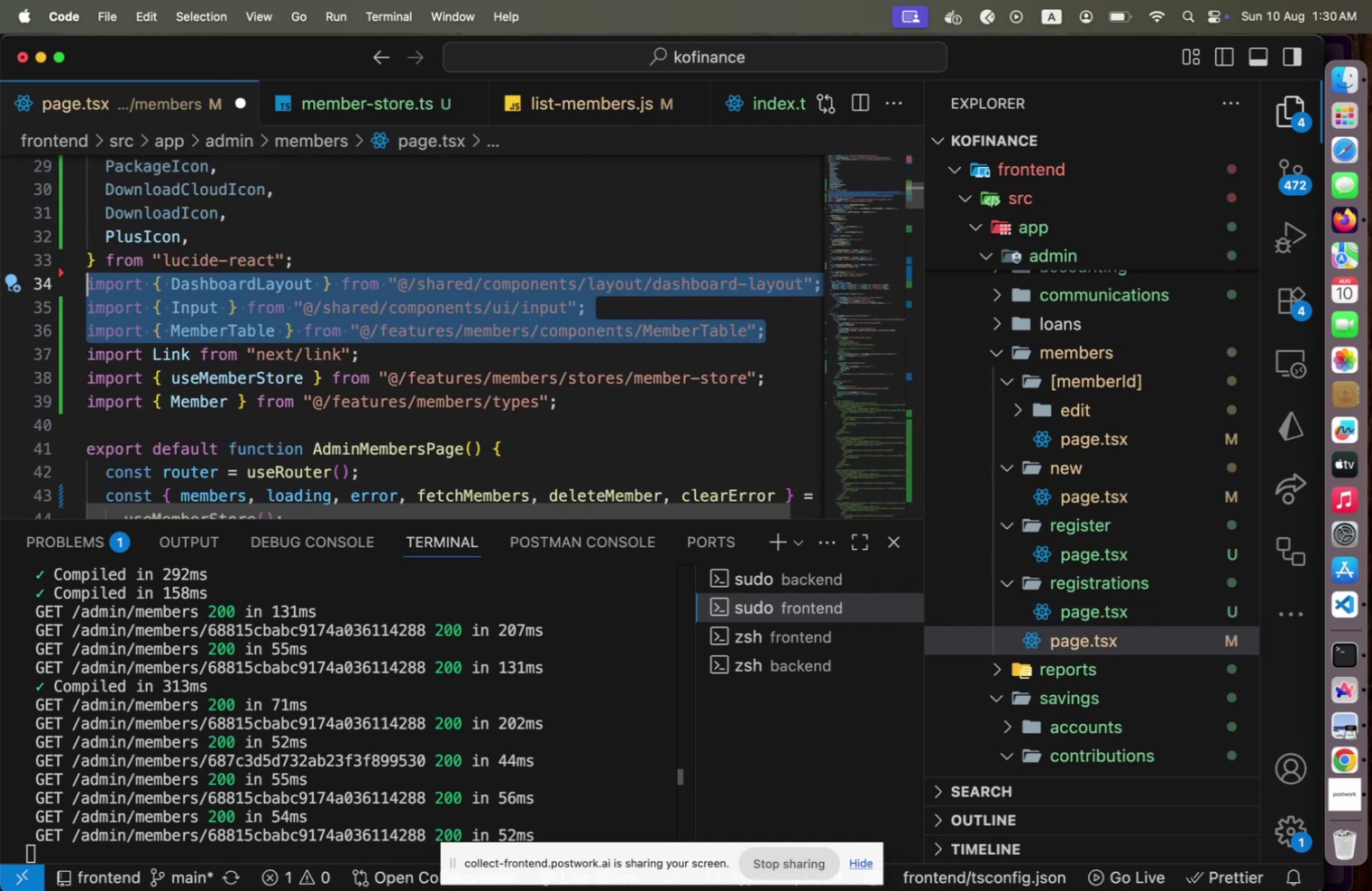 
key(Backspace)
 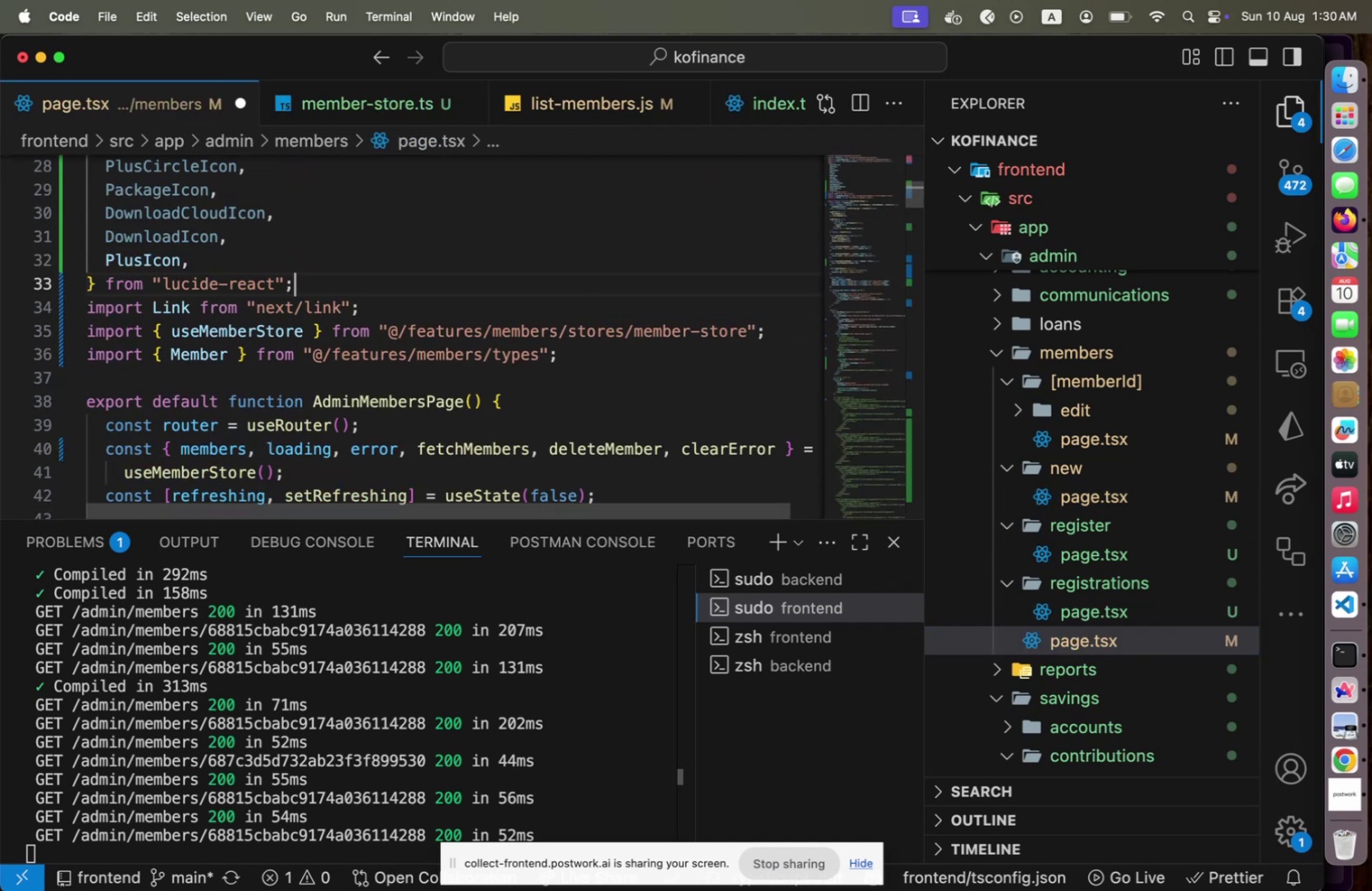 
key(Backspace)
 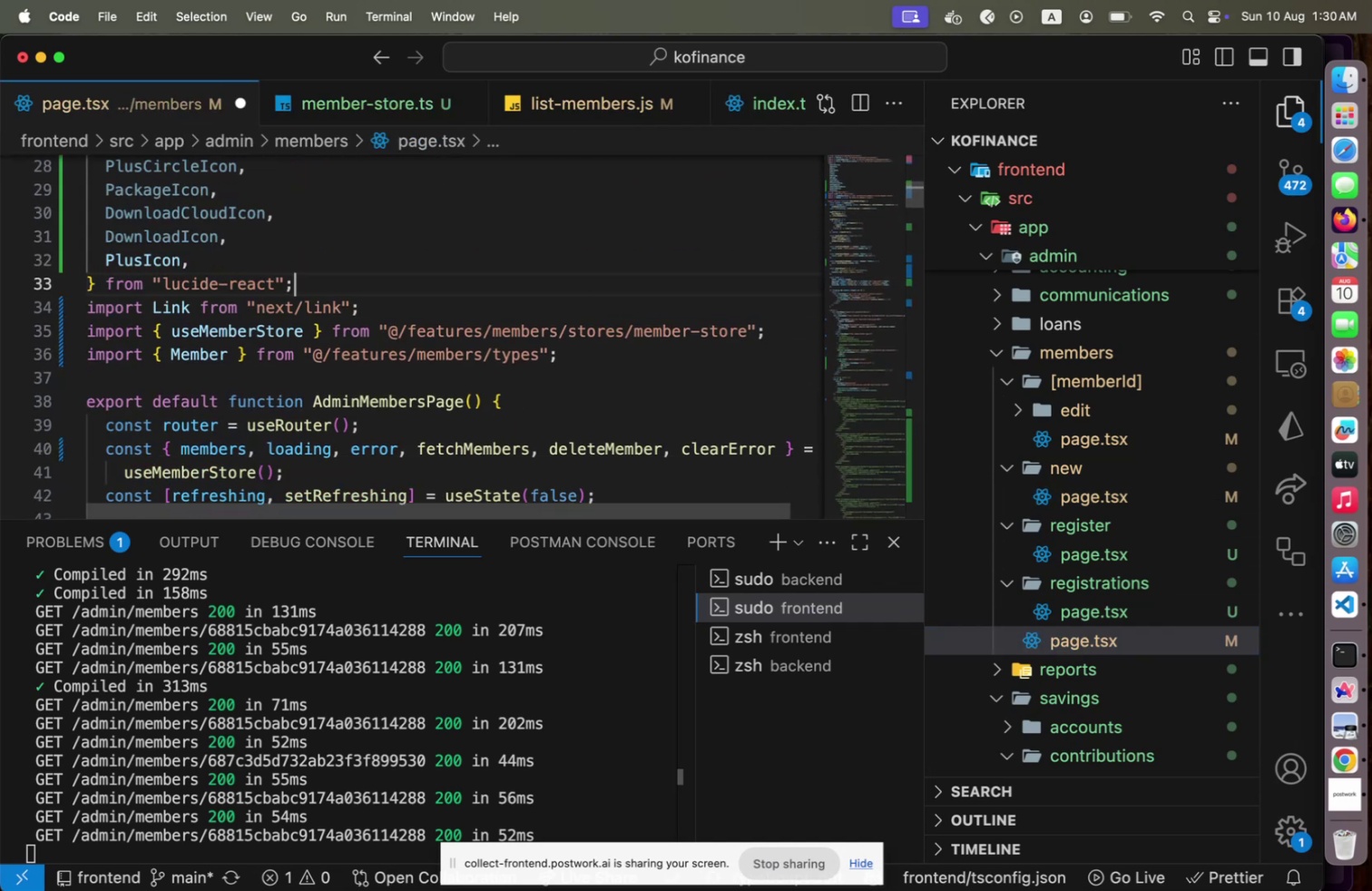 
key(ArrowUp)
 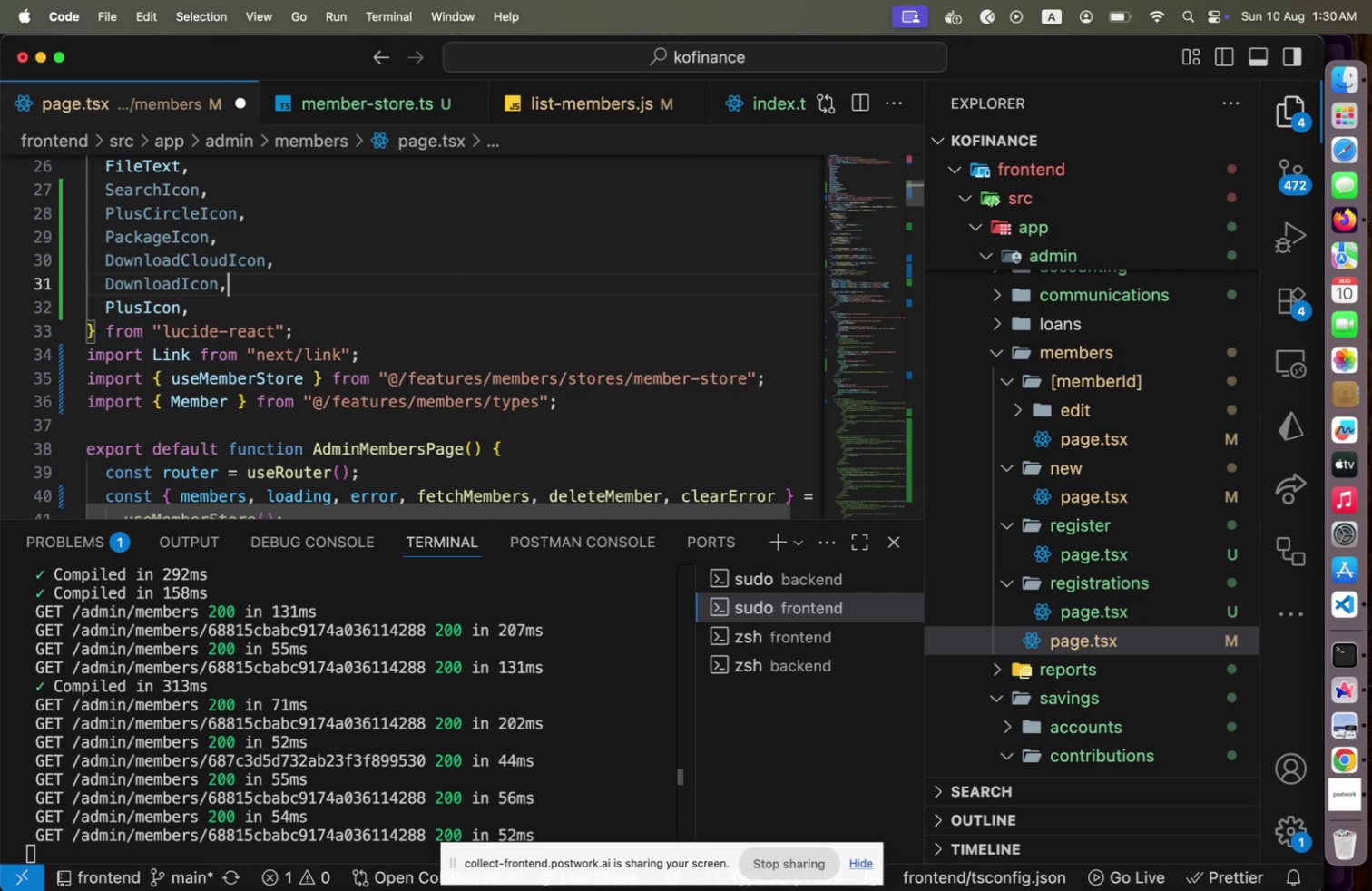 
key(ArrowUp)
 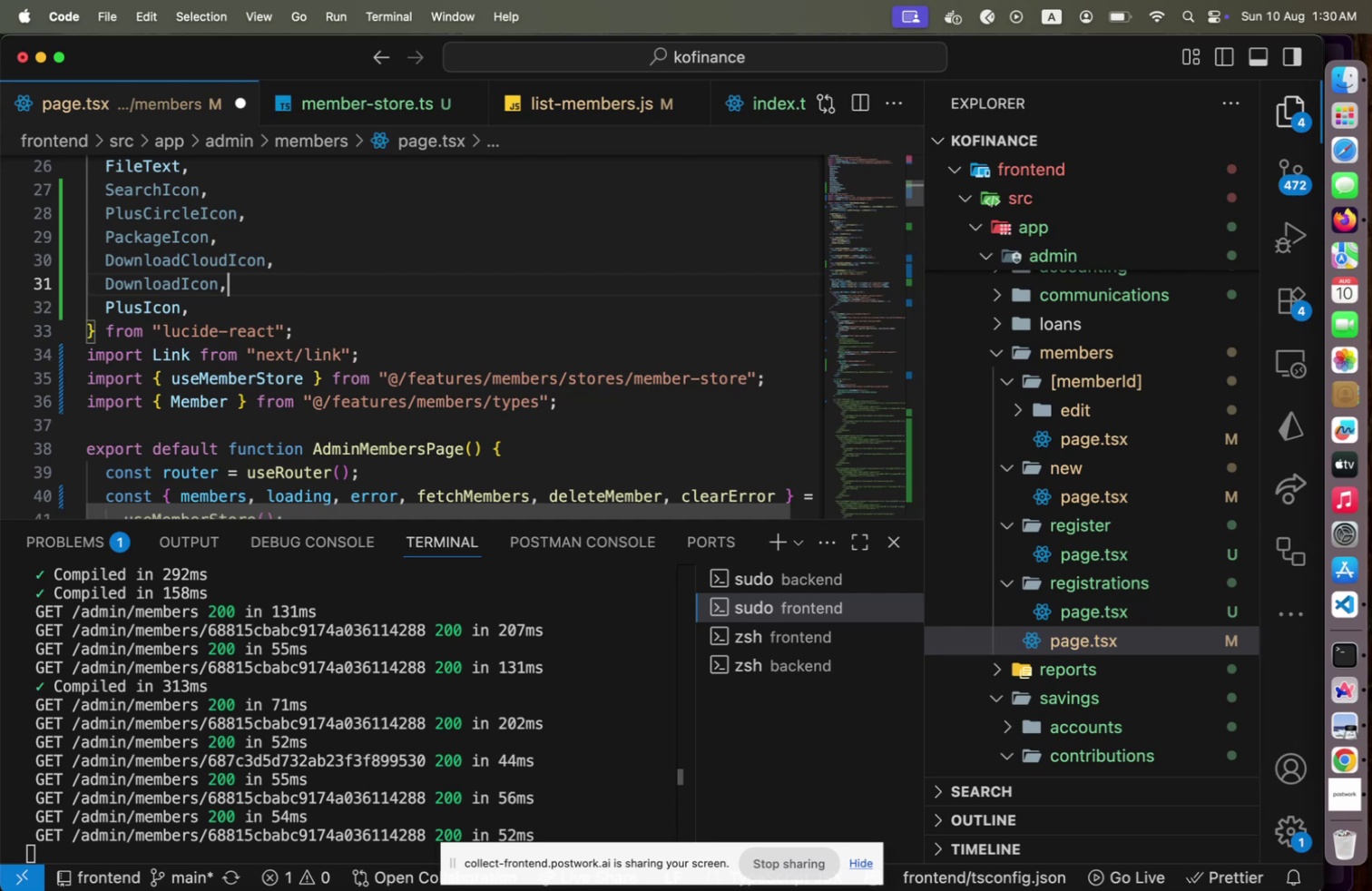 
key(Shift+ArrowUp)
 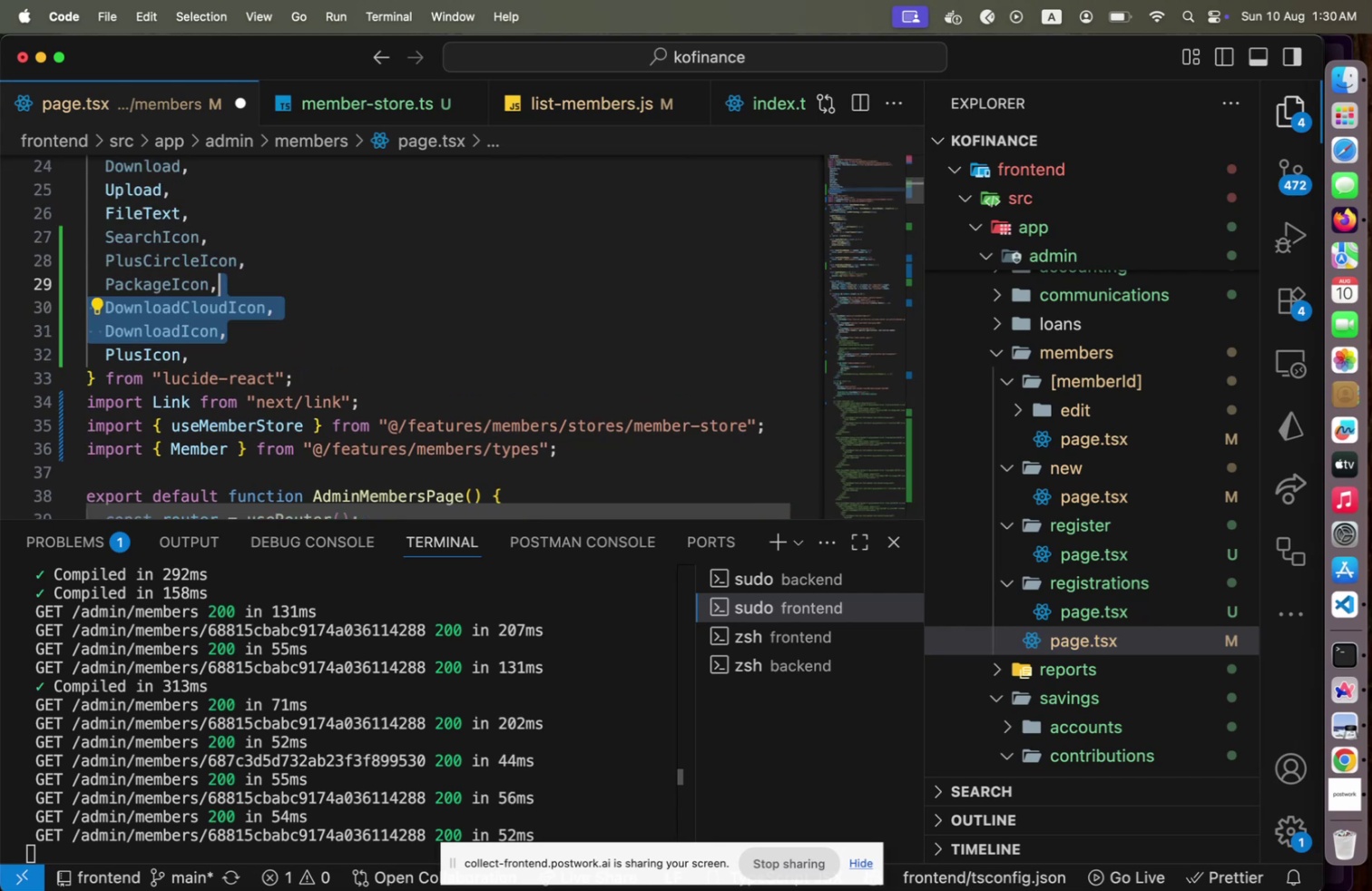 
key(Shift+ArrowUp)
 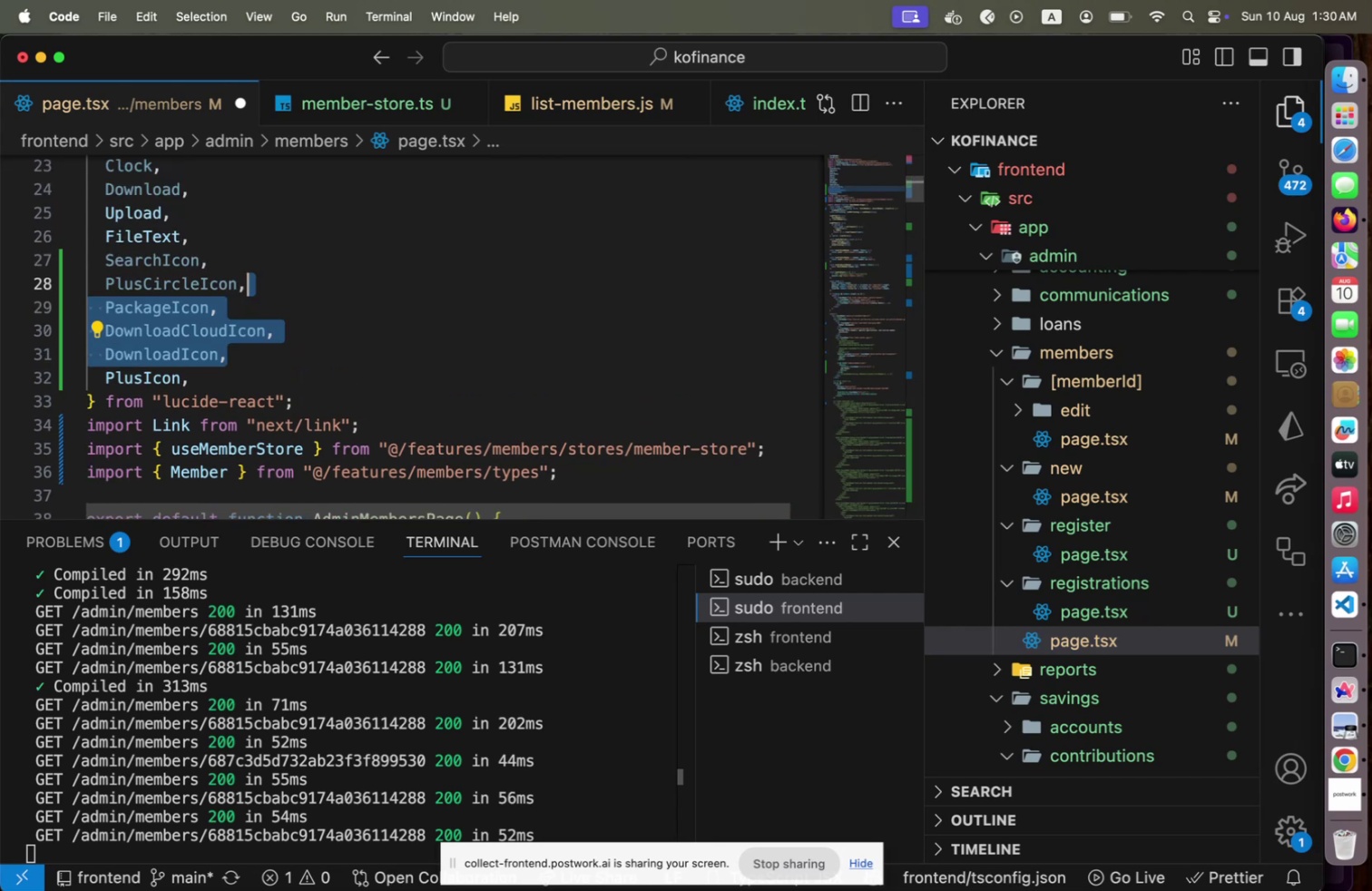 
key(Shift+ArrowUp)
 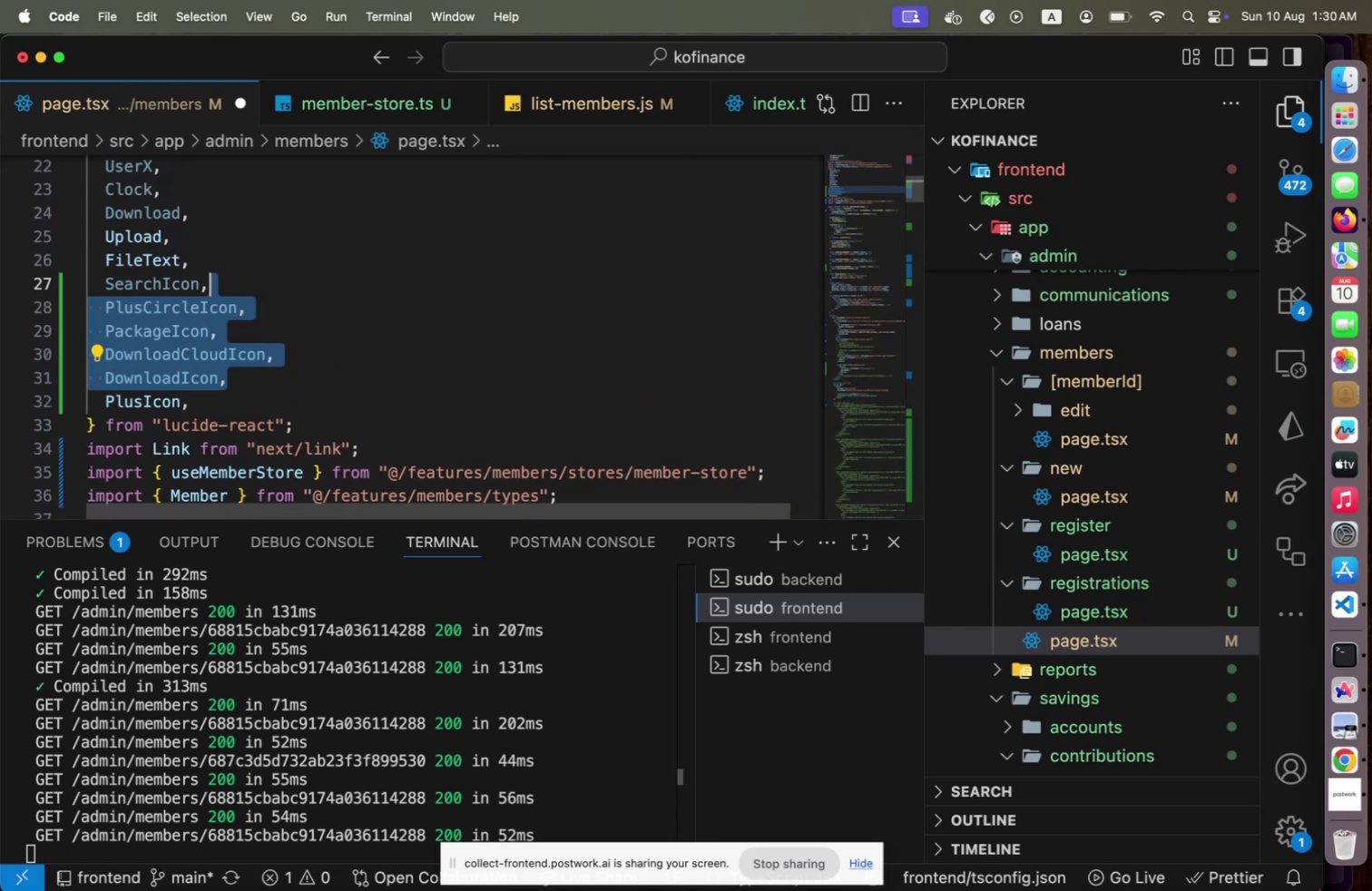 
key(Shift+ArrowUp)
 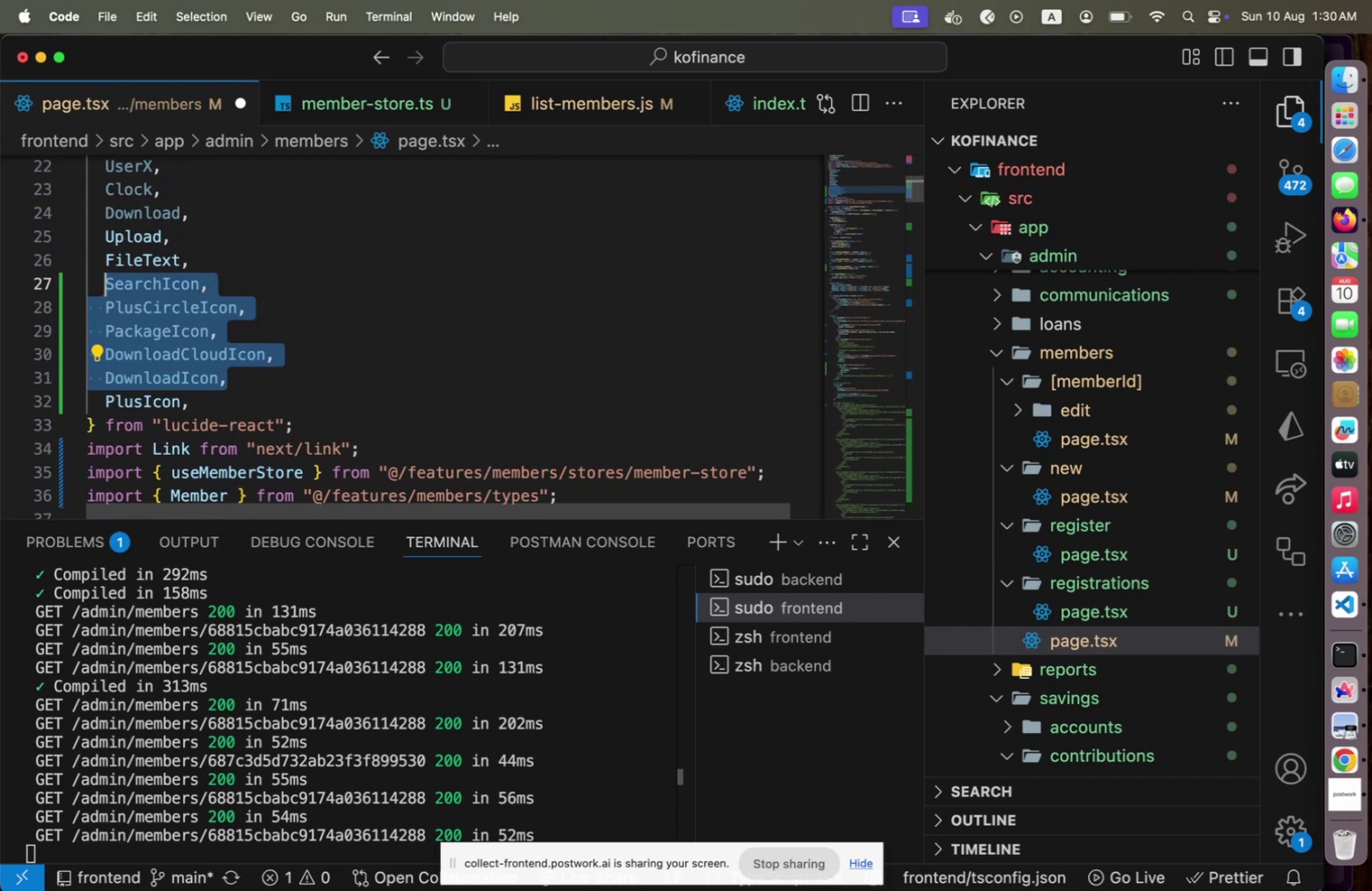 
key(Shift+Home)
 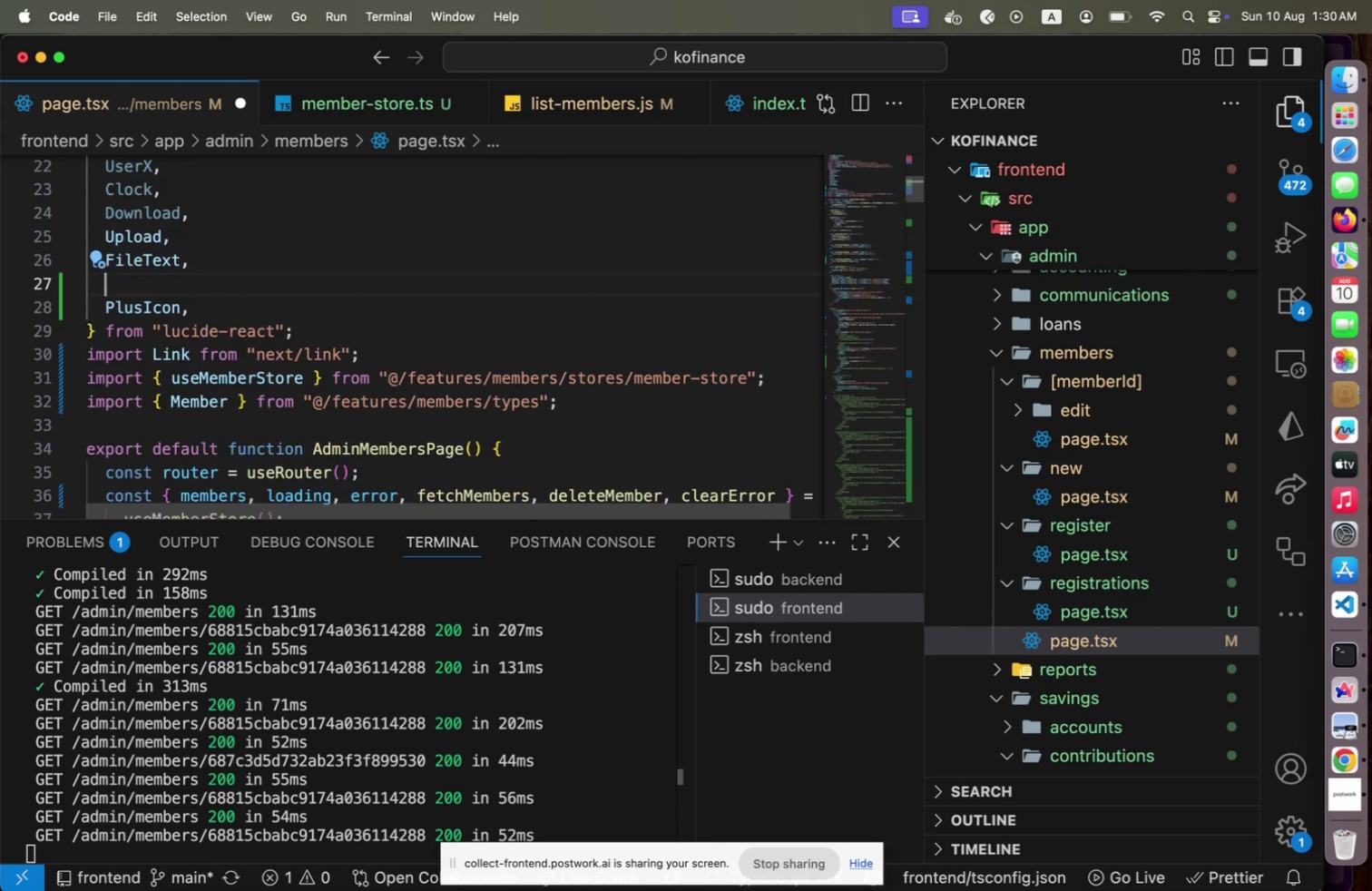 
key(Backspace)
 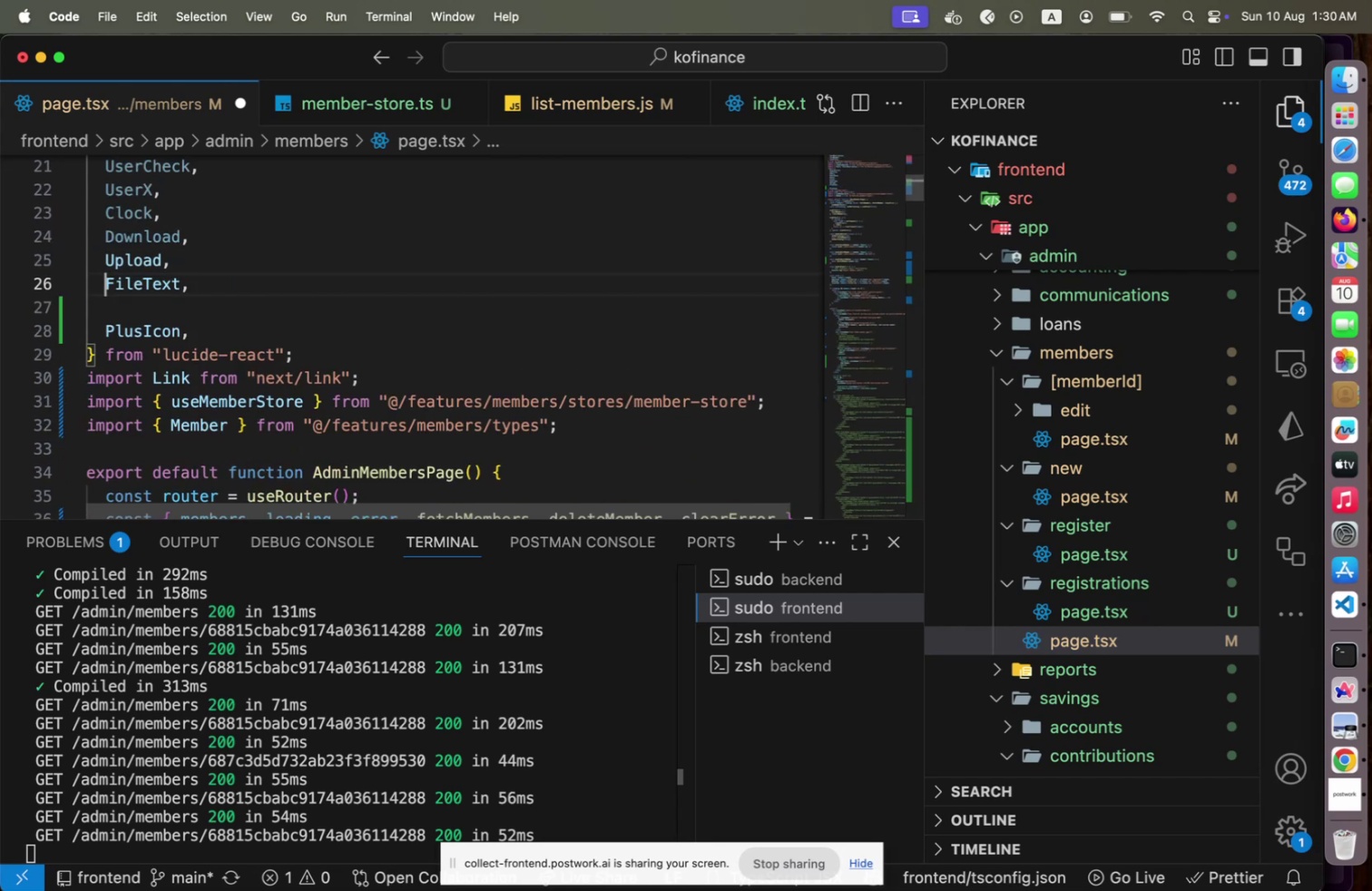 
key(ArrowUp)
 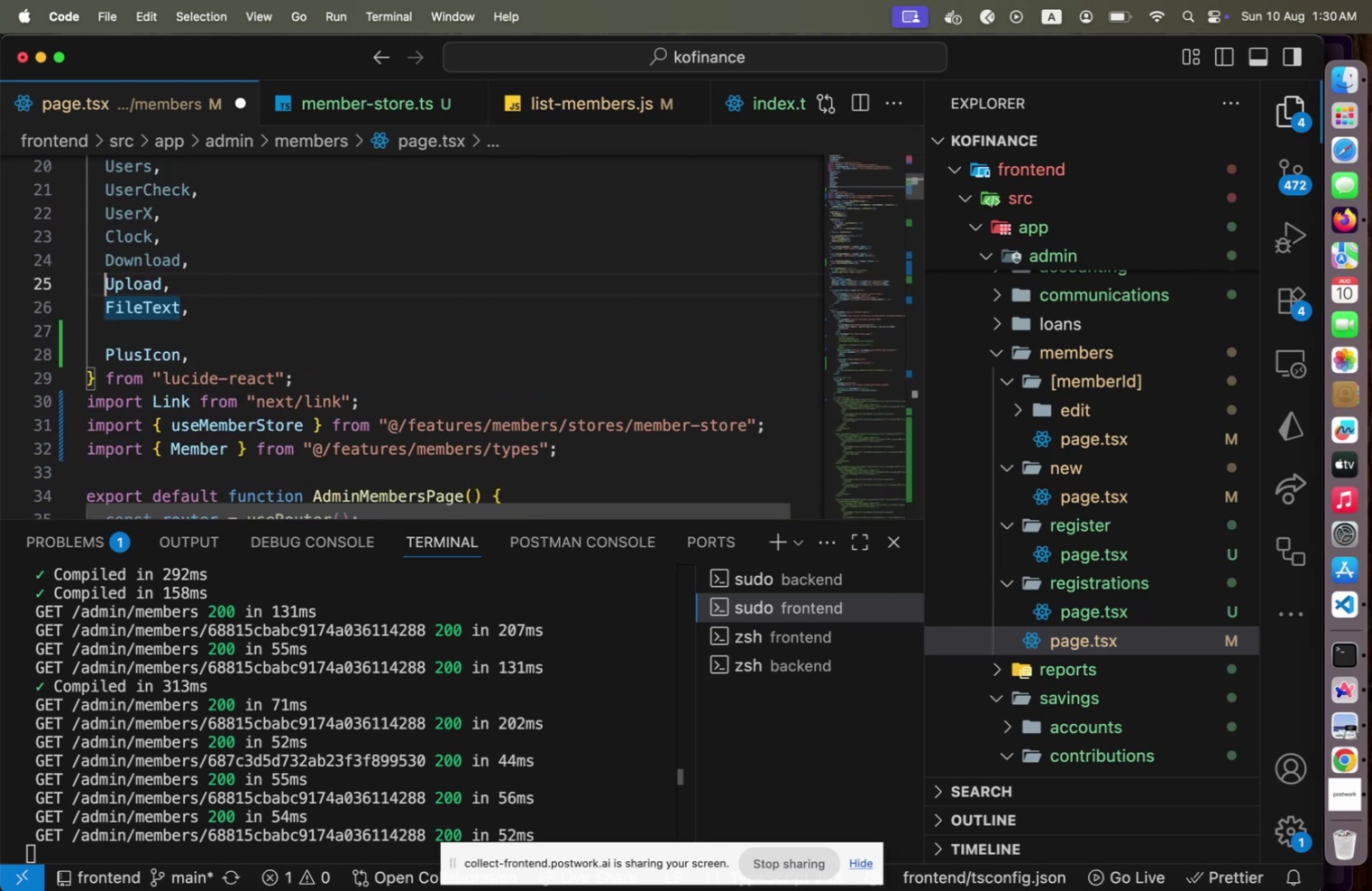 
key(ArrowUp)
 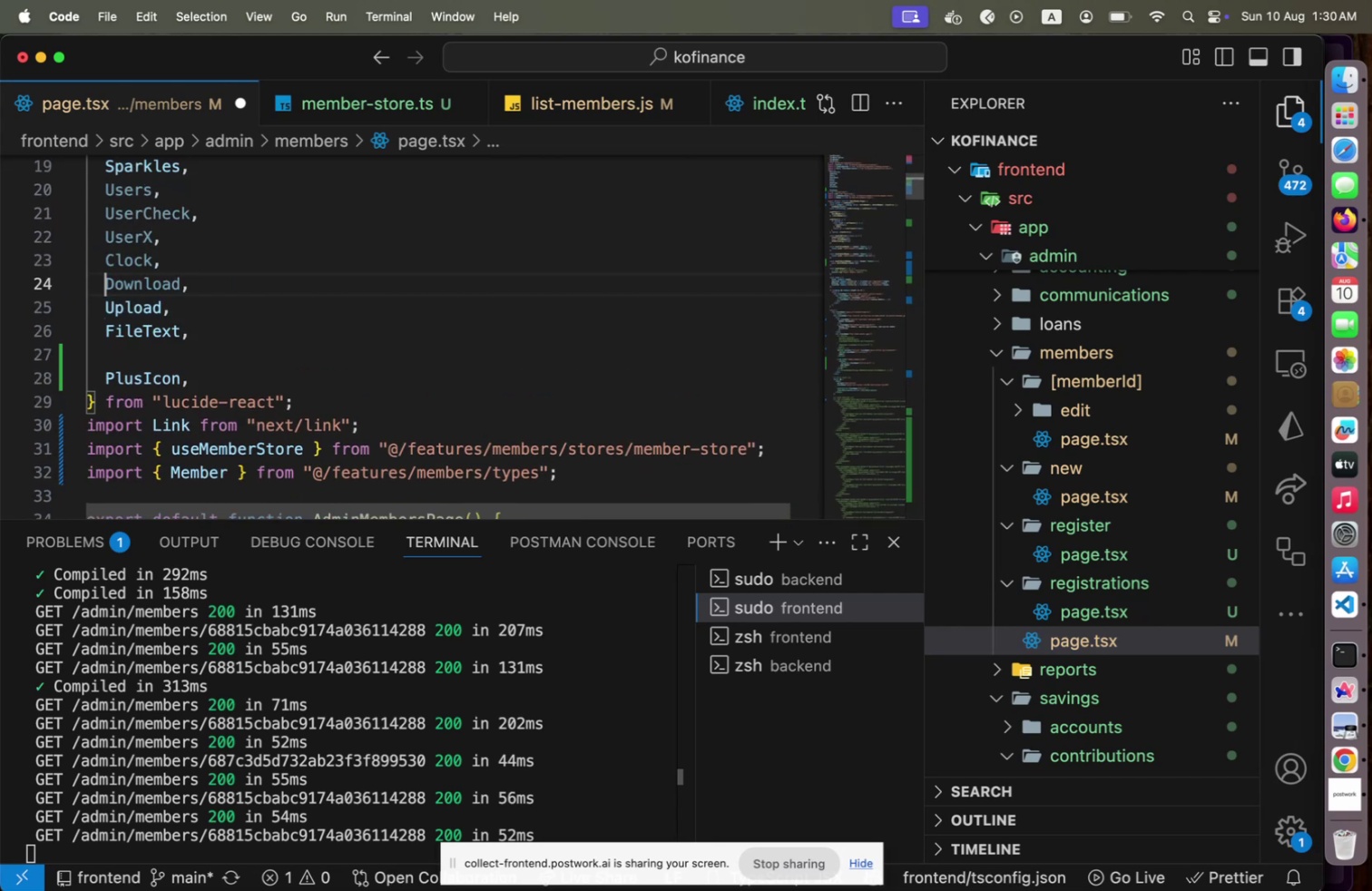 
key(ArrowUp)
 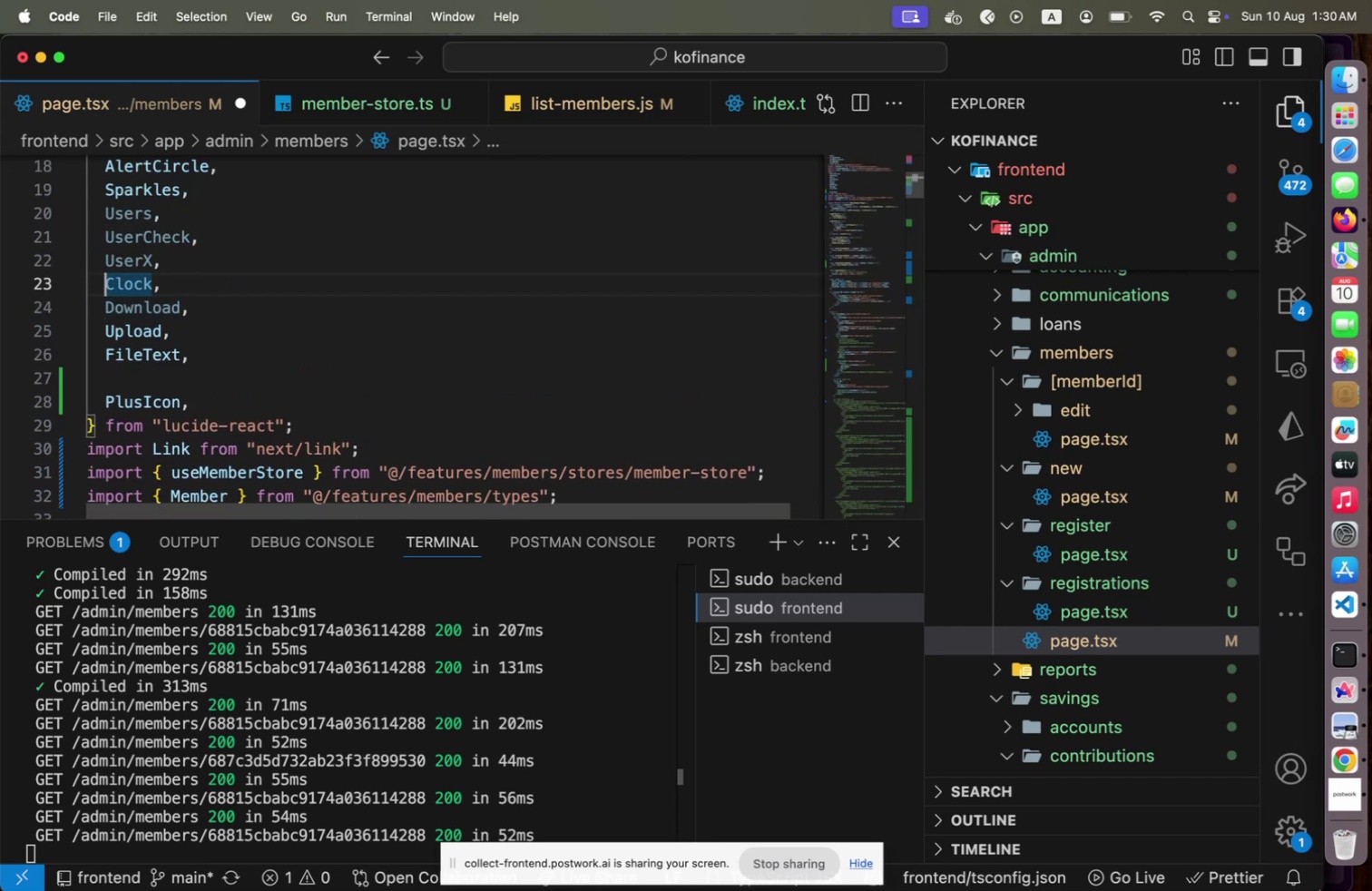 
key(ArrowUp)
 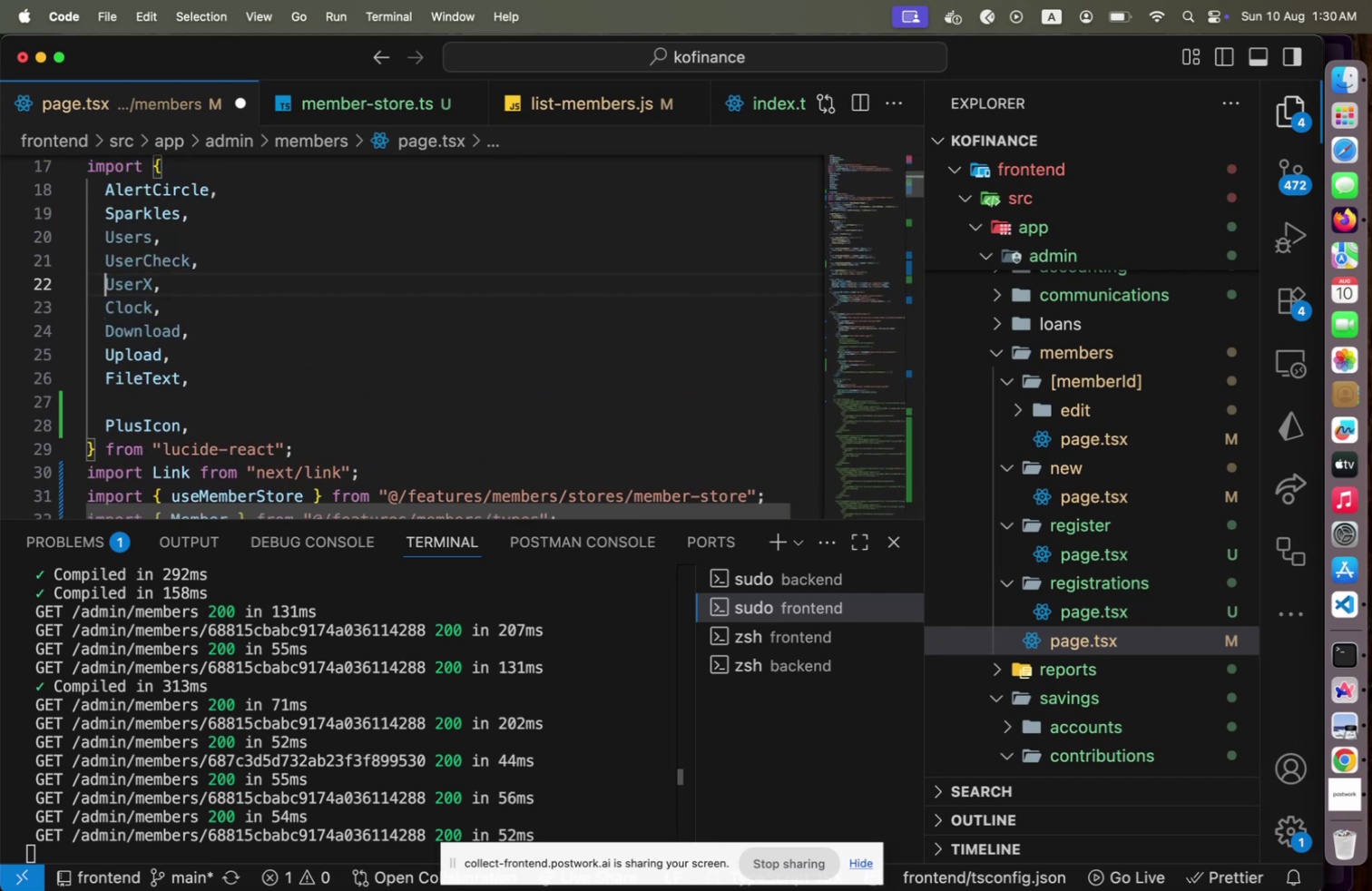 
key(ArrowUp)
 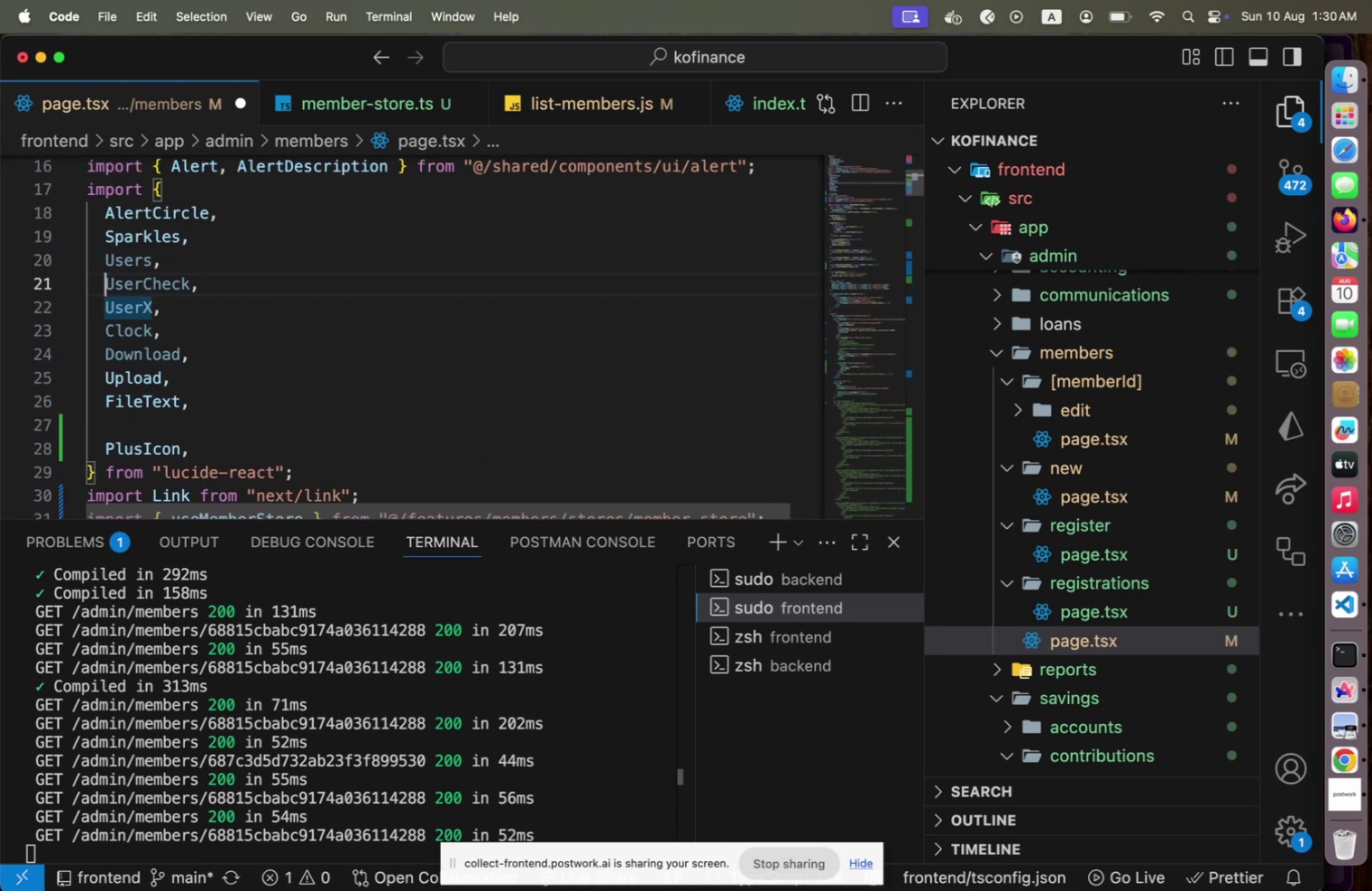 
key(ArrowUp)
 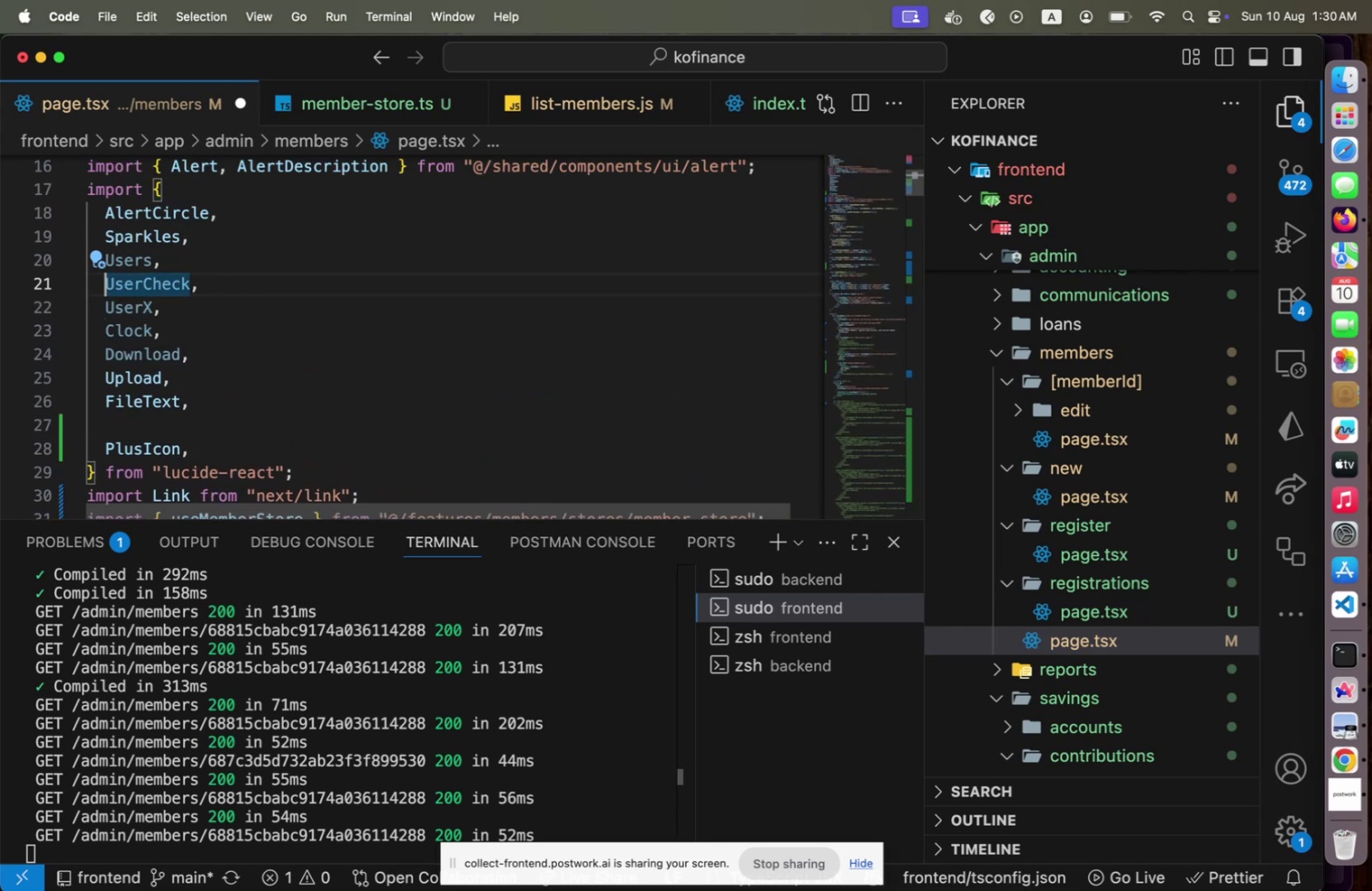 
key(Shift+ShiftLeft)
 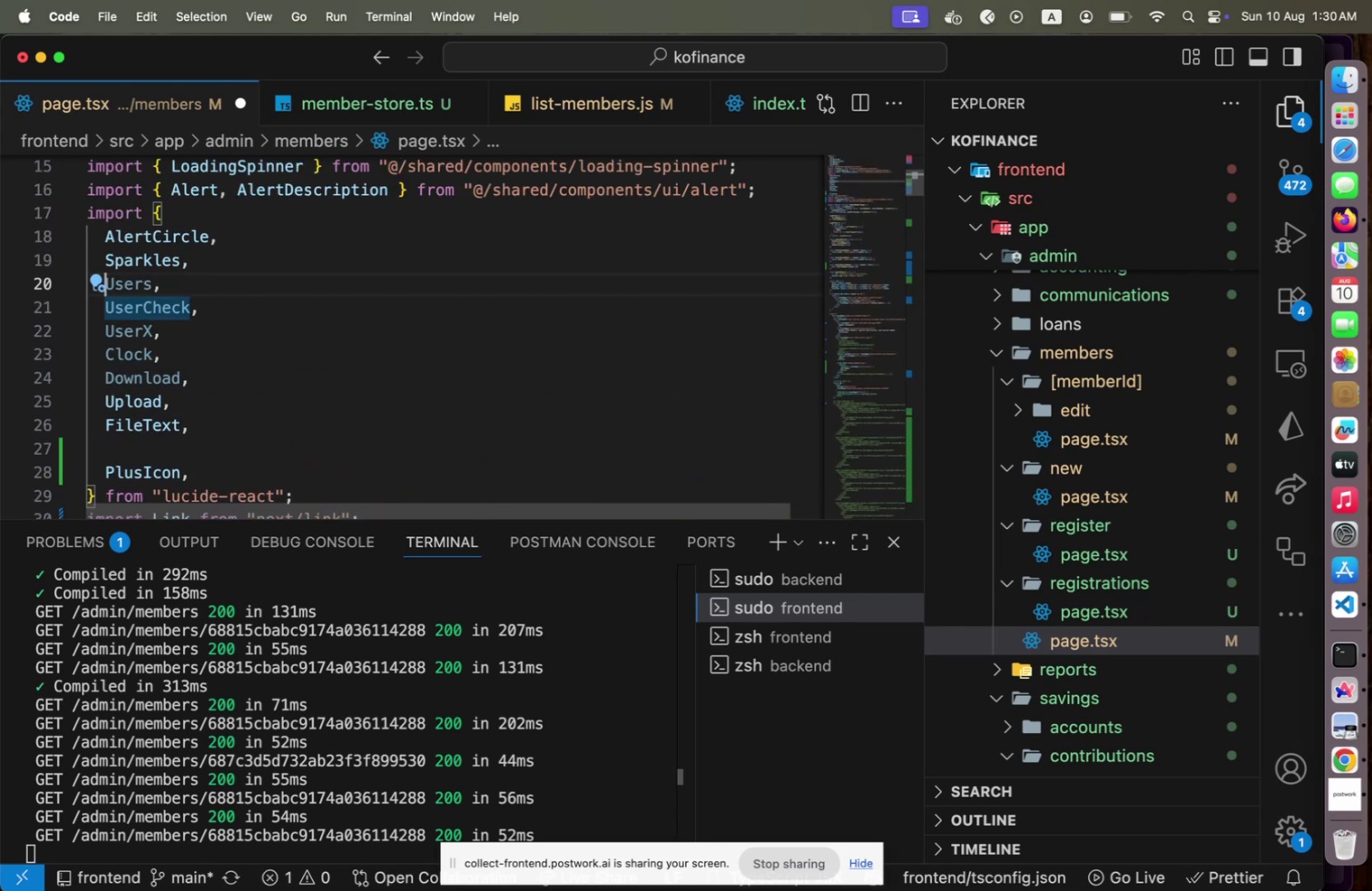 
key(ArrowUp)
 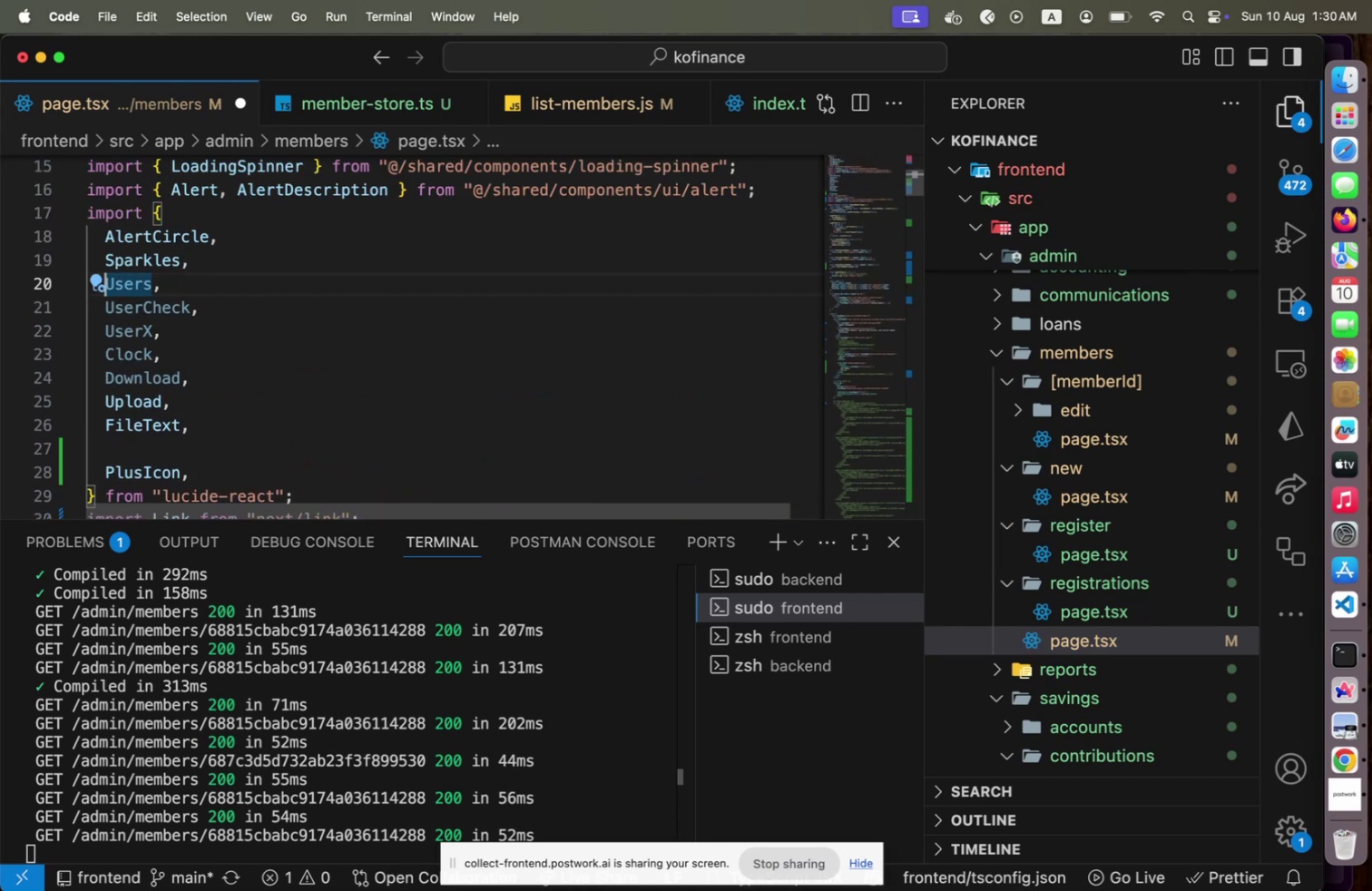 
key(Shift+ArrowDown)
 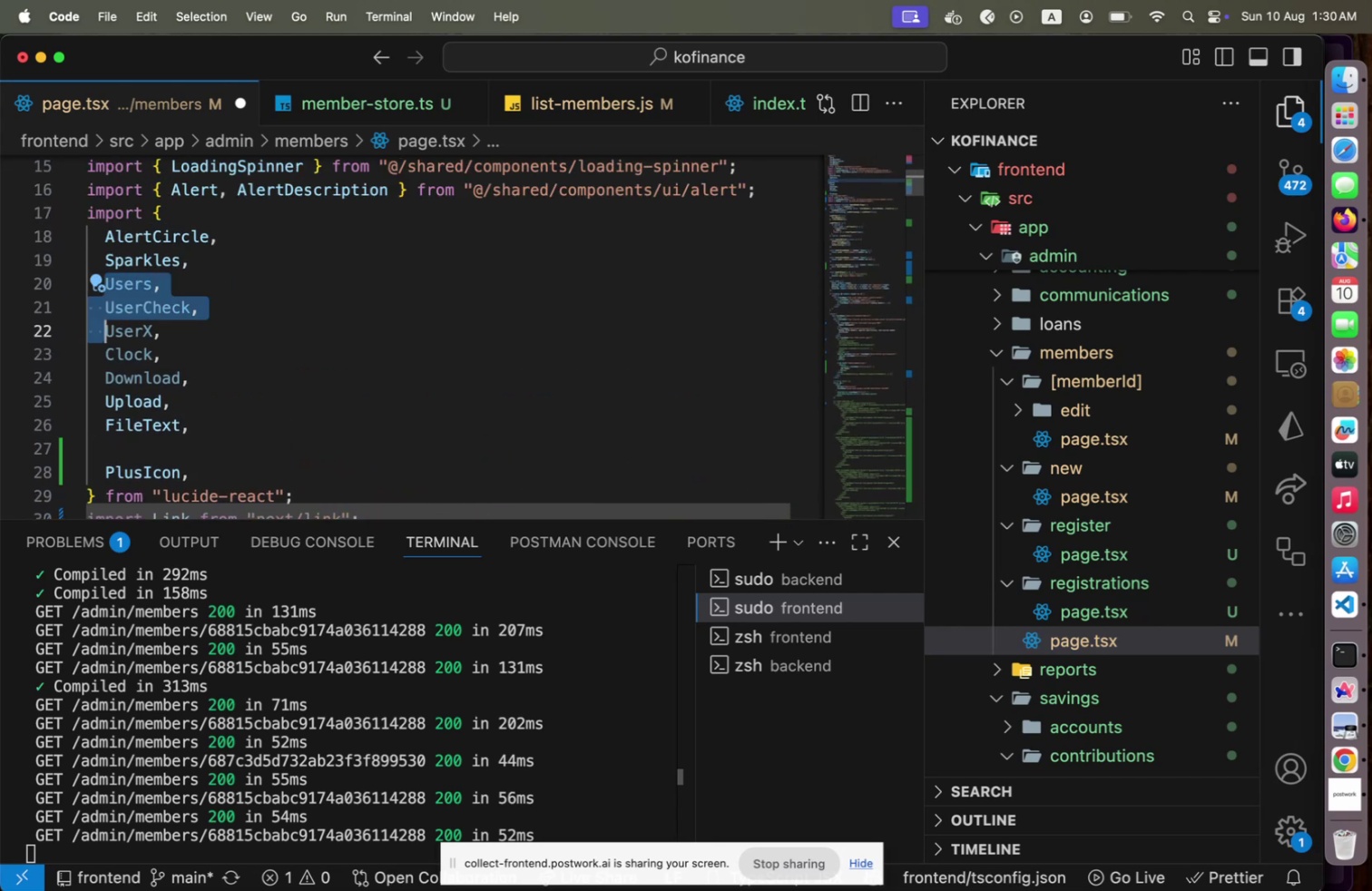 
key(Shift+ArrowDown)
 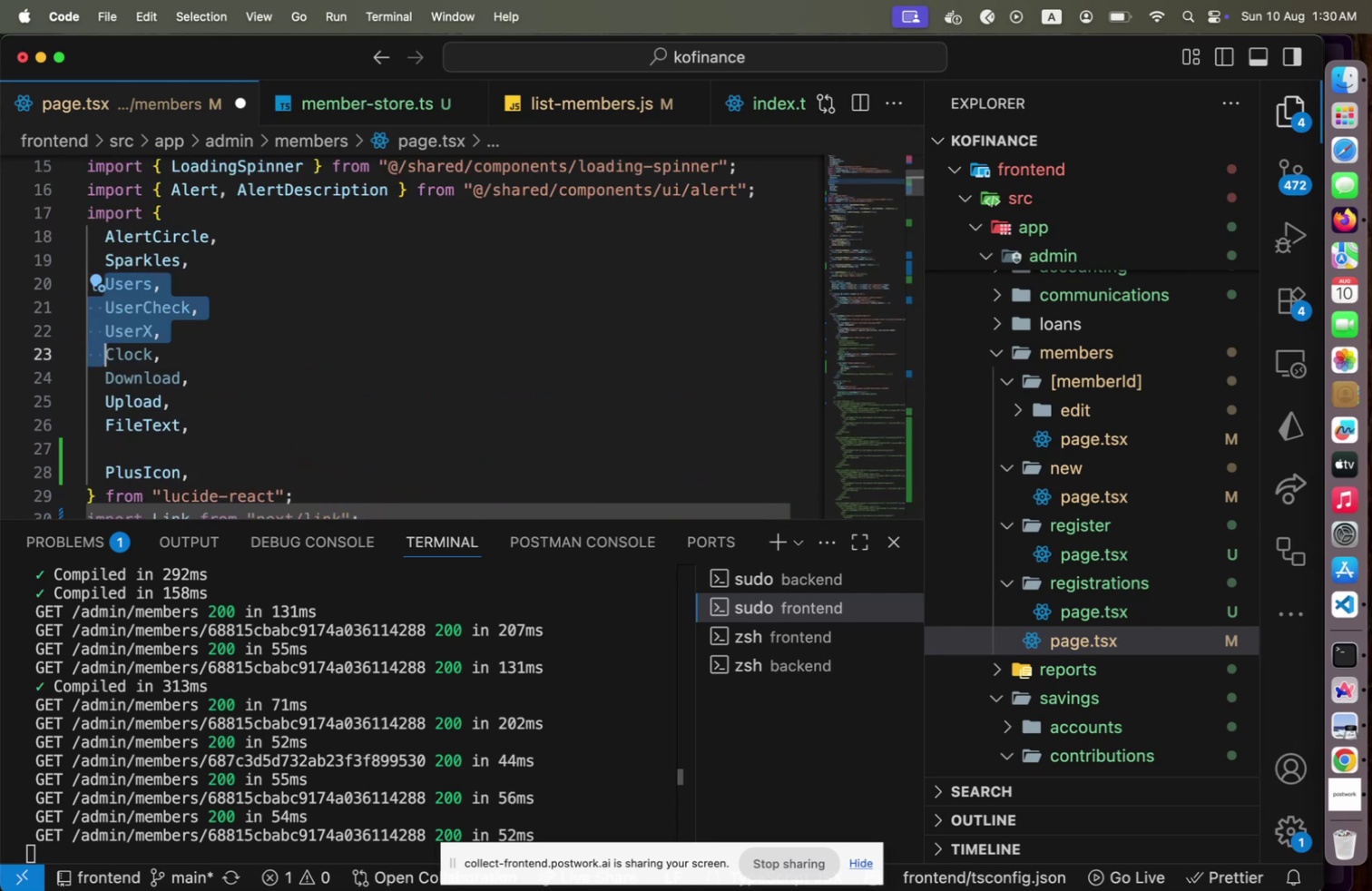 
key(Shift+ArrowDown)
 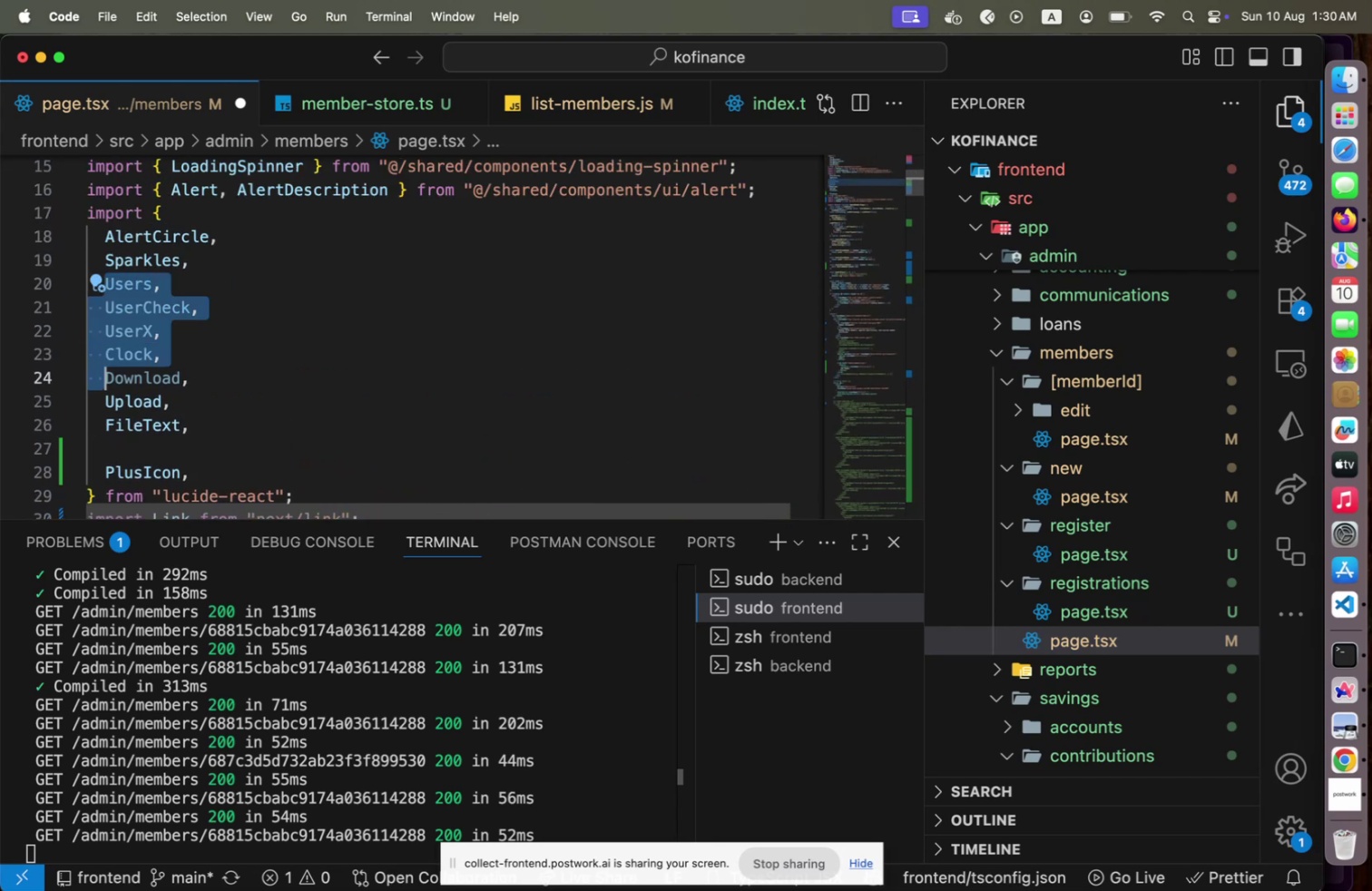 
key(Shift+ArrowDown)
 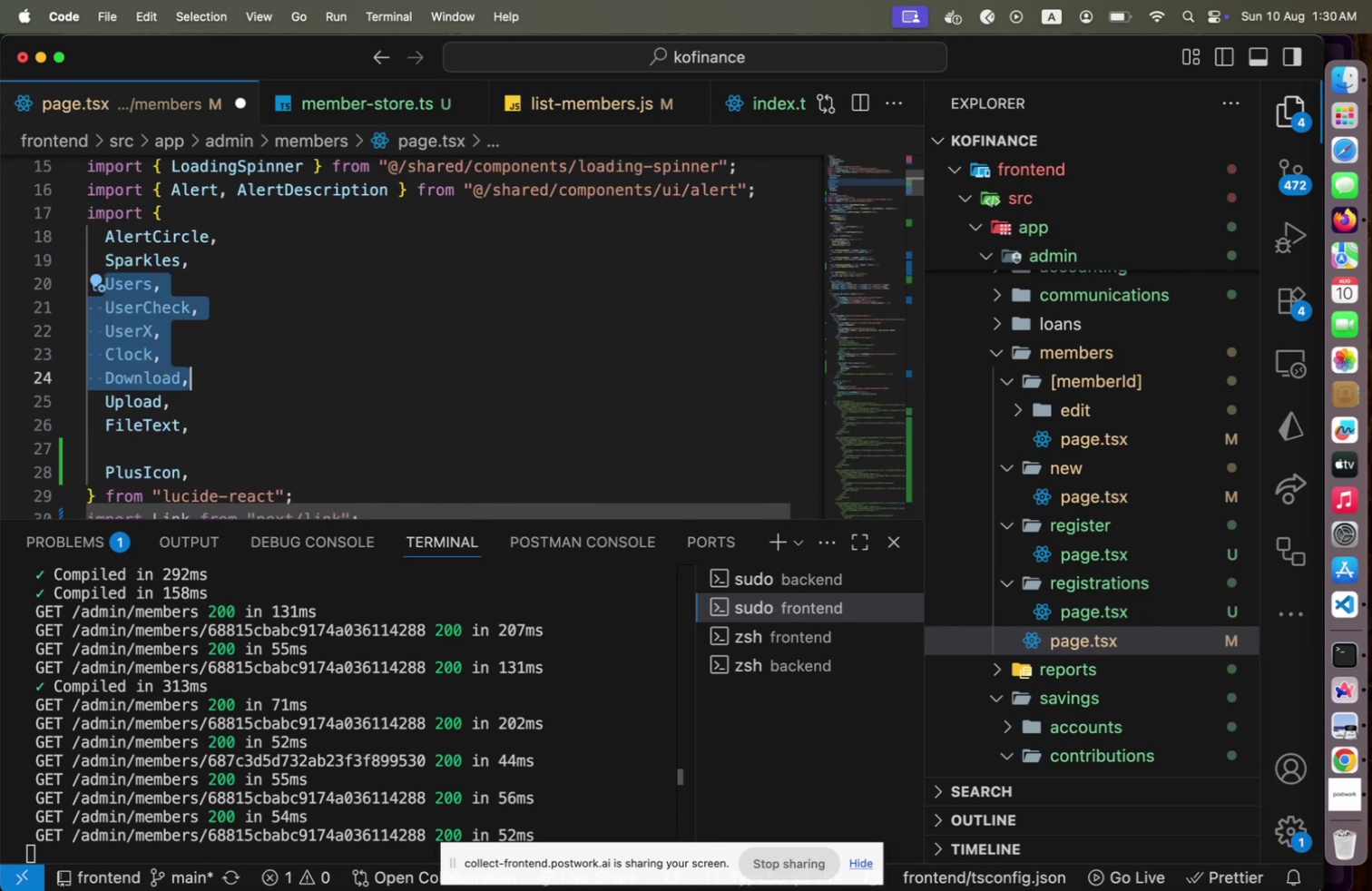 
key(Shift+End)
 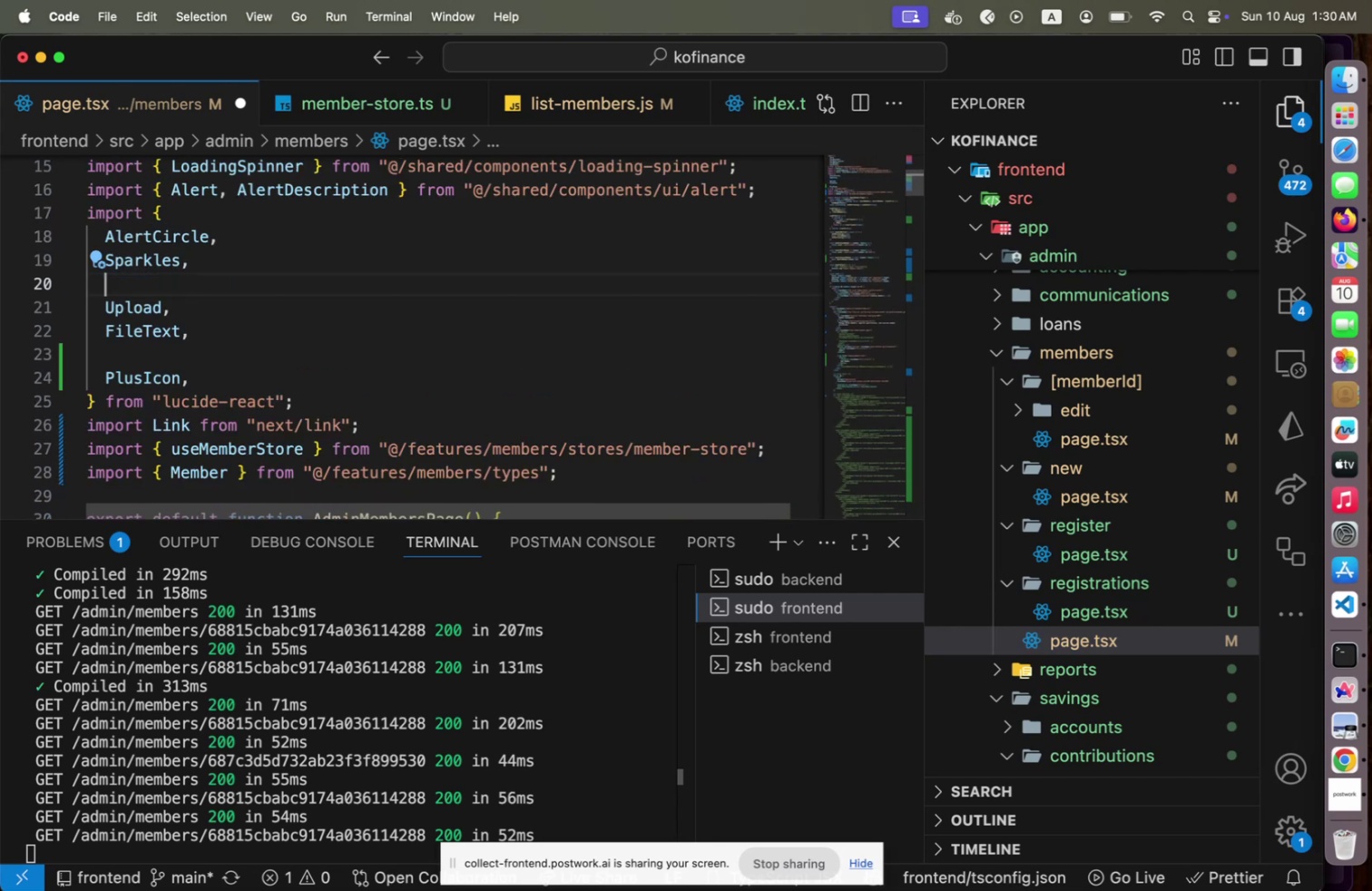 
key(Backspace)
 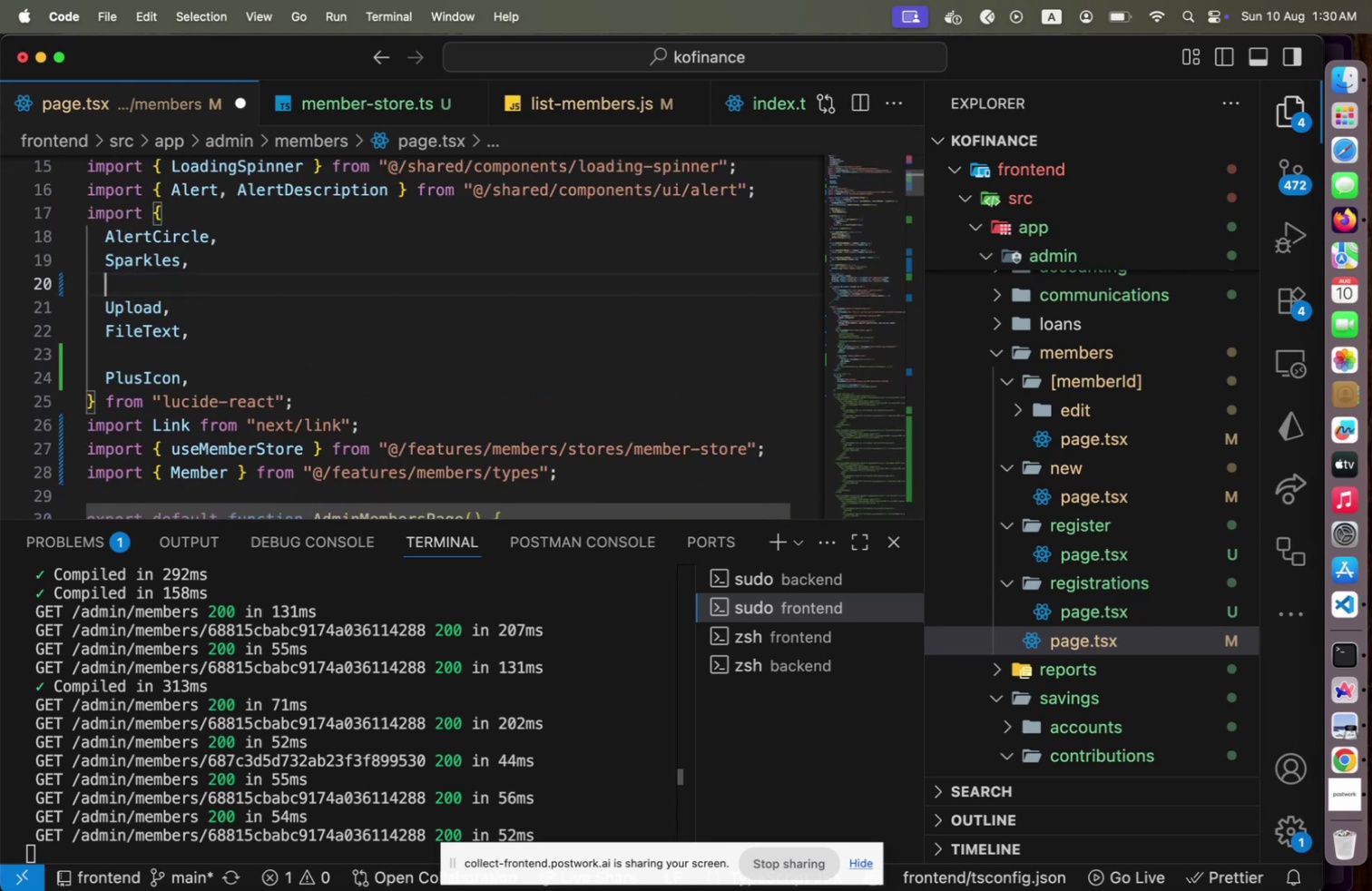 
key(Shift+ShiftLeft)
 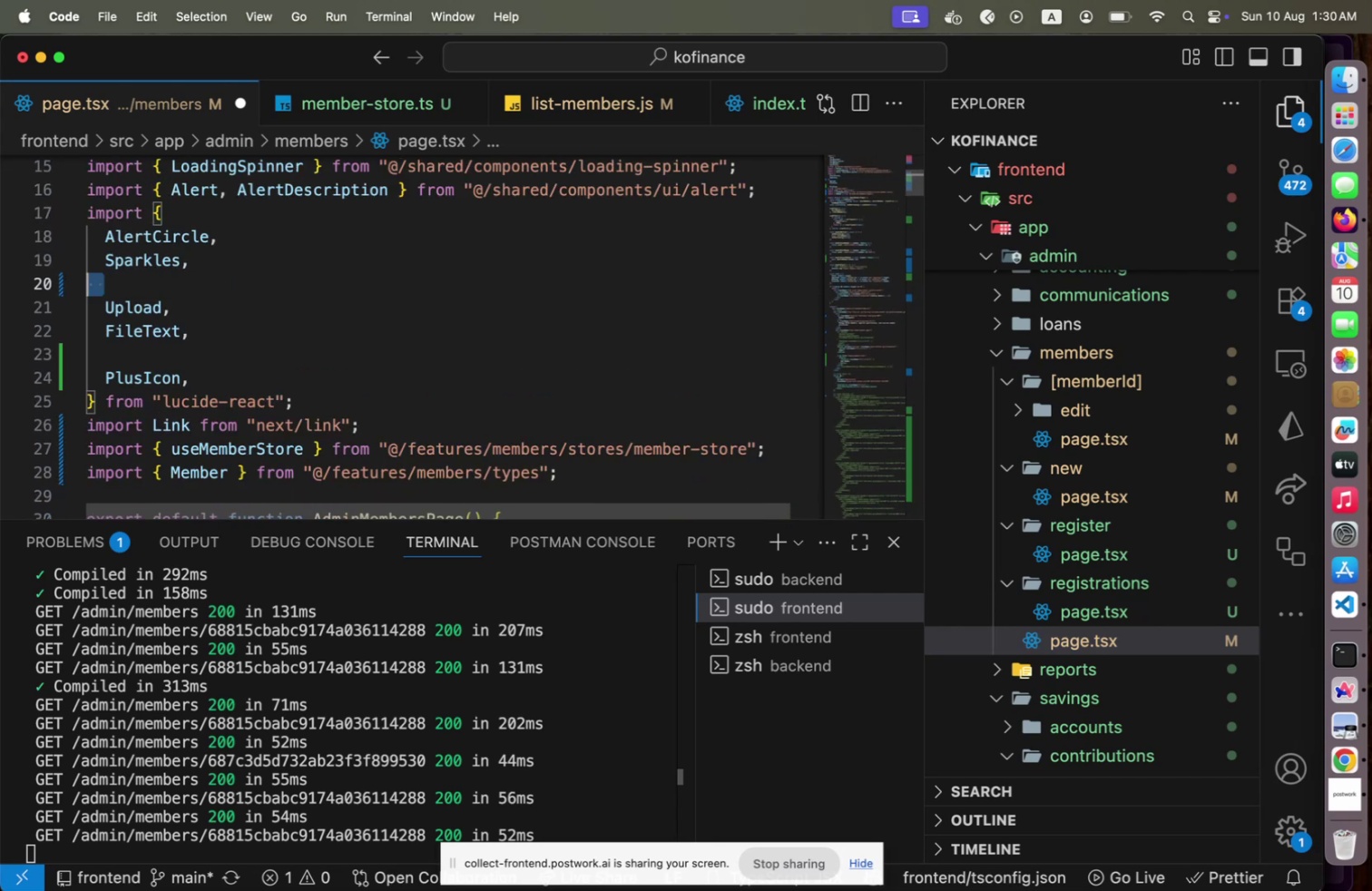 
key(Shift+Home)
 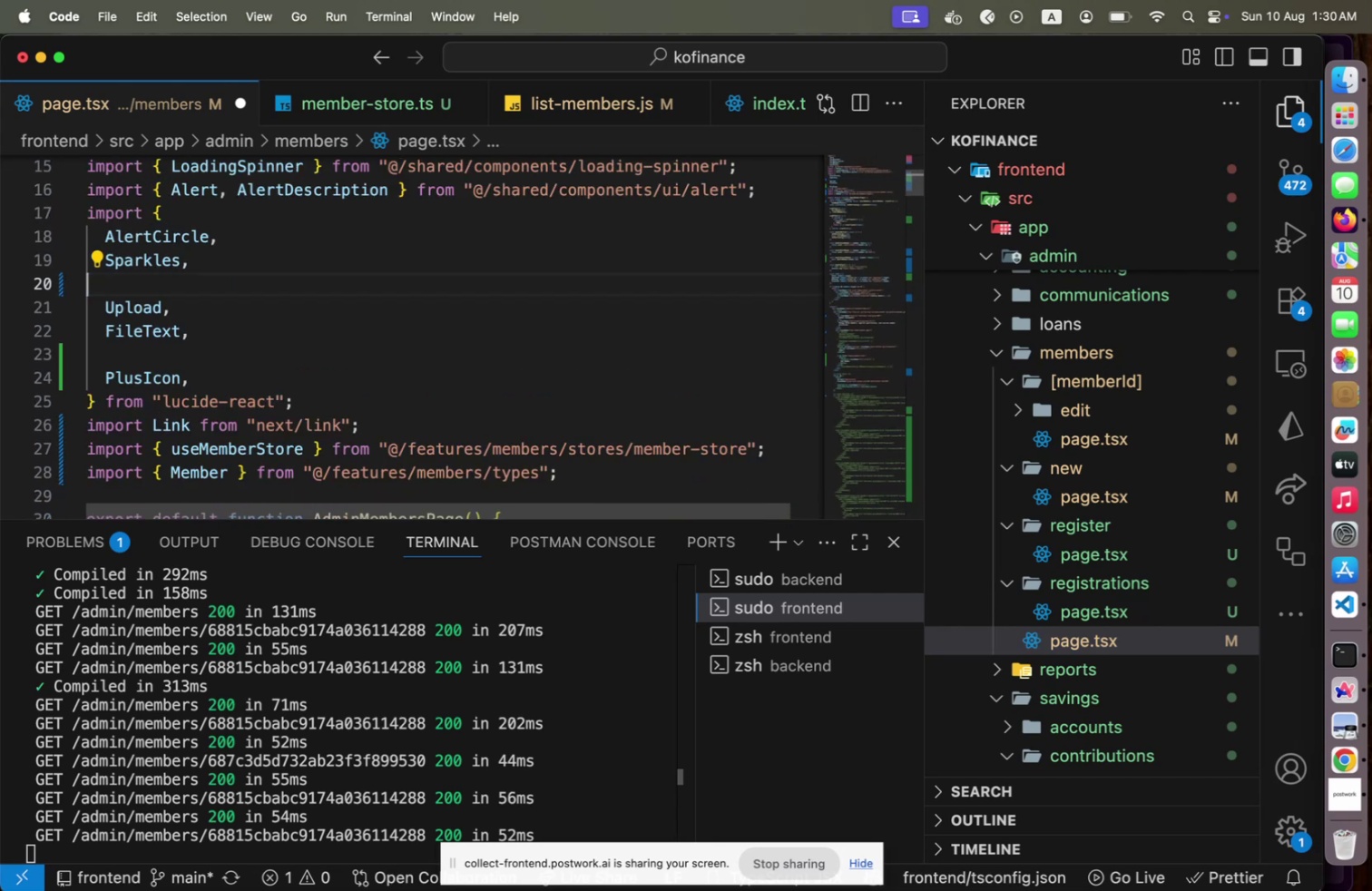 
key(Backspace)
 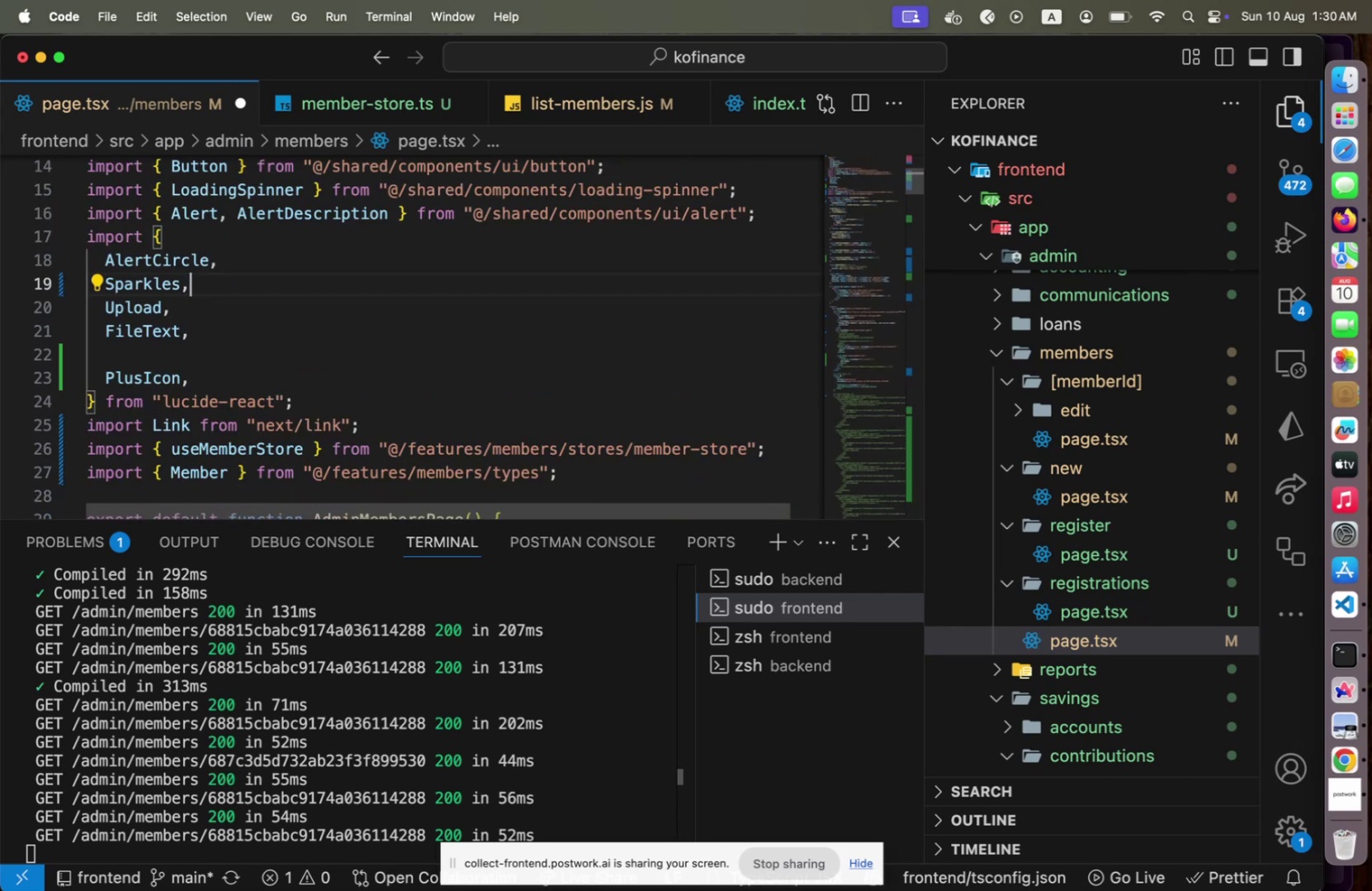 
key(Backspace)
 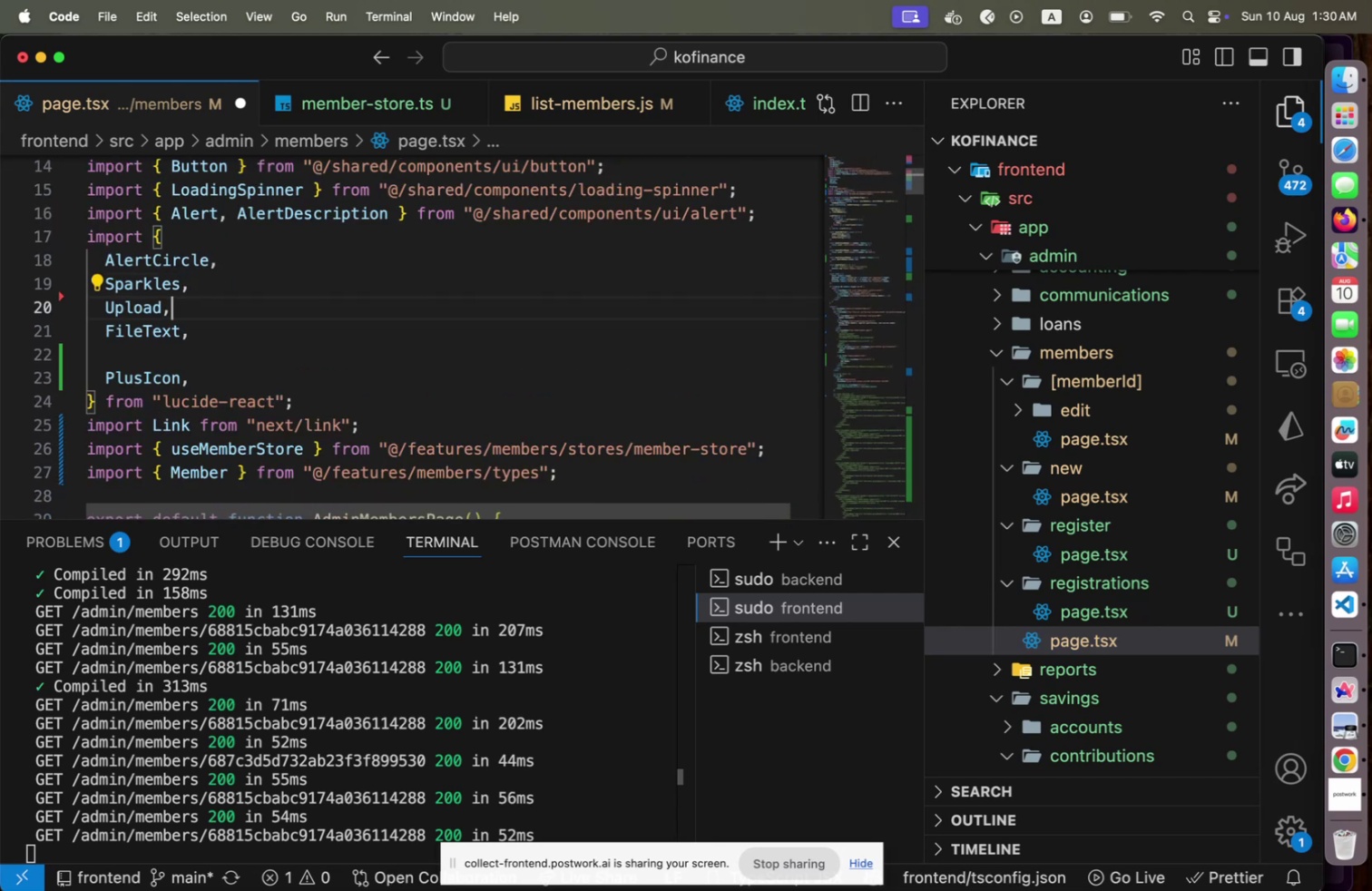 
key(ArrowDown)
 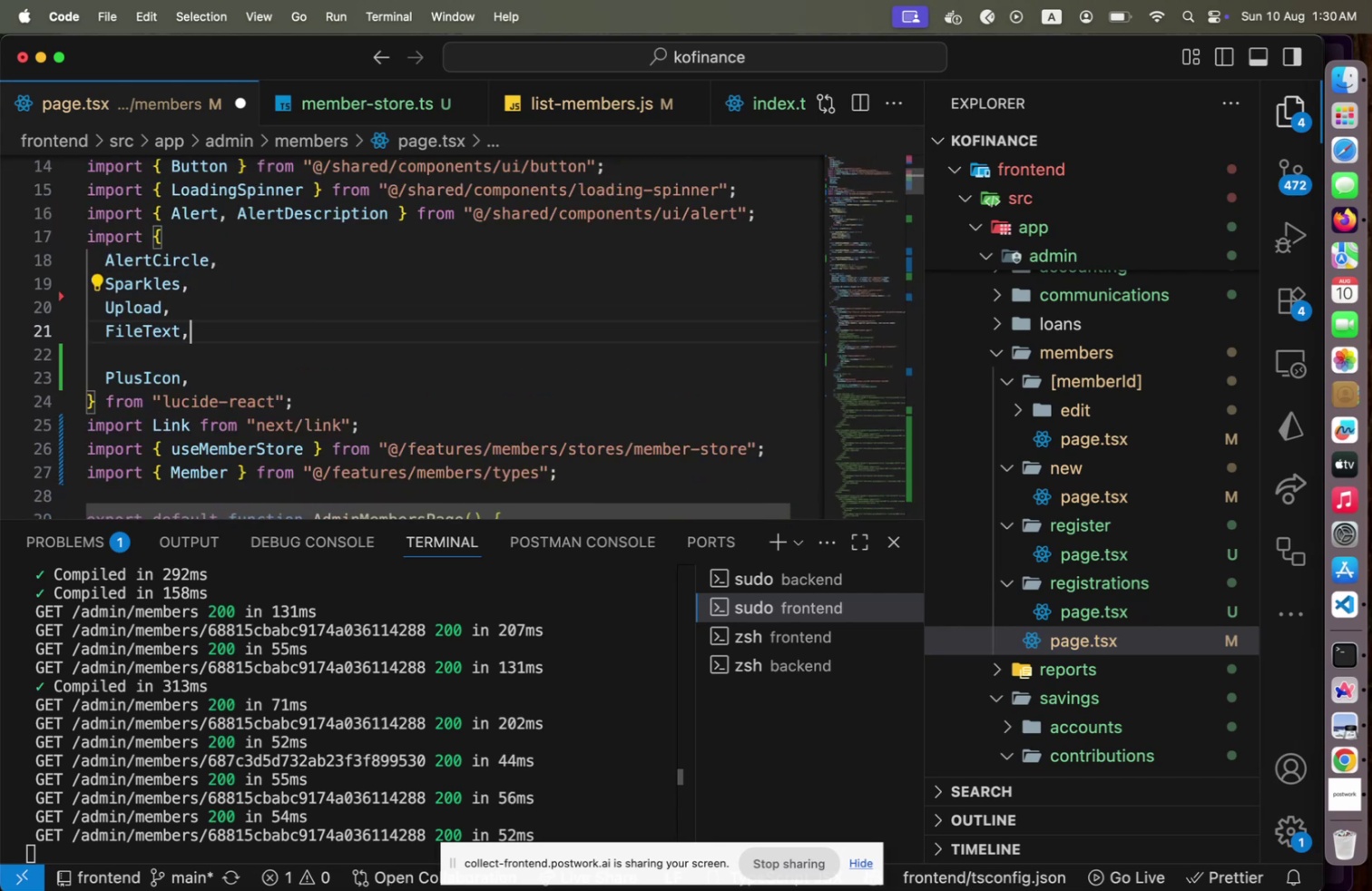 
key(ArrowDown)
 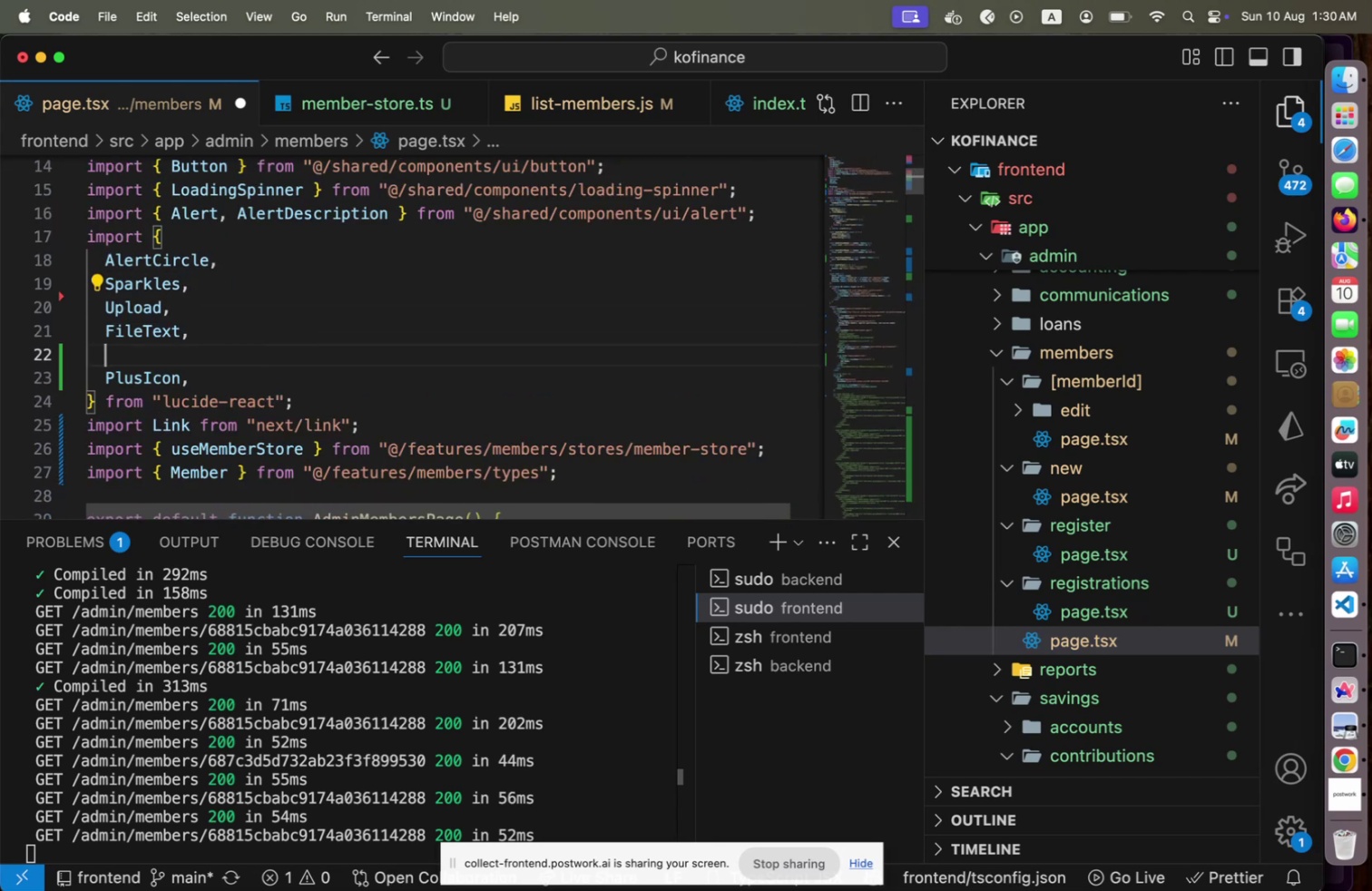 
key(ArrowDown)
 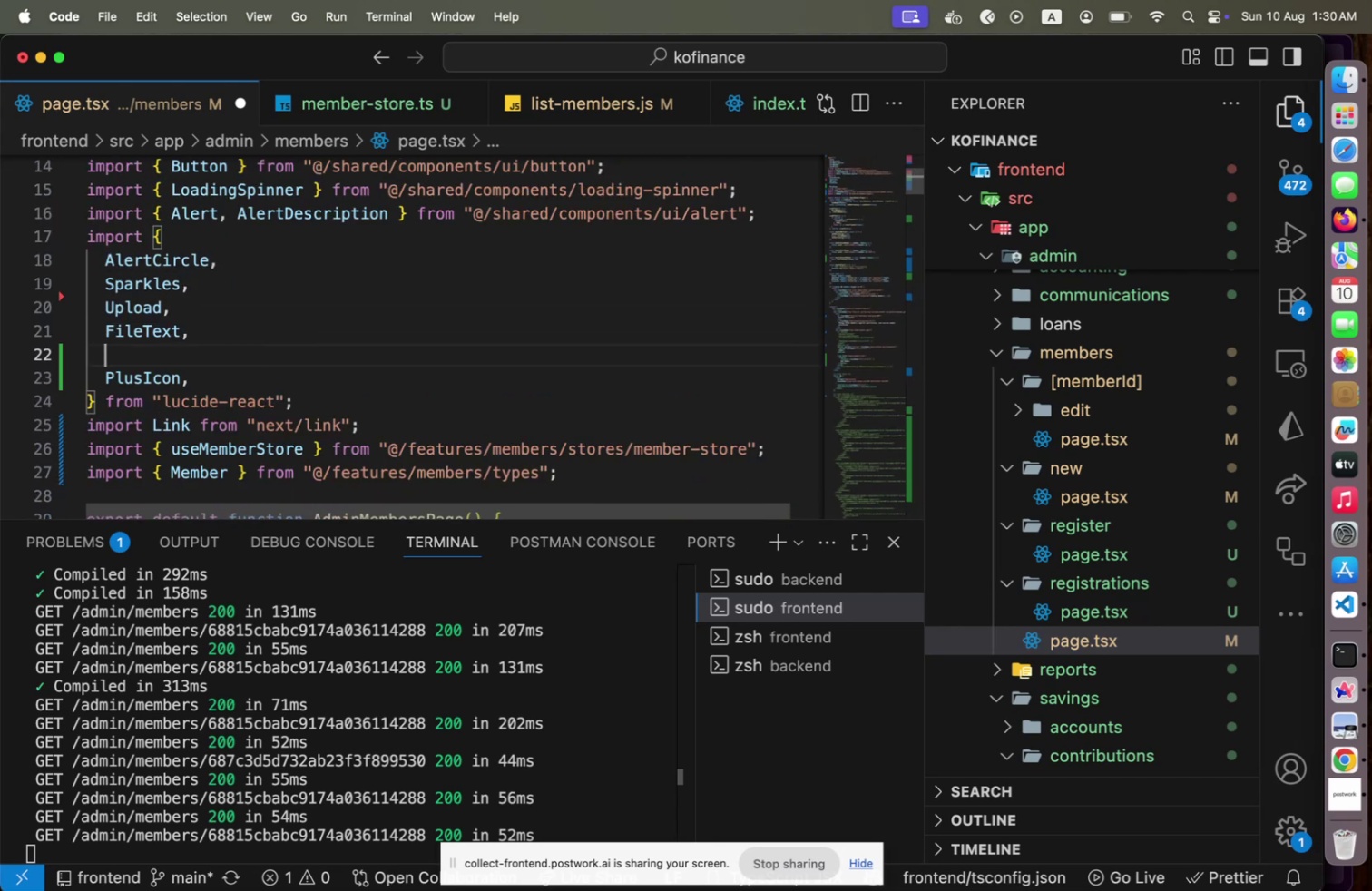 
key(Backspace)
 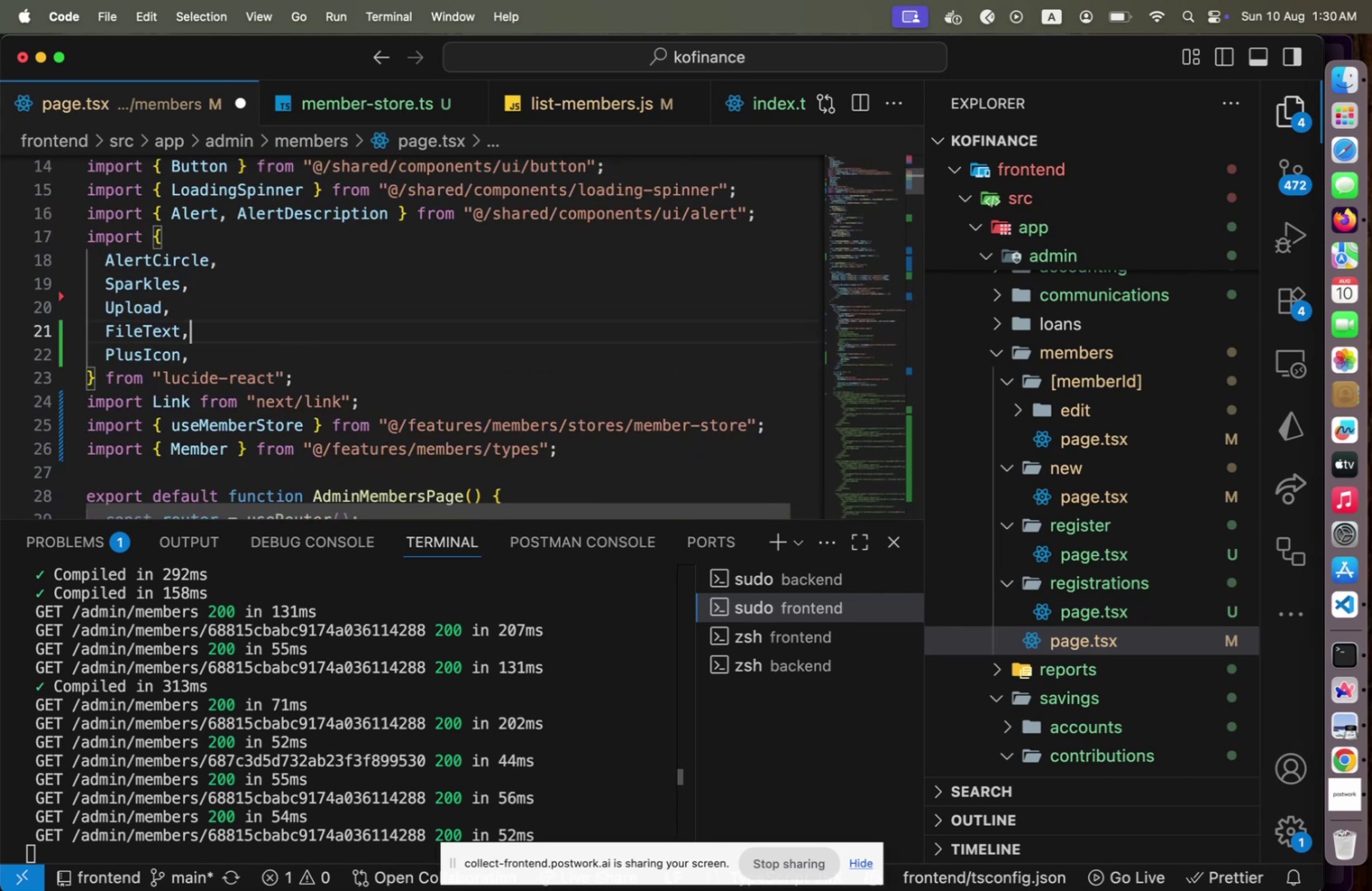 
key(Backspace)
 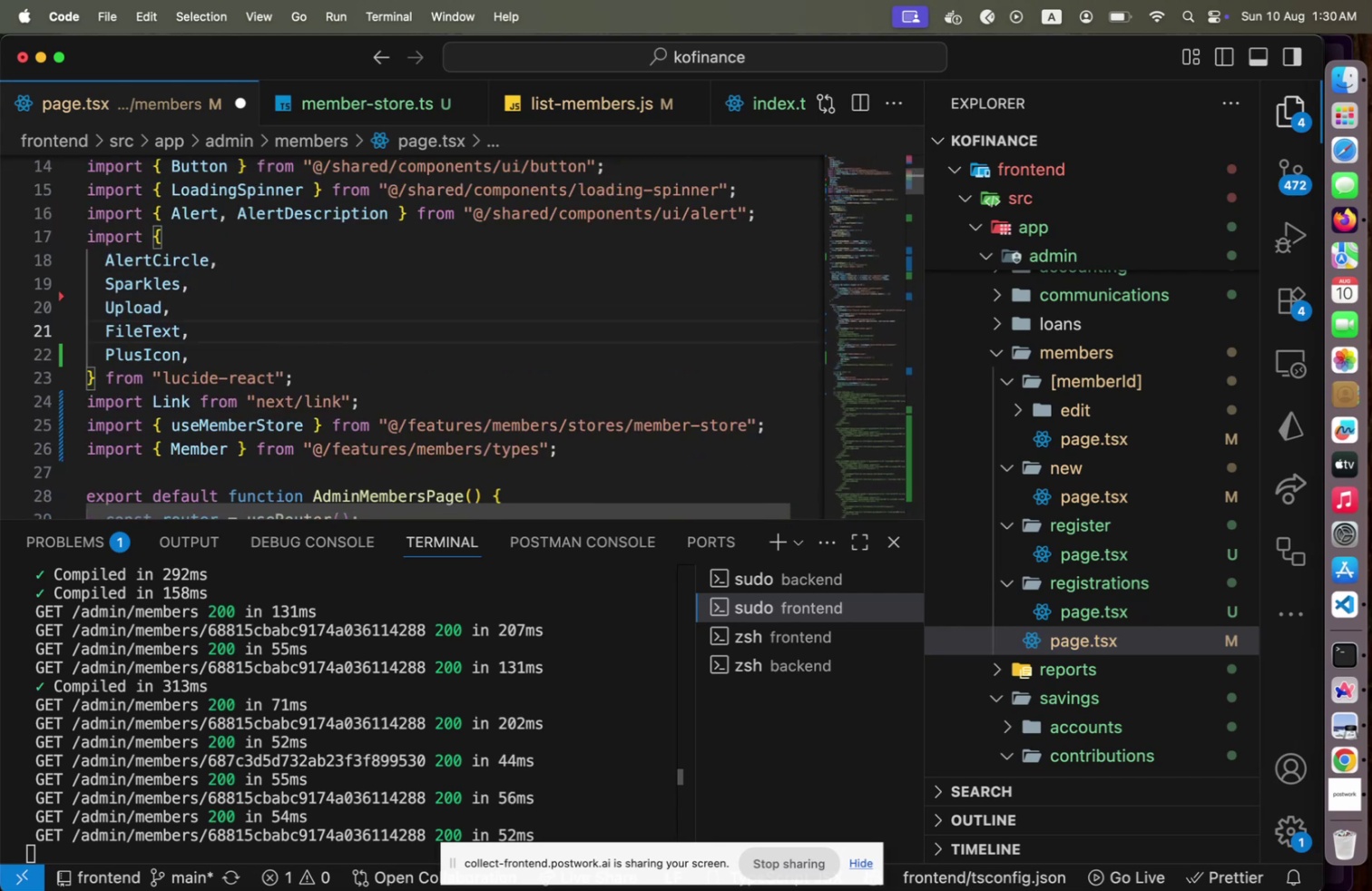 
key(Alt+Shift+F)
 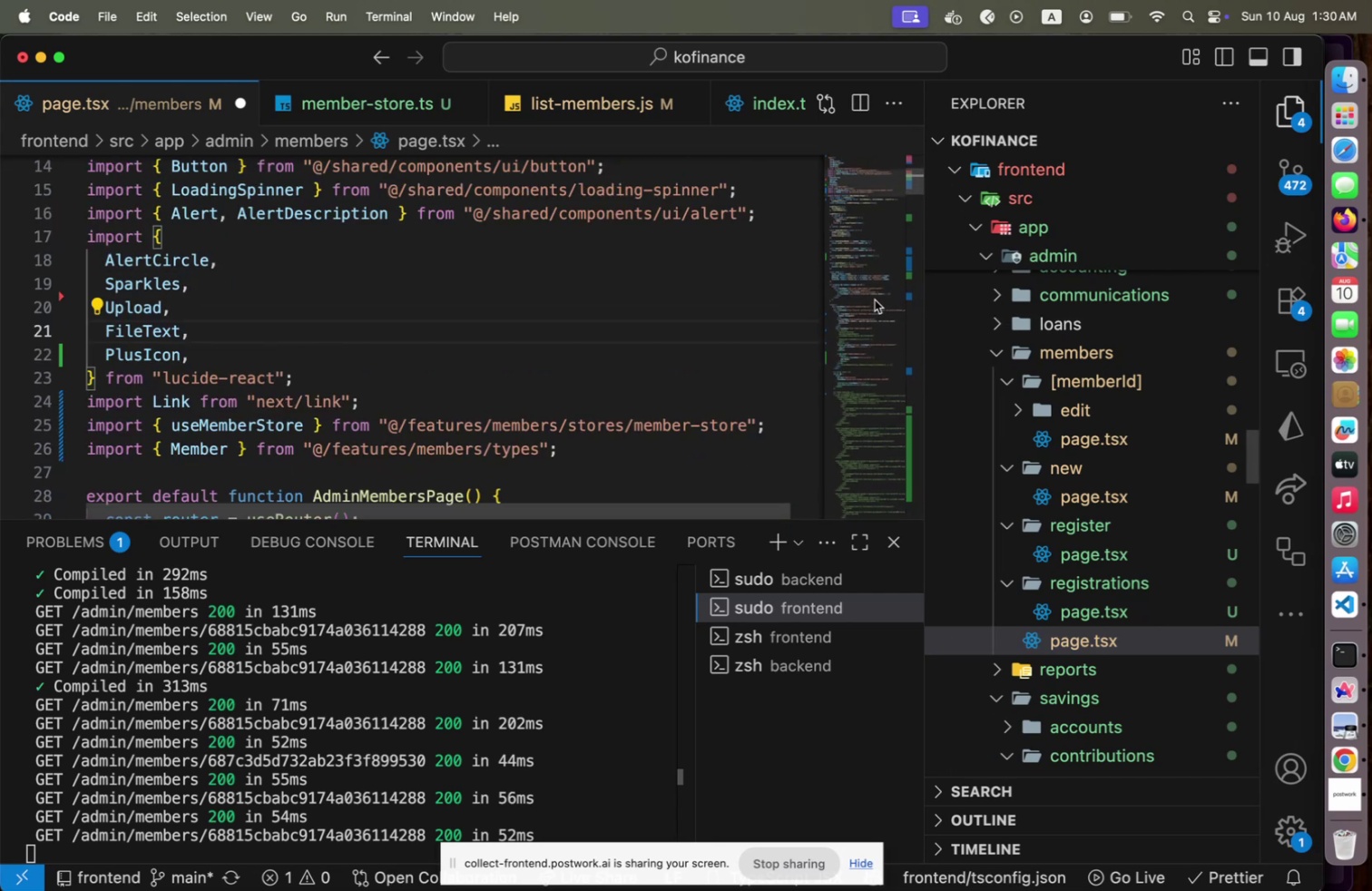 
left_click([872, 288])
 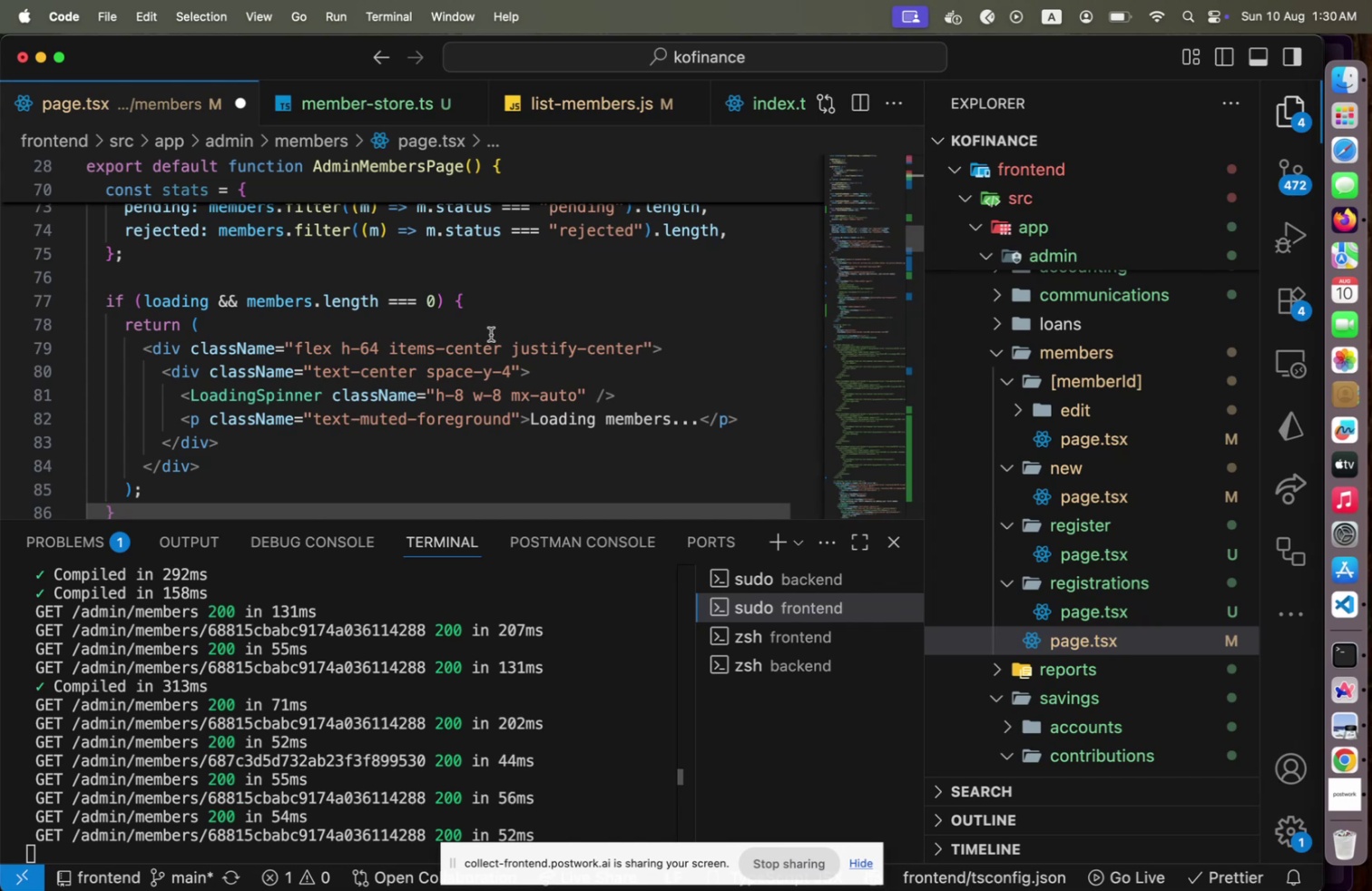 
scroll: coordinate [490, 336], scroll_direction: up, amount: 10.0
 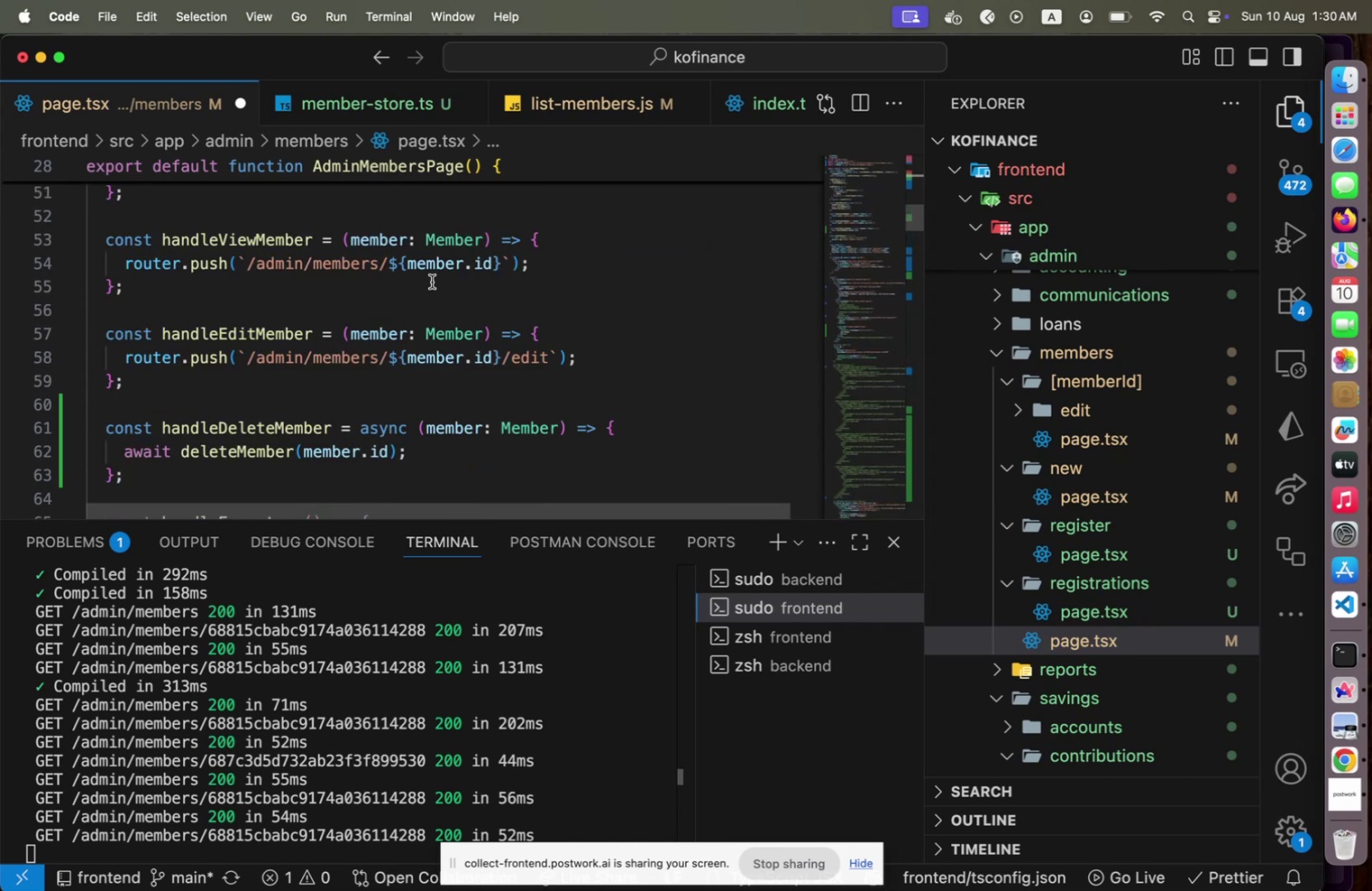 
left_click([433, 275])
 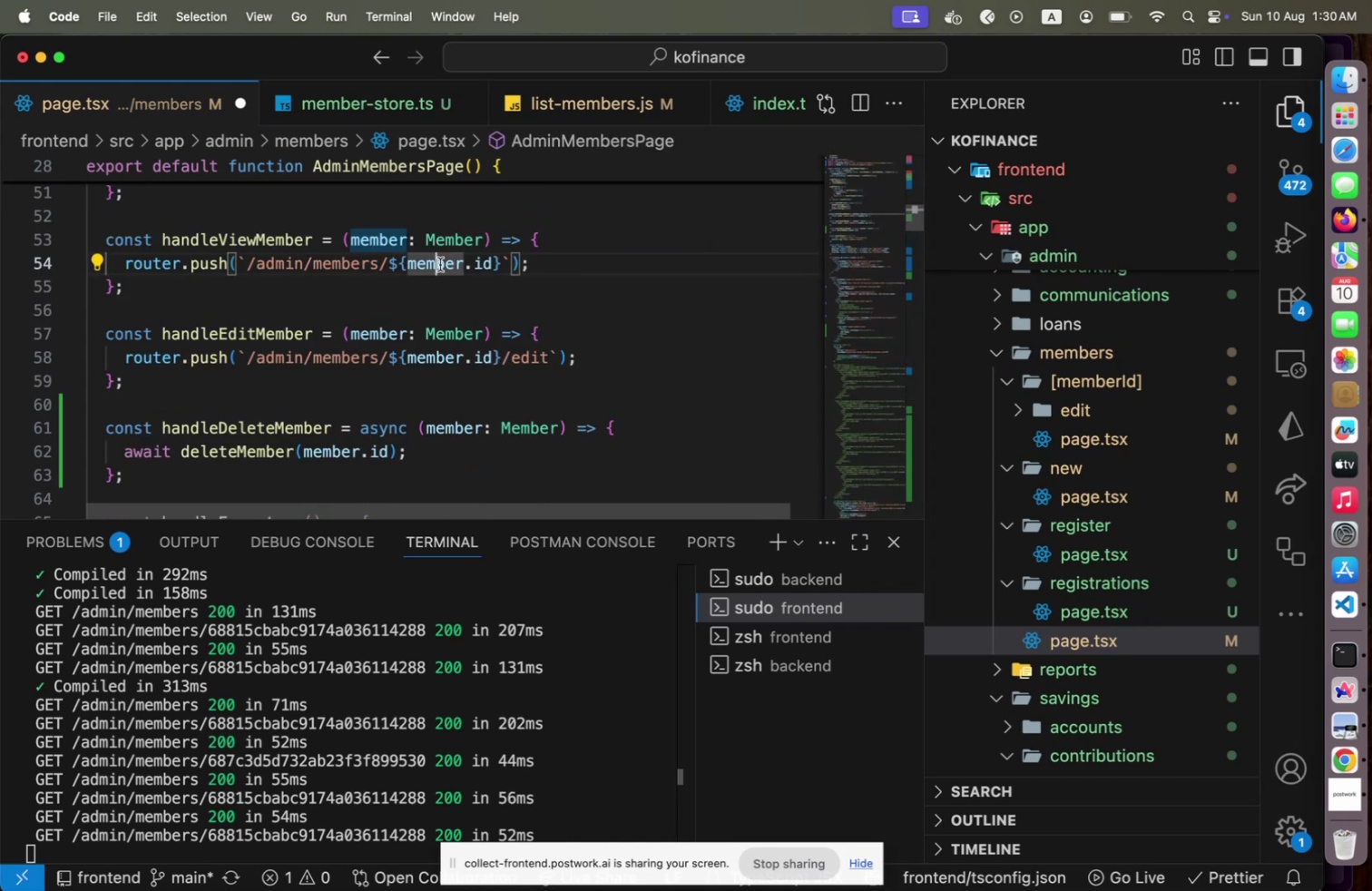 
left_click([440, 264])
 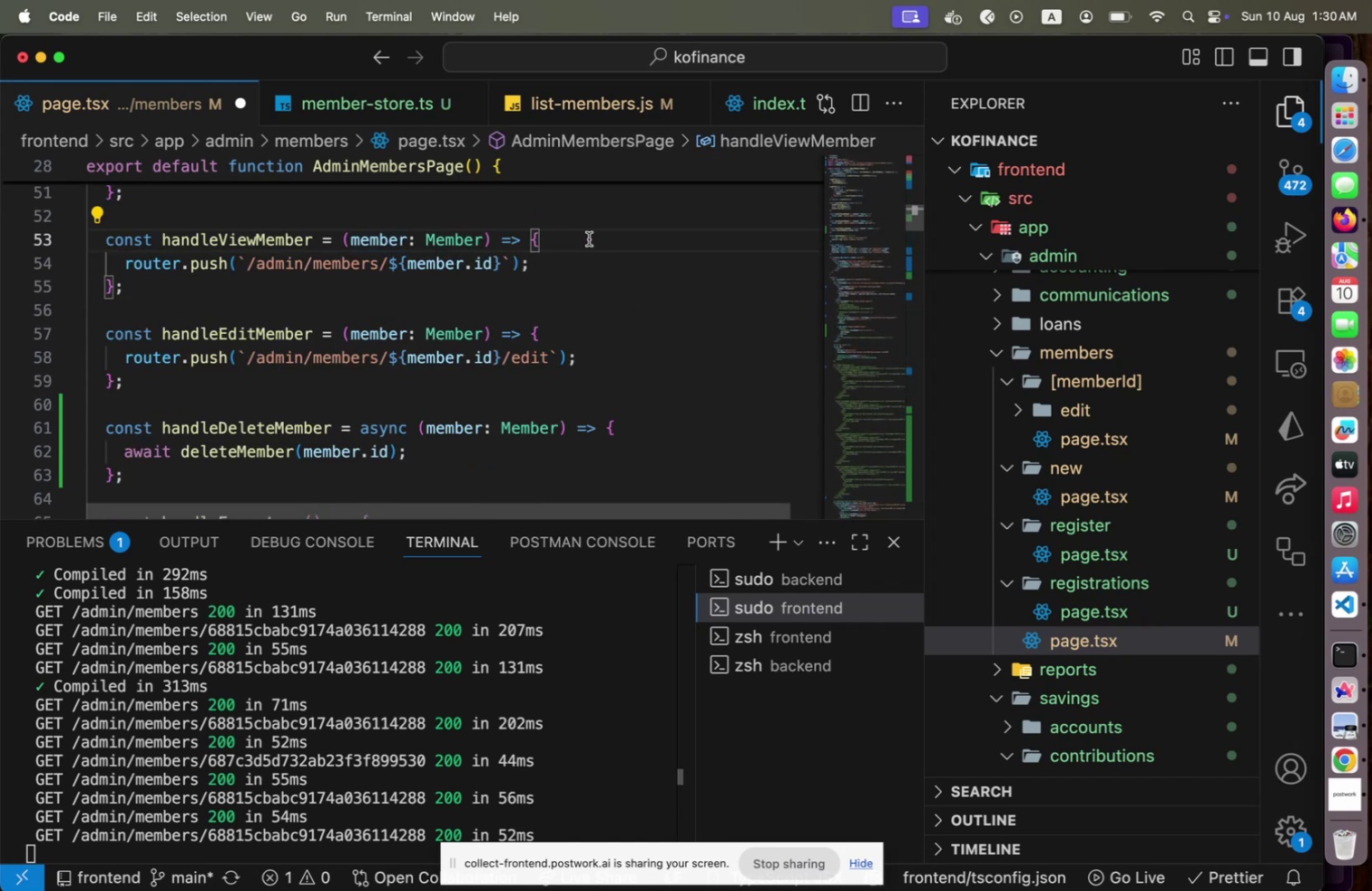 
key(Enter)
 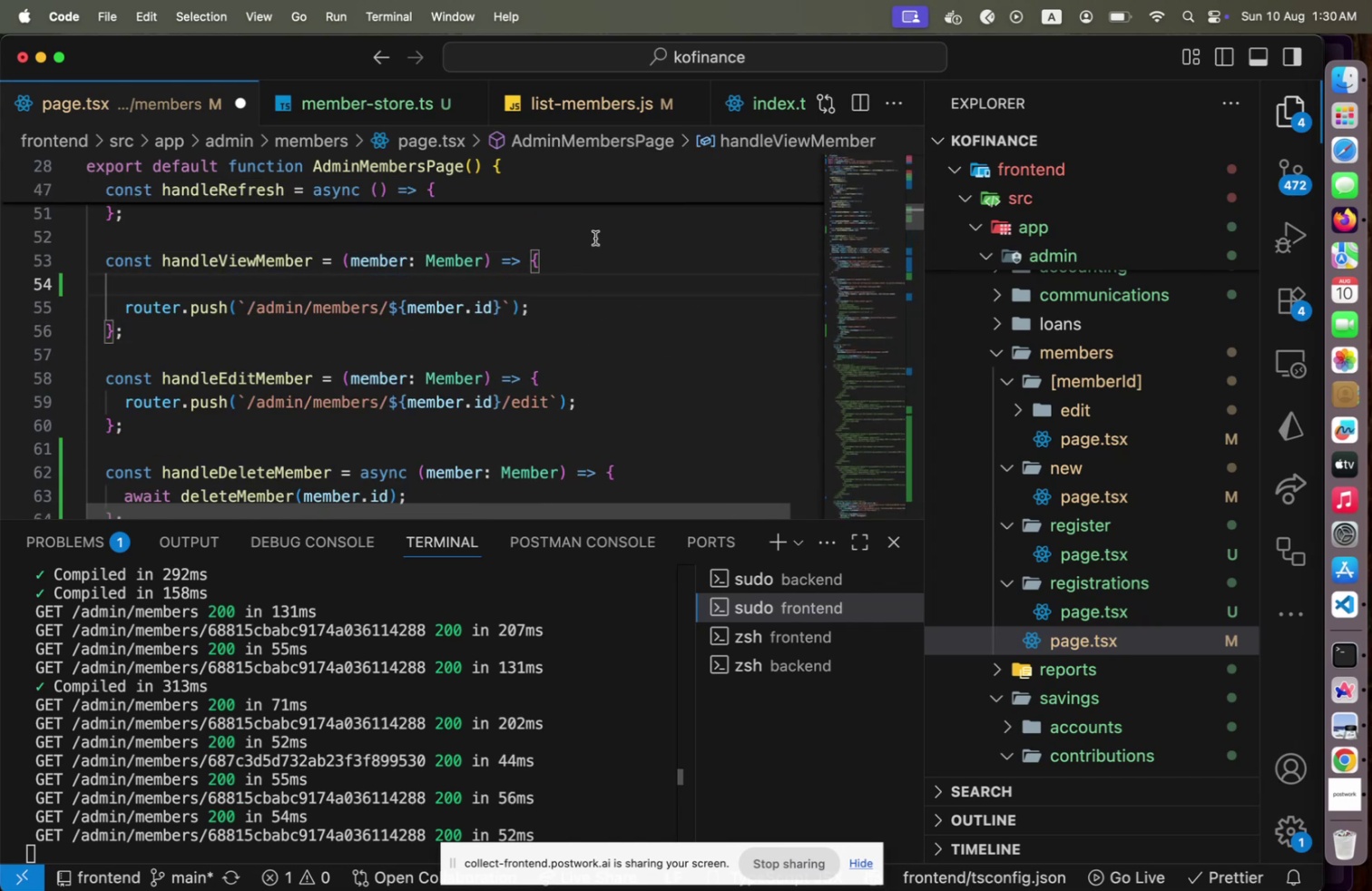 
scroll: coordinate [596, 237], scroll_direction: up, amount: 3.0
 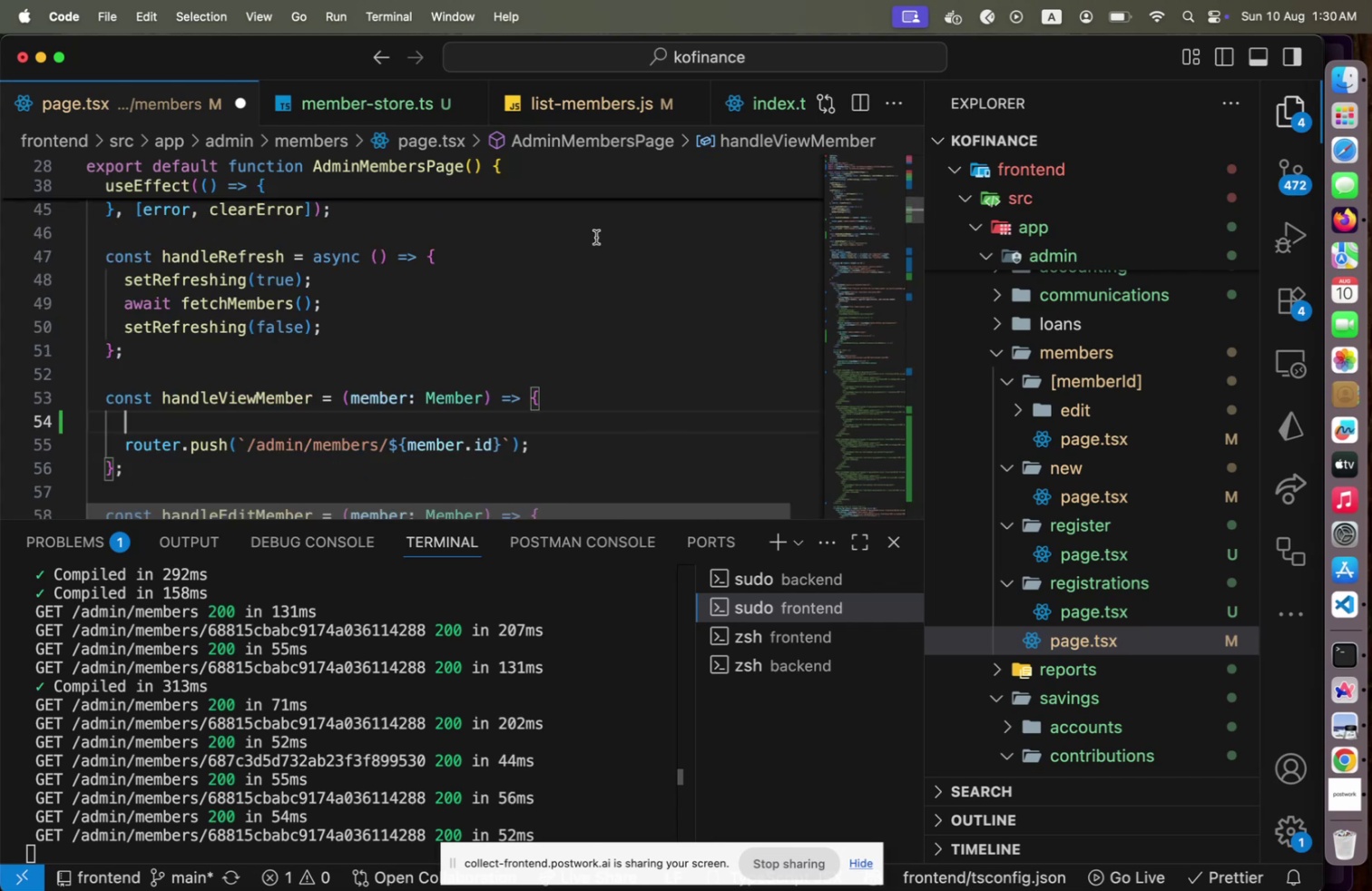 
type(setSelectedMember(P)
key(Backspace)
type({ )
 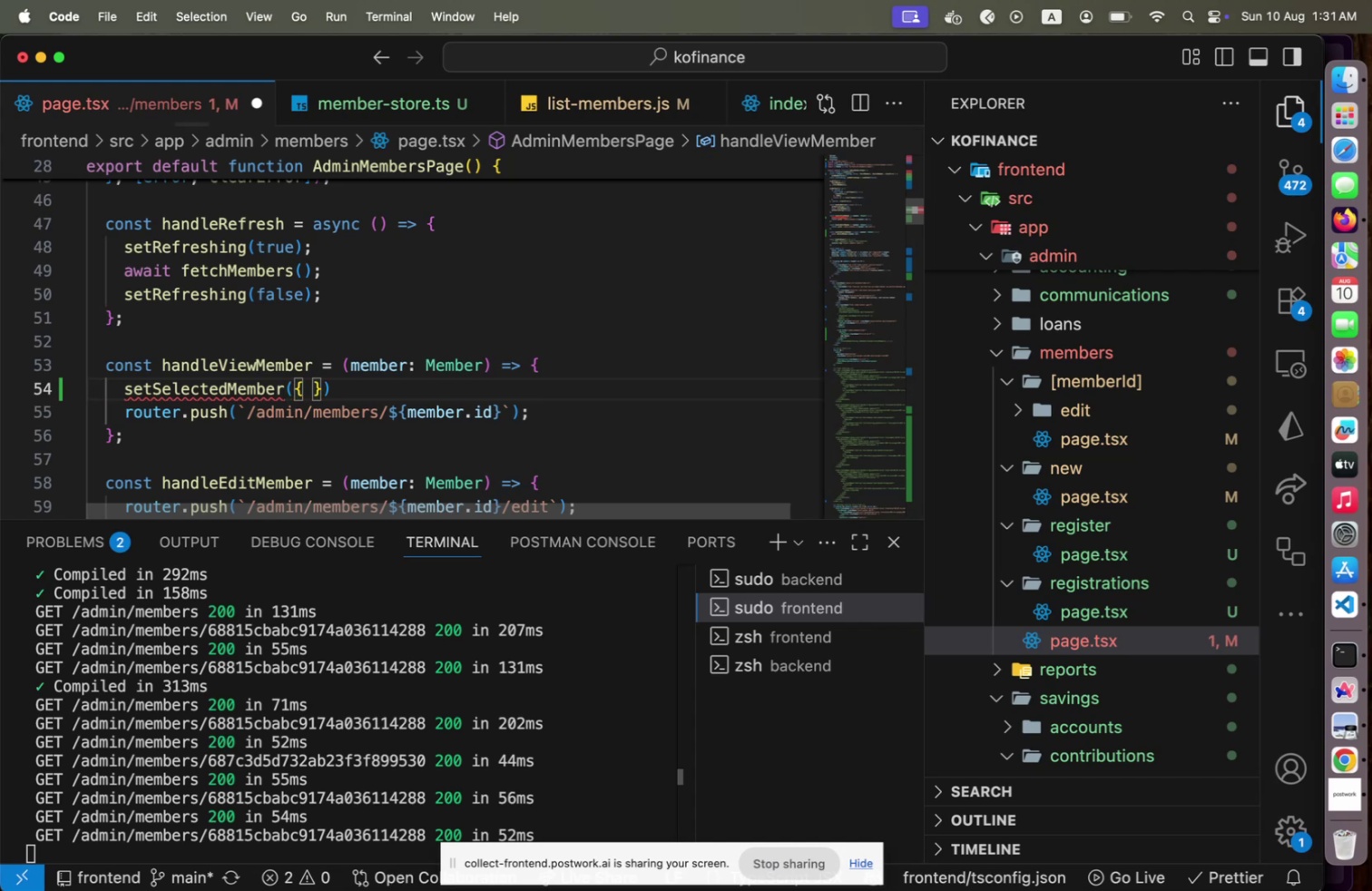 
wait(5.82)
 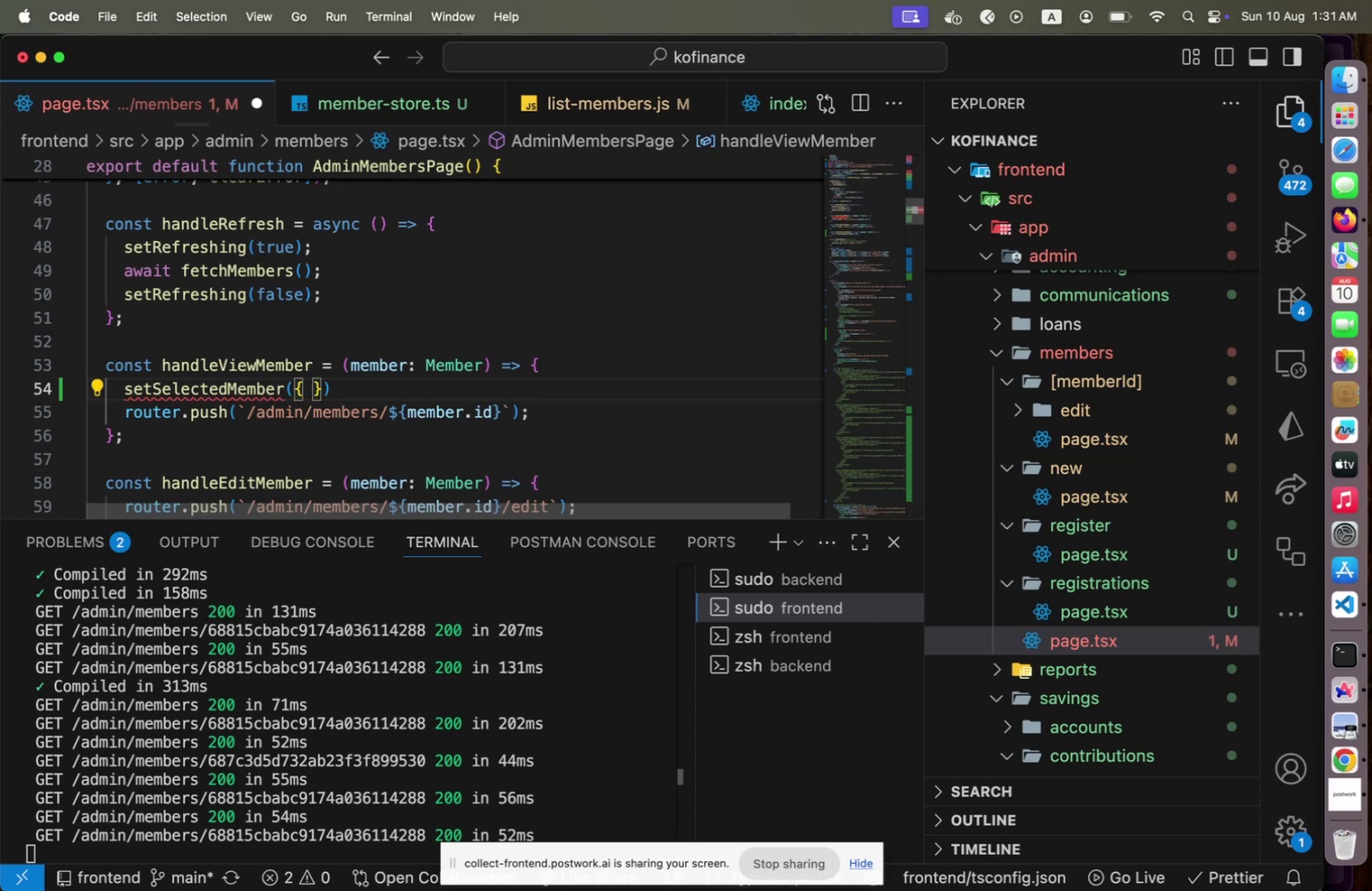 
scroll: coordinate [476, 262], scroll_direction: up, amount: 9.0
 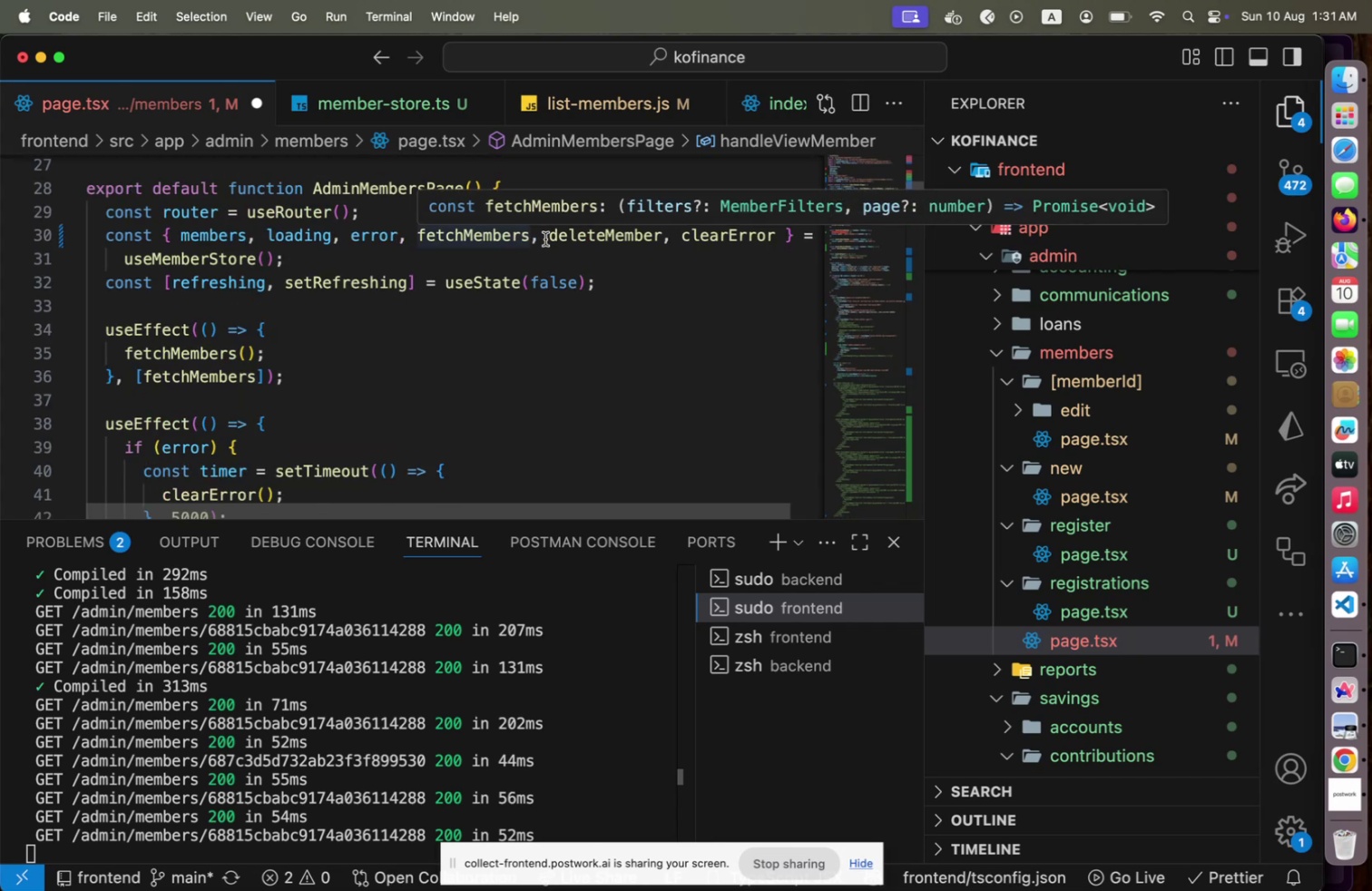 
type( set)
 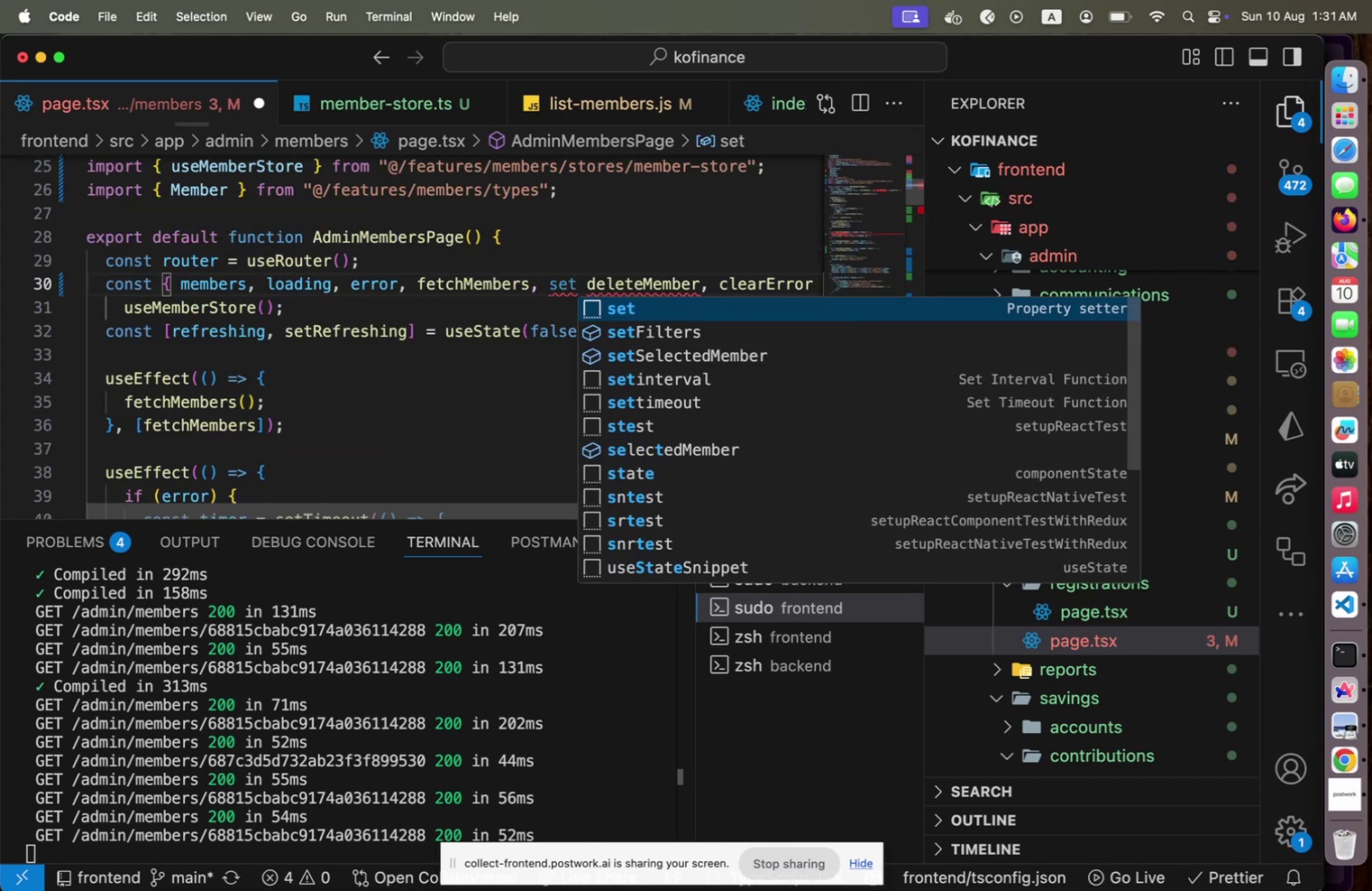 
key(ArrowDown)
 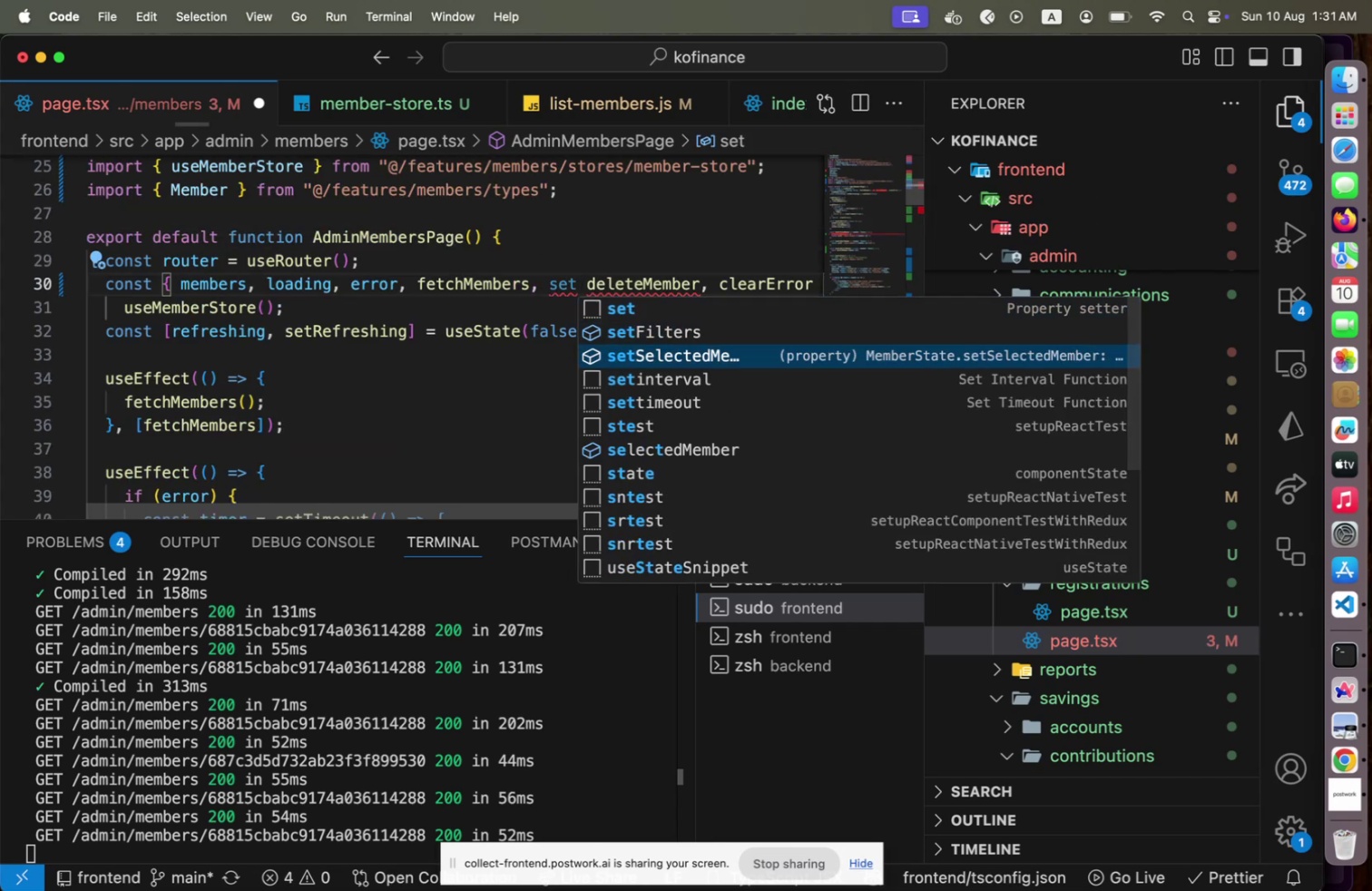 
key(ArrowDown)
 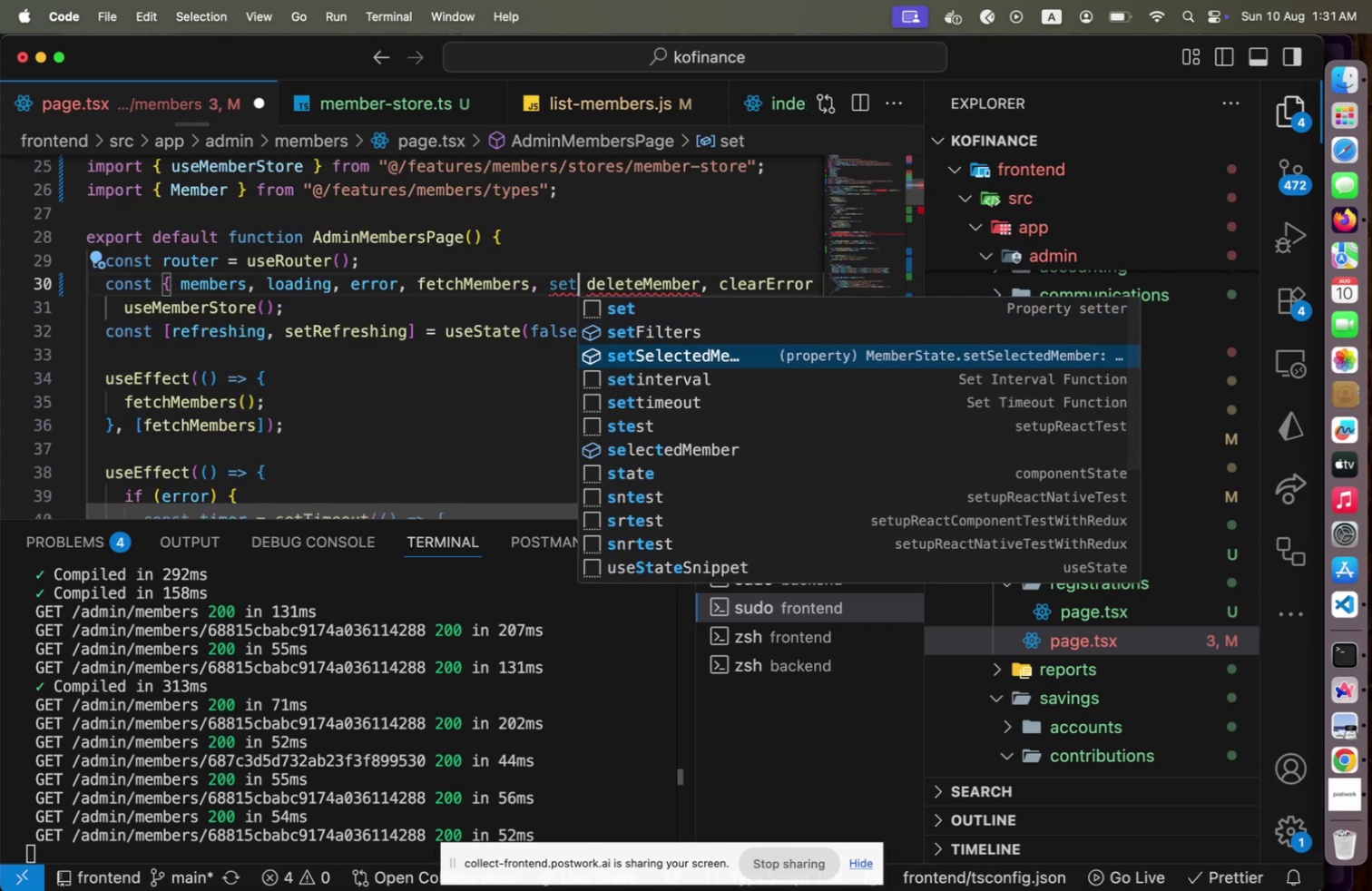 
key(Enter)
 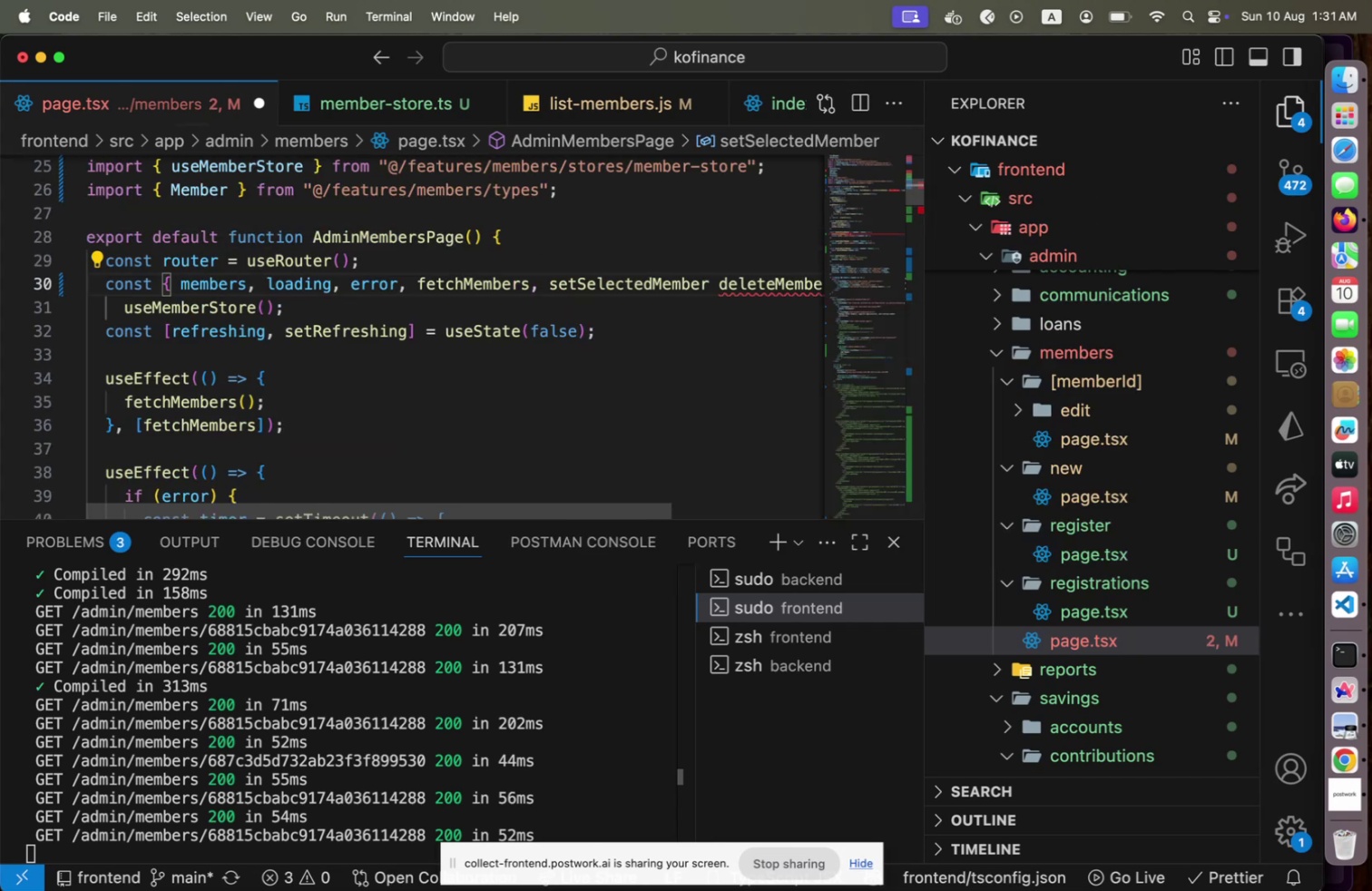 
key(Comma)
 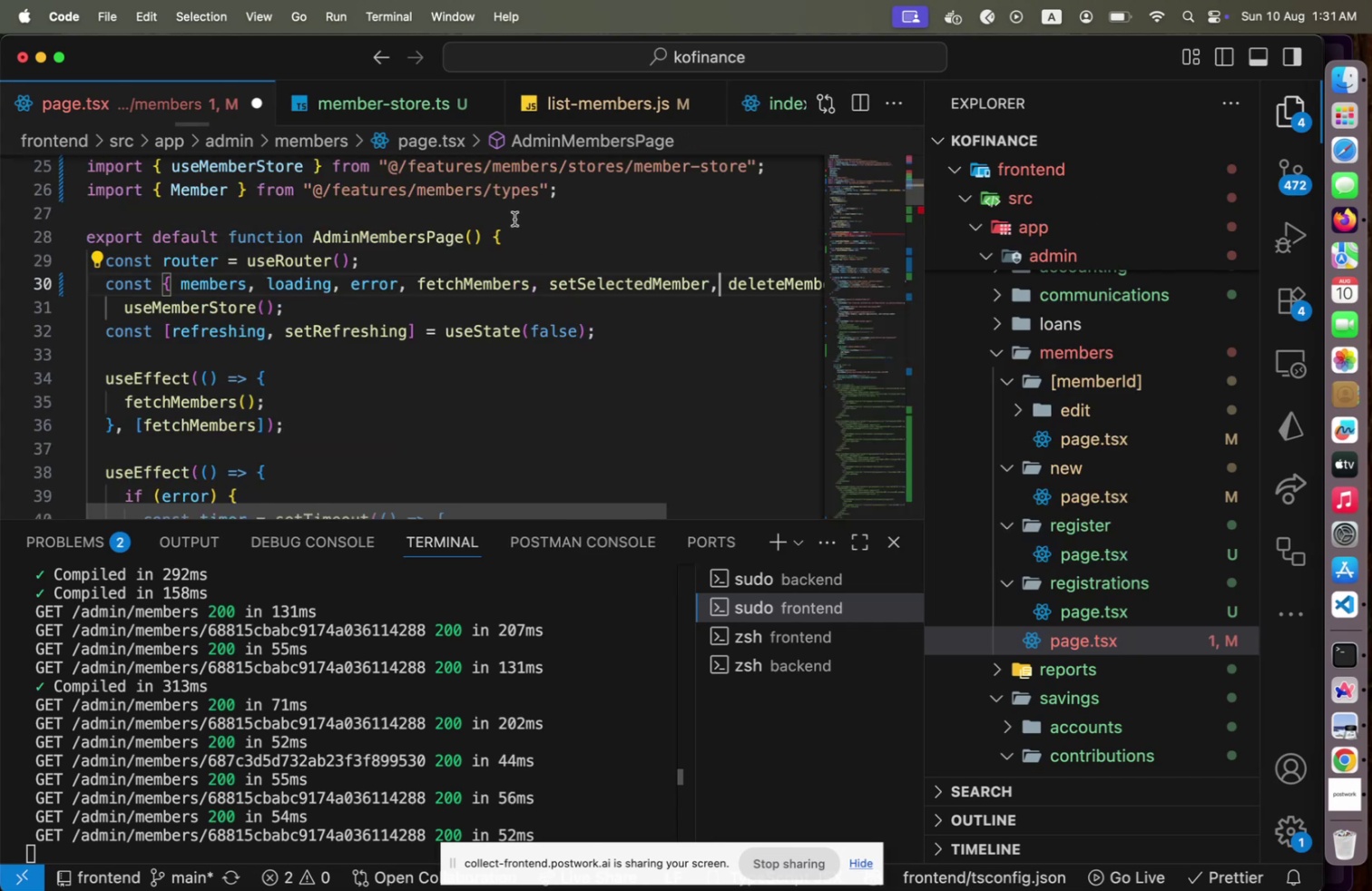 
hold_key(key=CommandLeft, duration=6.42)
left_click([640, 278])
 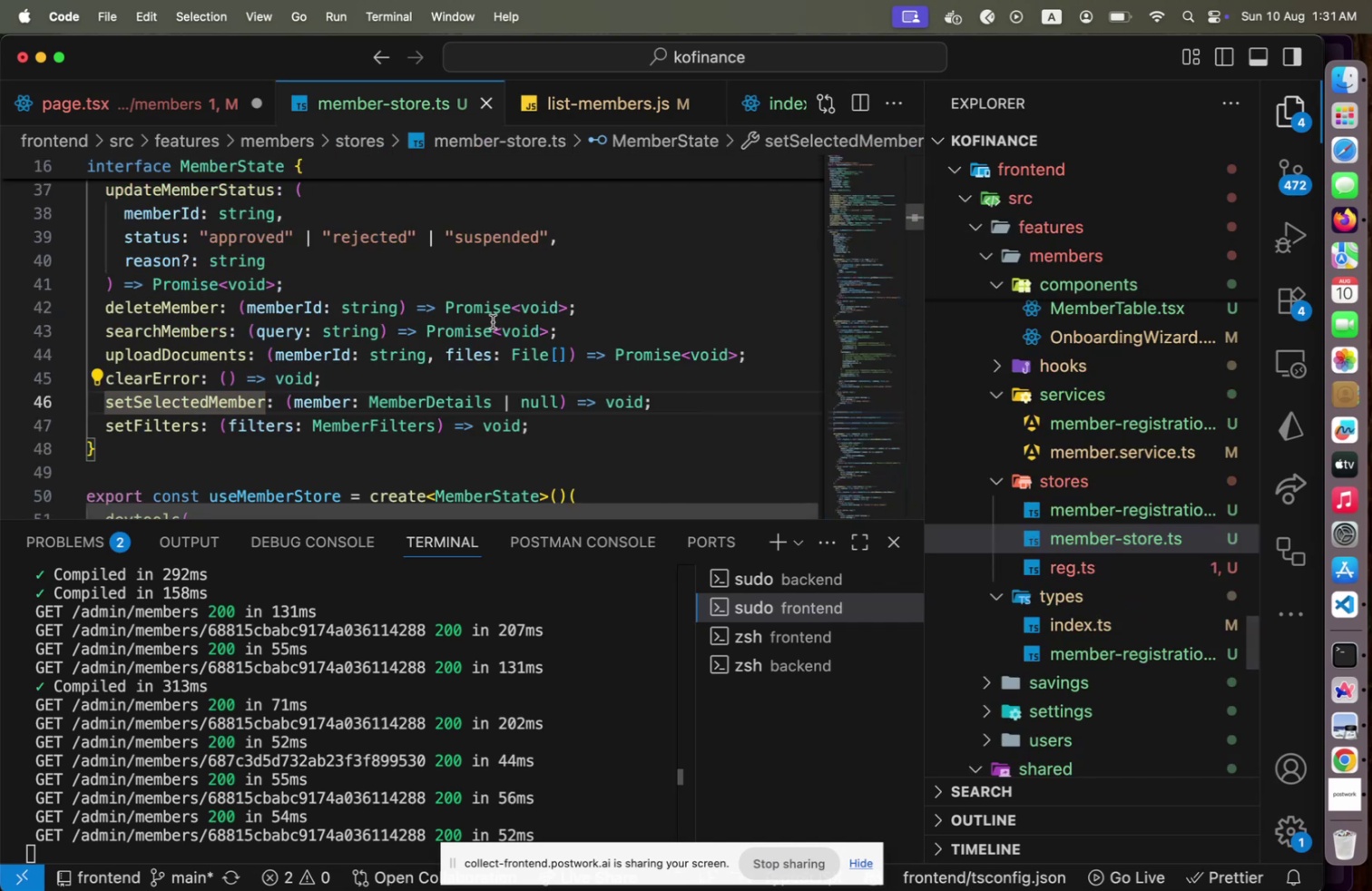 
hold_key(key=CommandLeft, duration=1.16)
left_click([206, 401])
 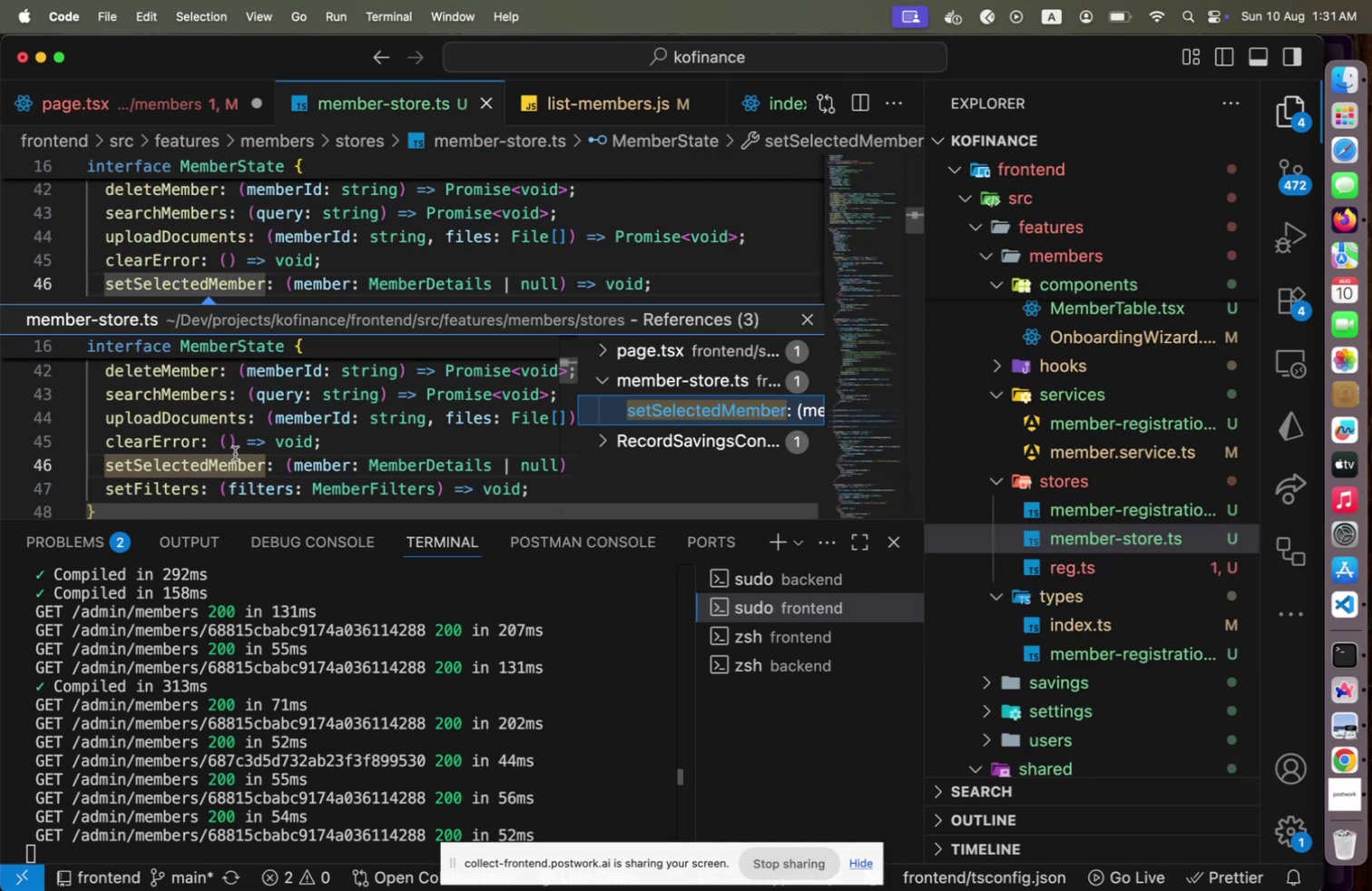 
scroll: coordinate [239, 451], scroll_direction: down, amount: 4.0
 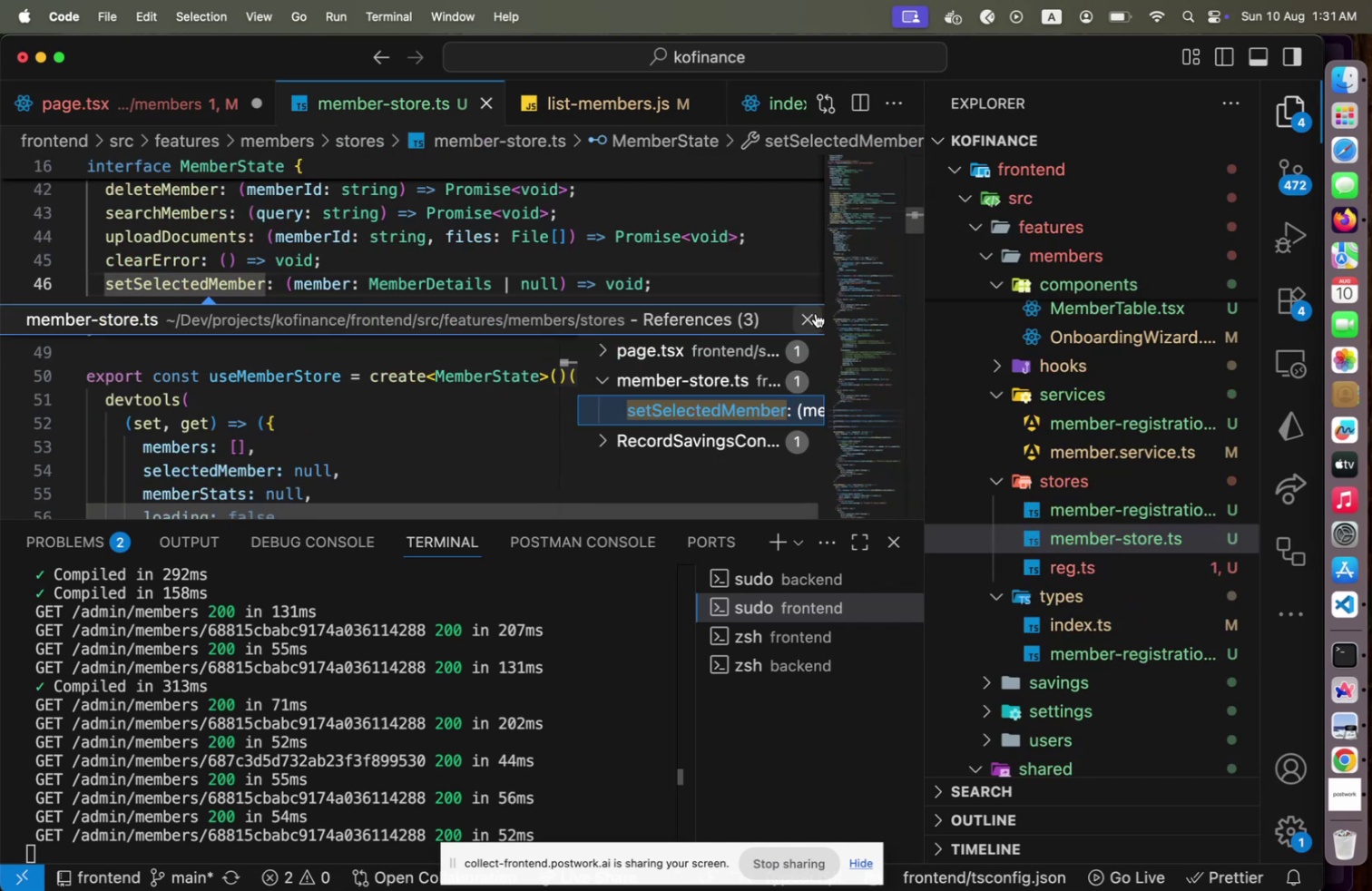 
left_click([816, 313])
 